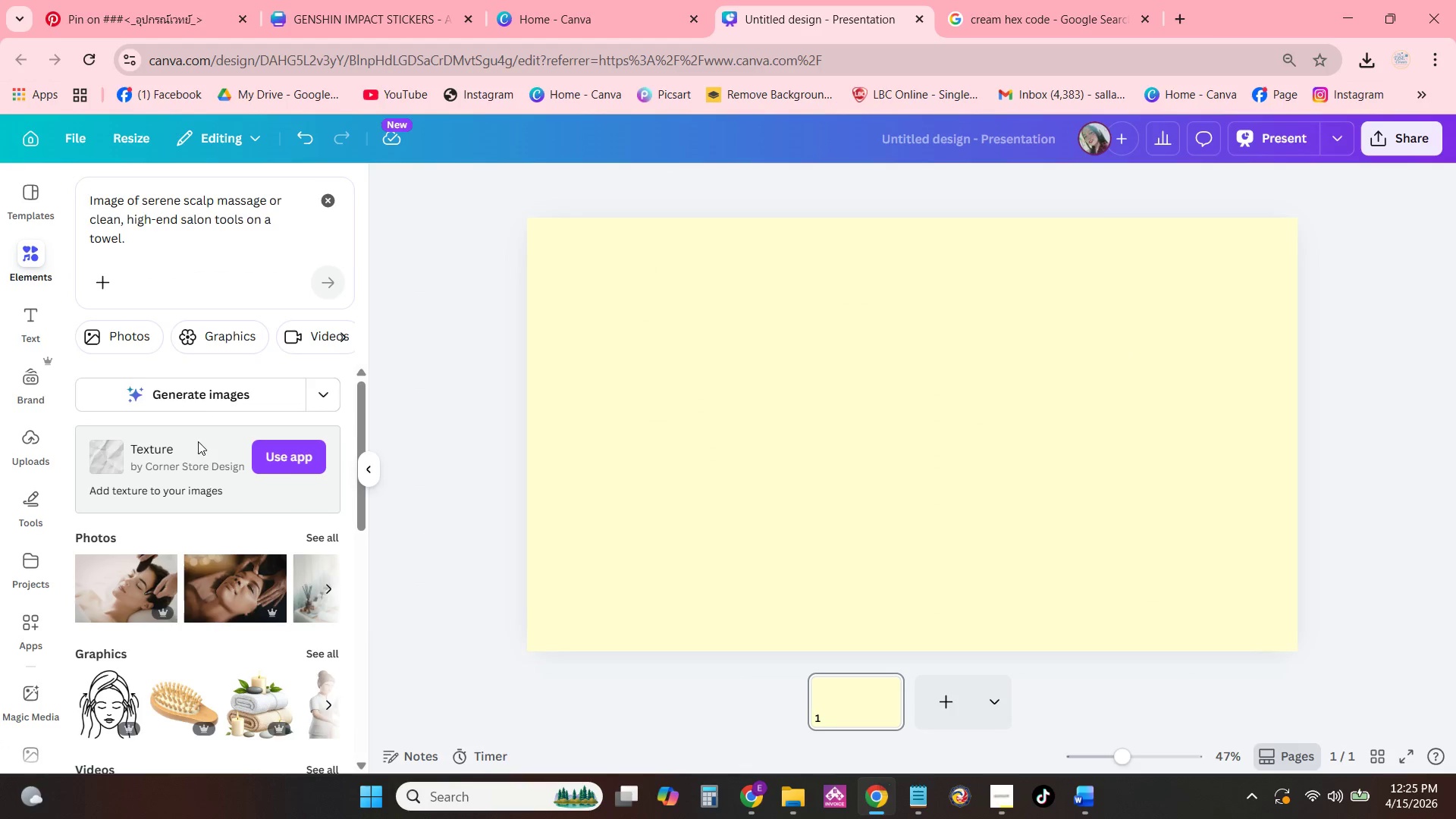 
left_click([197, 394])
 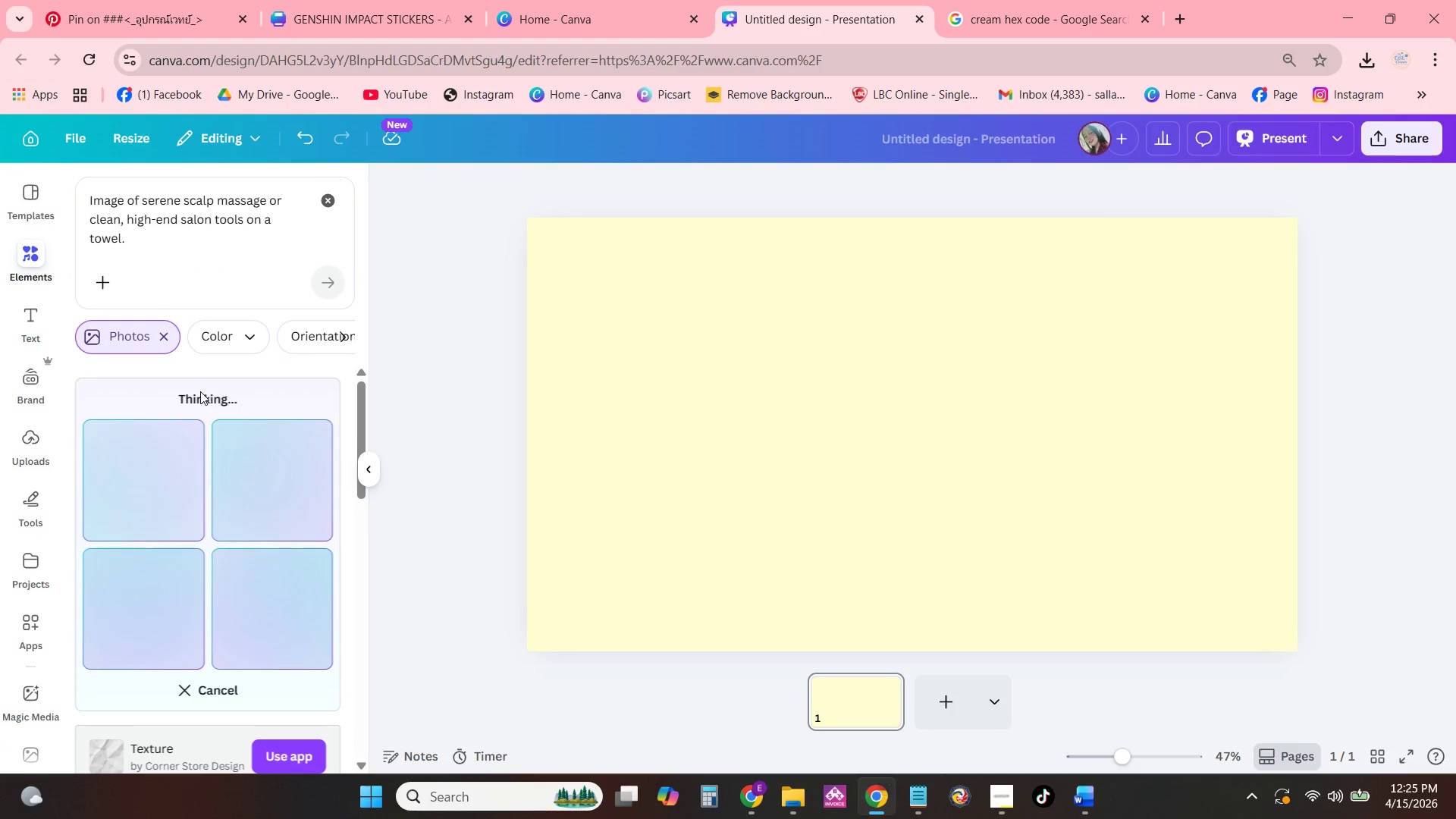 
mouse_move([218, 344])
 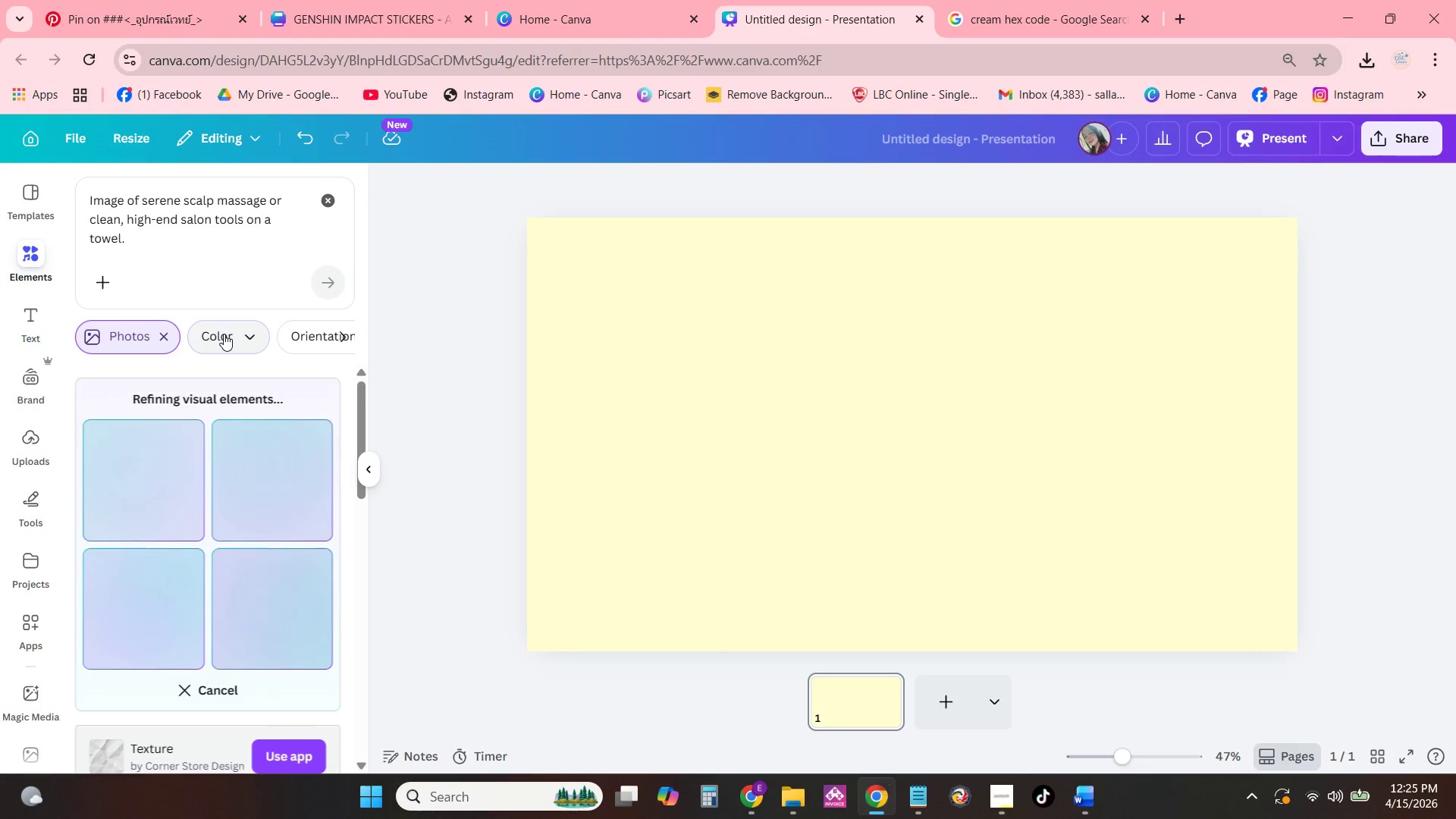 
wait(9.64)
 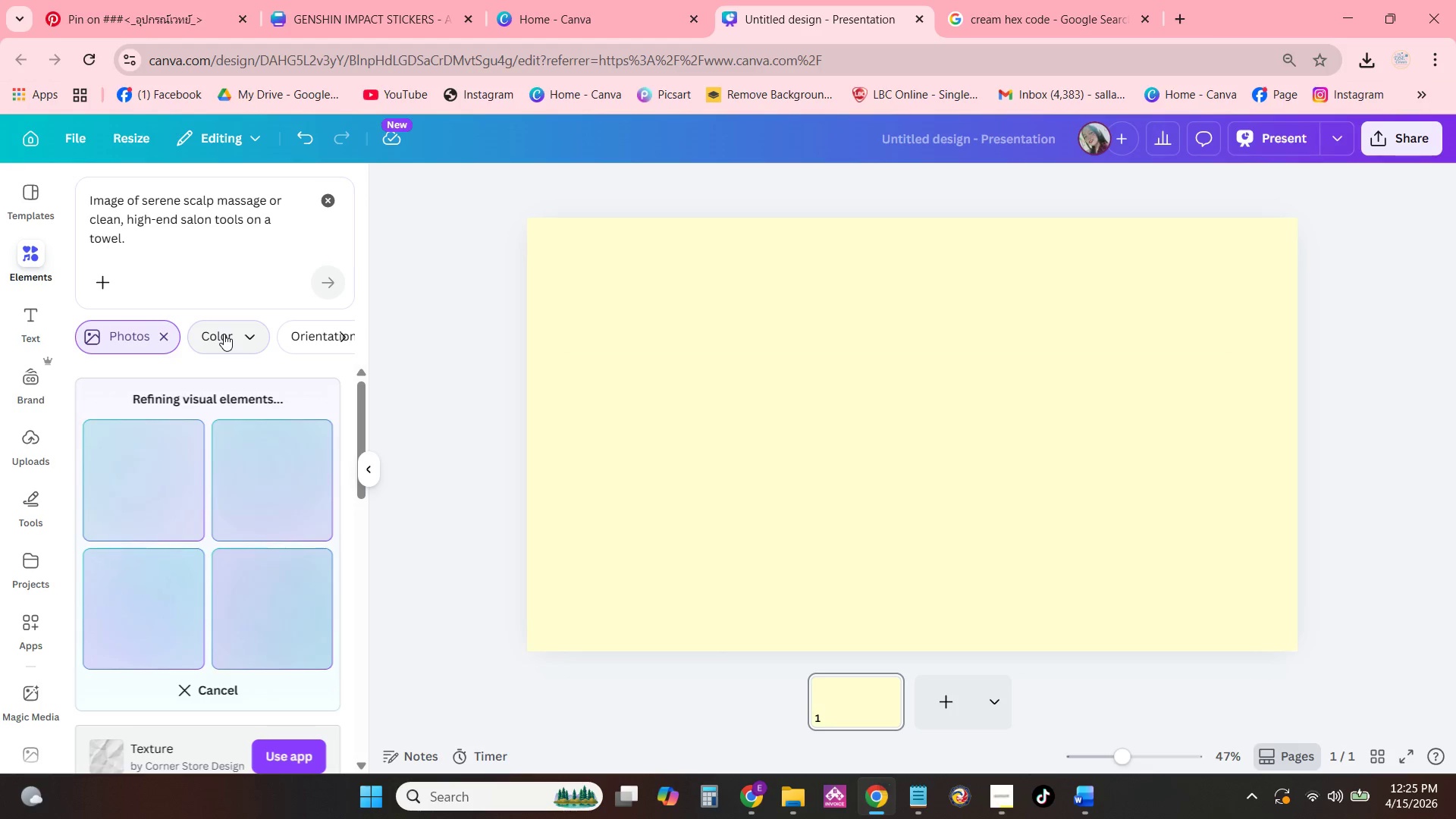 
left_click([132, 499])
 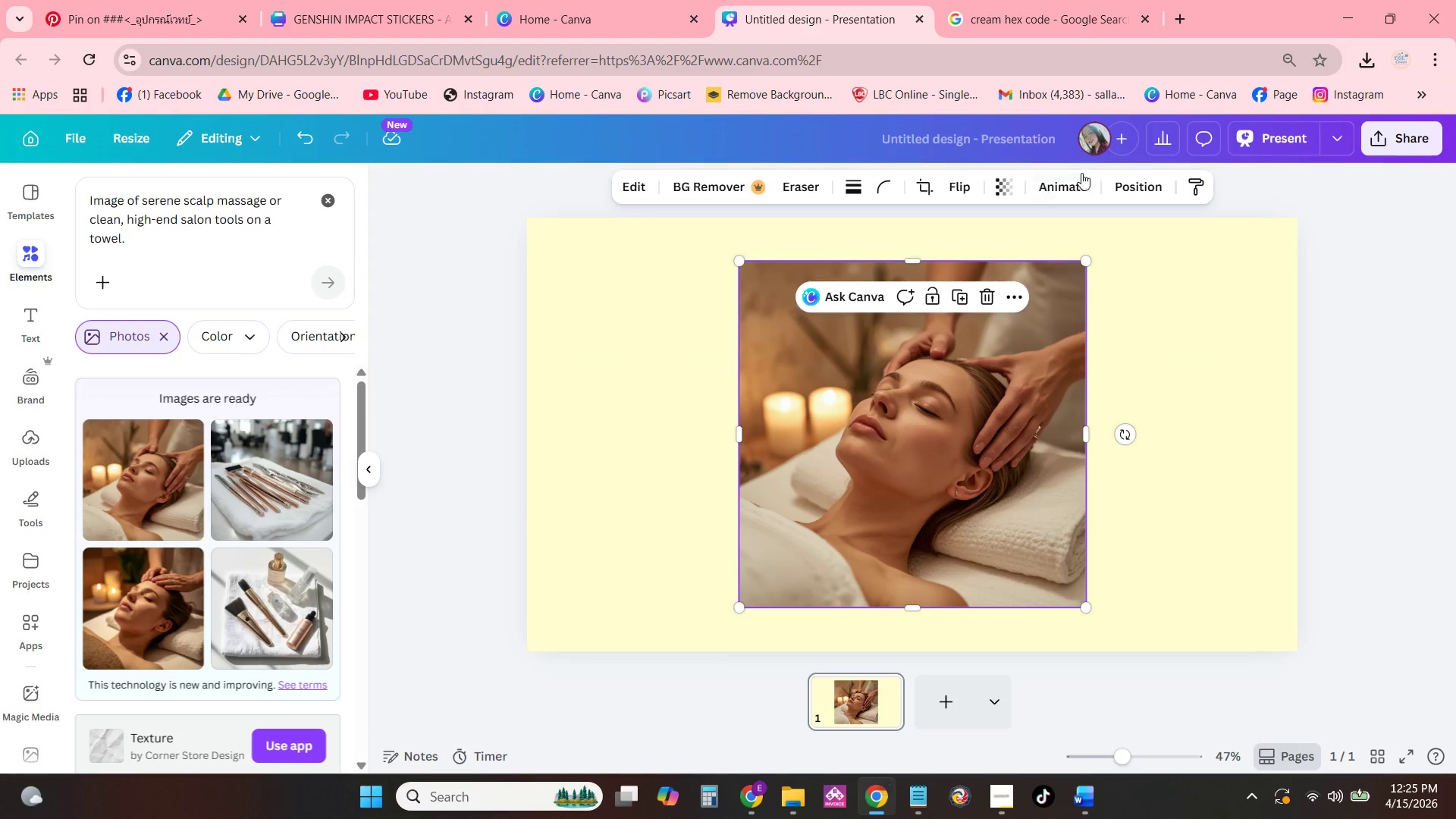 
left_click([1006, 187])
 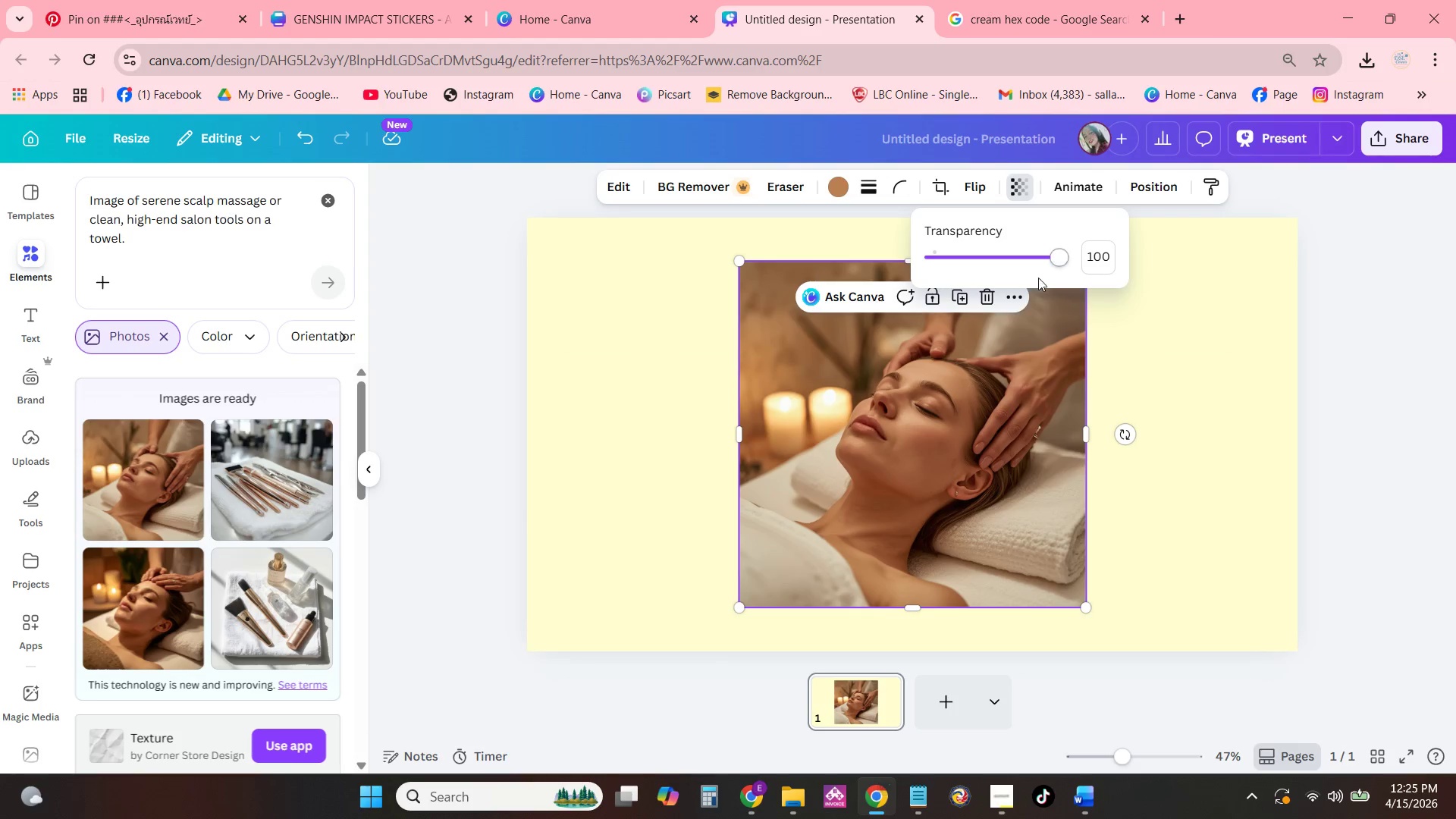 
left_click_drag(start_coordinate=[1054, 260], to_coordinate=[1010, 262])
 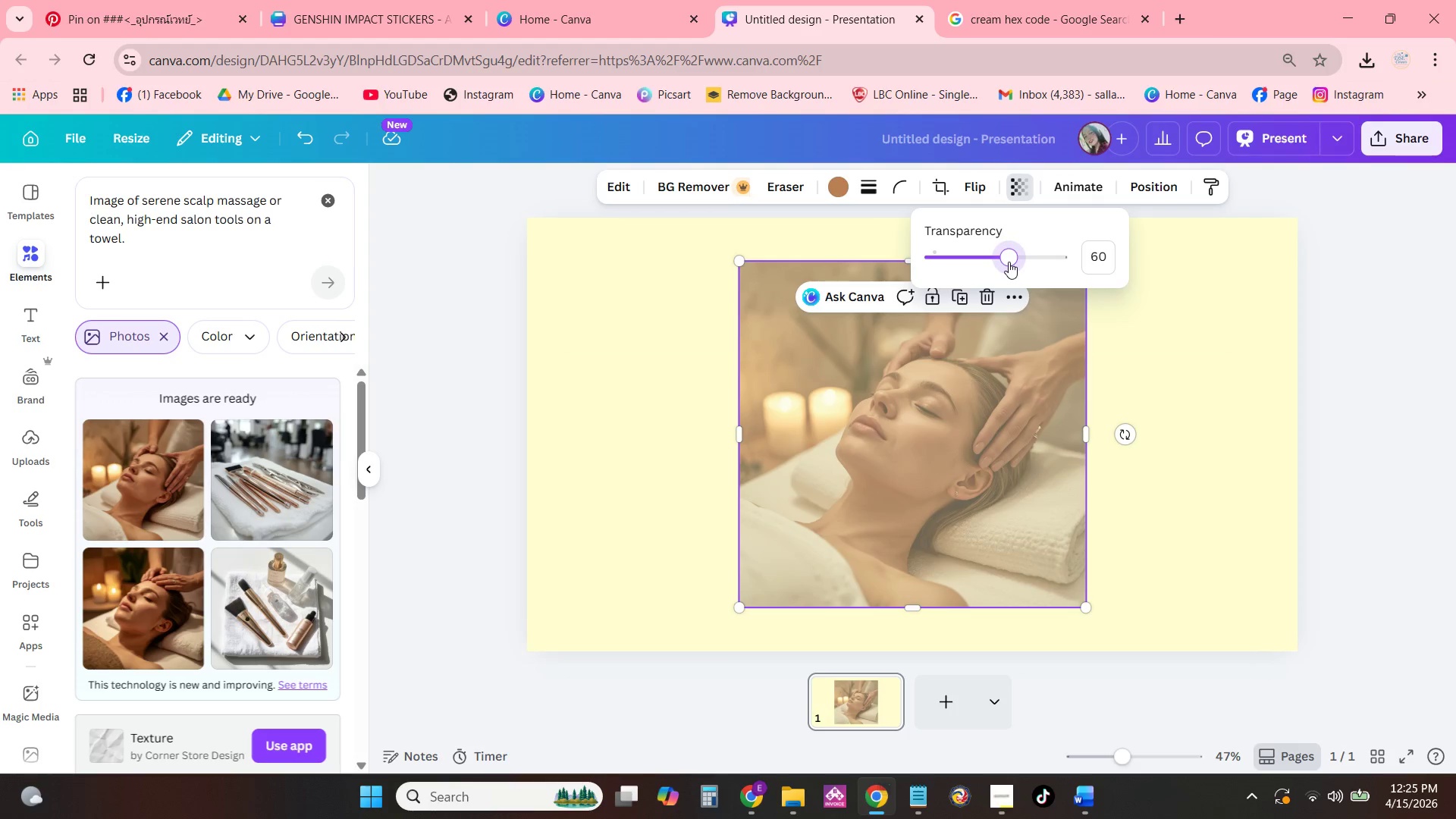 
left_click_drag(start_coordinate=[1046, 394], to_coordinate=[786, 218])
 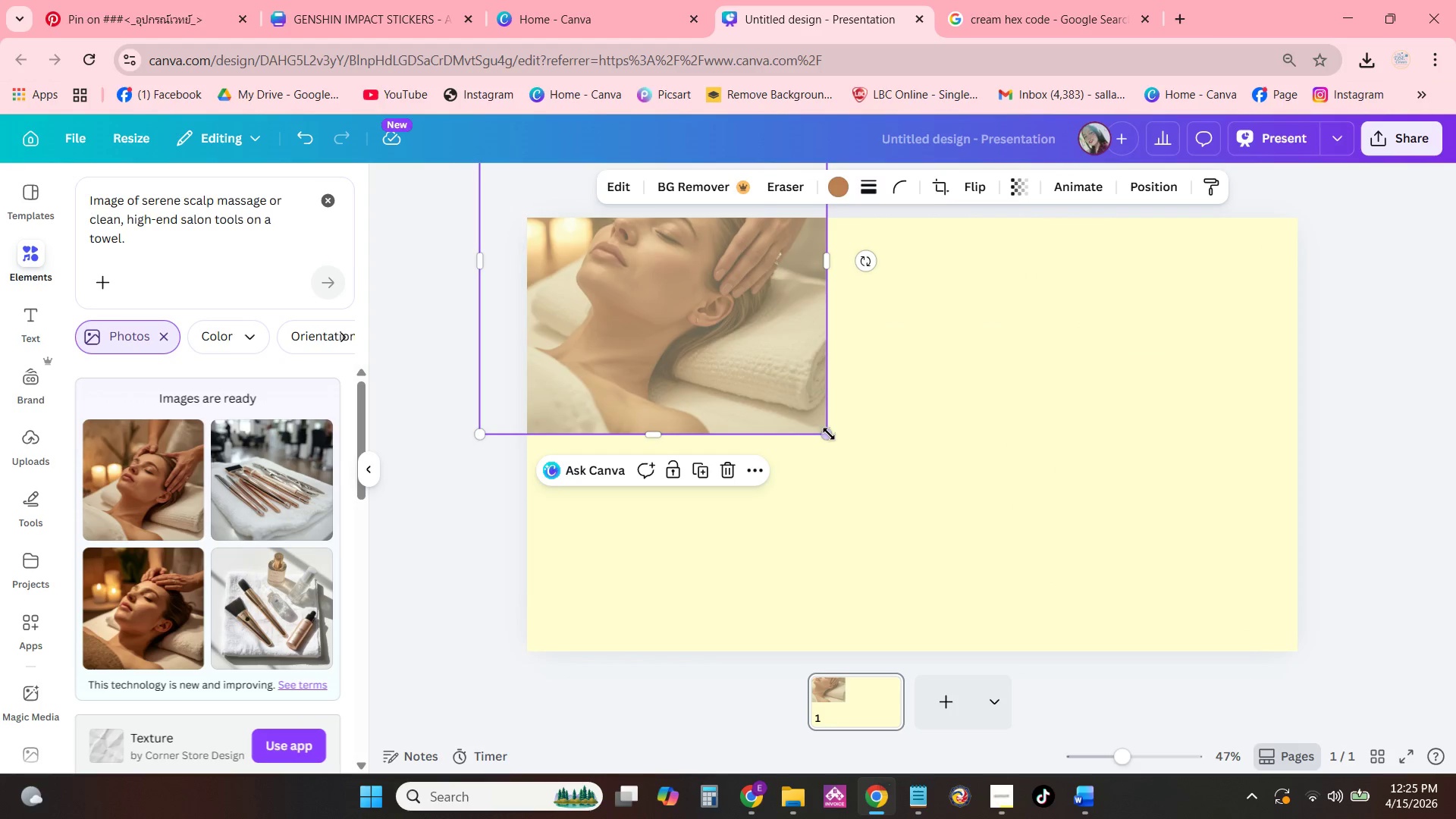 
left_click_drag(start_coordinate=[829, 433], to_coordinate=[1455, 787])
 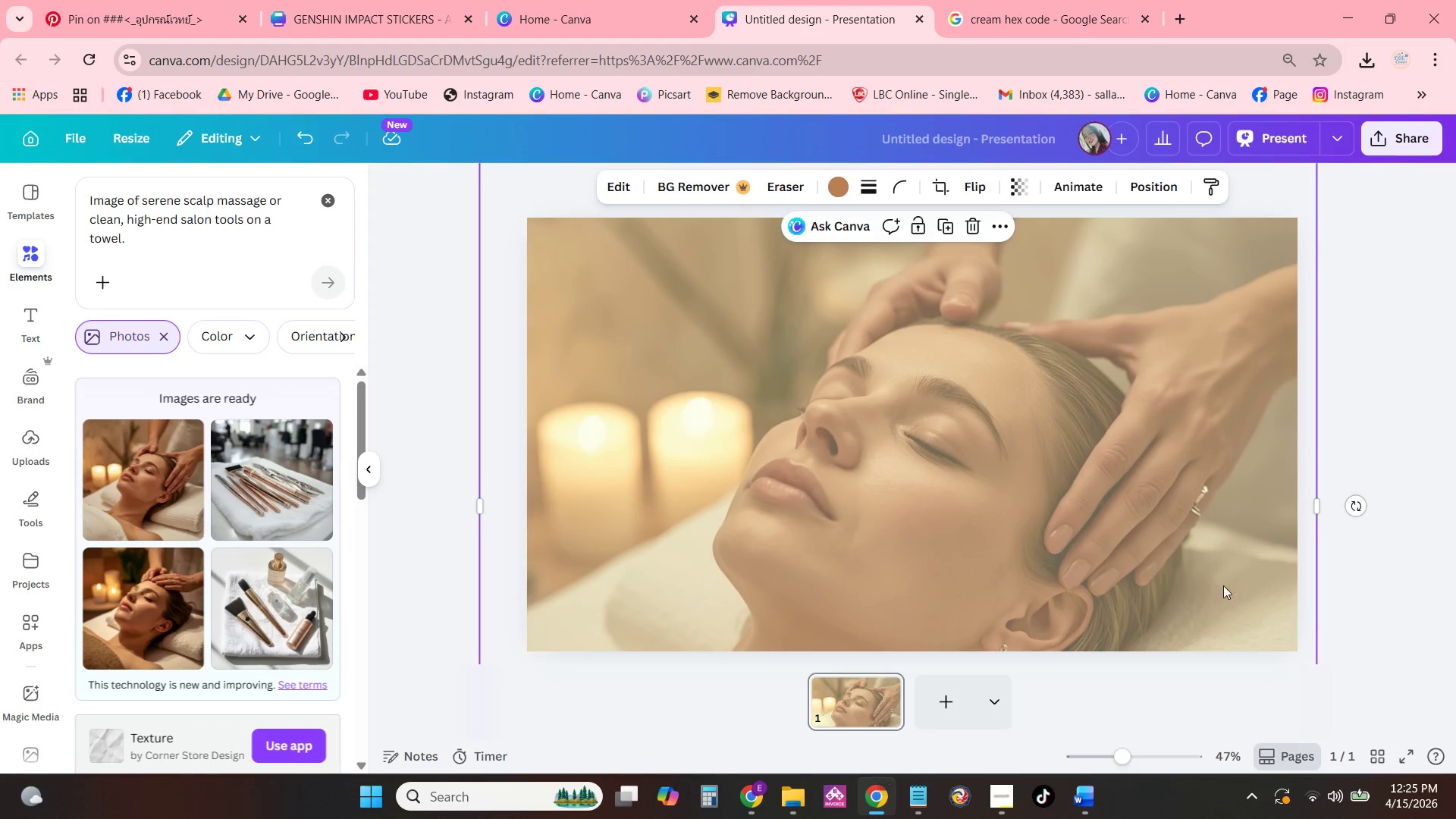 
left_click_drag(start_coordinate=[1223, 577], to_coordinate=[1265, 519])
 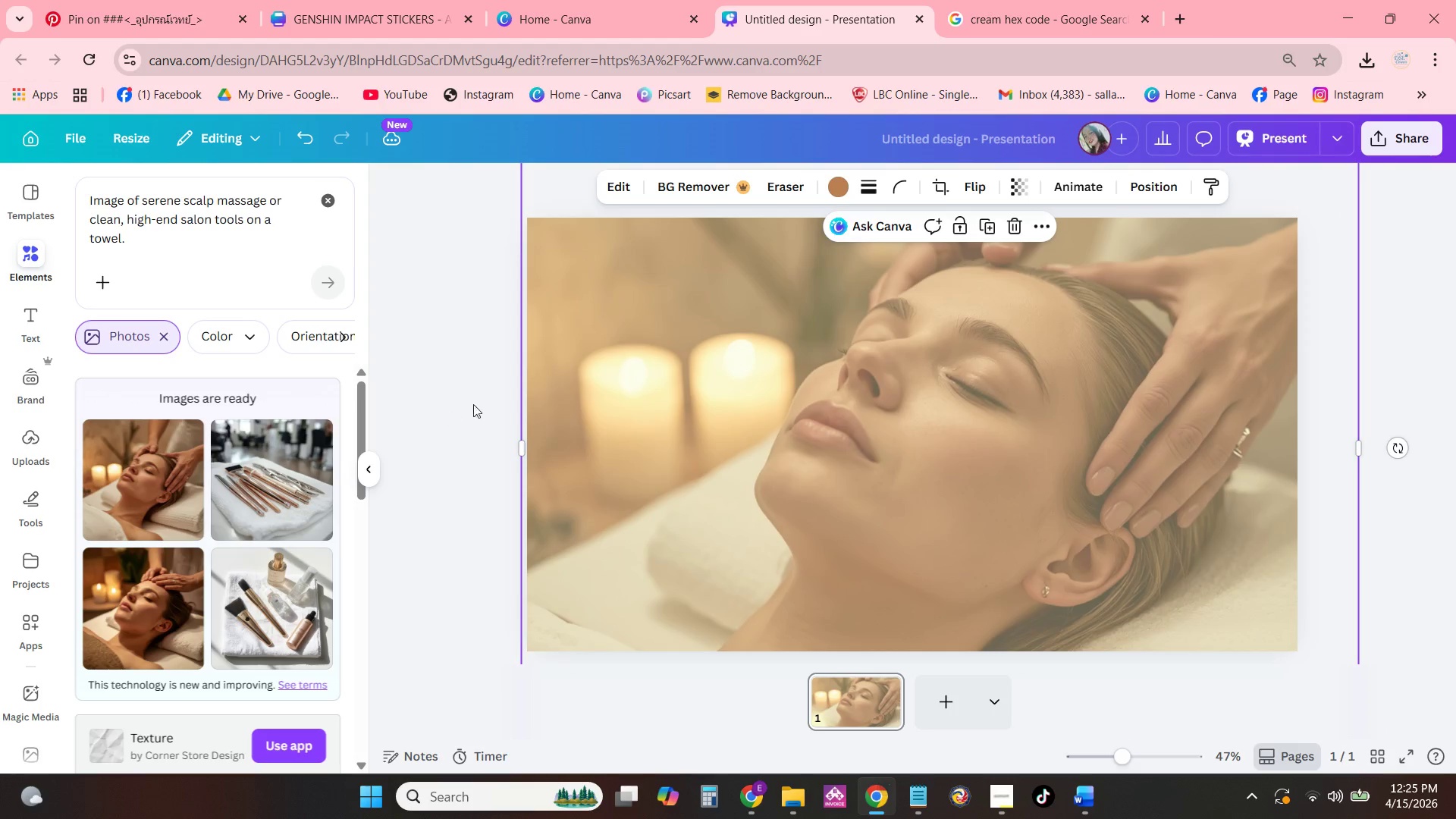 
right_click([843, 409])
 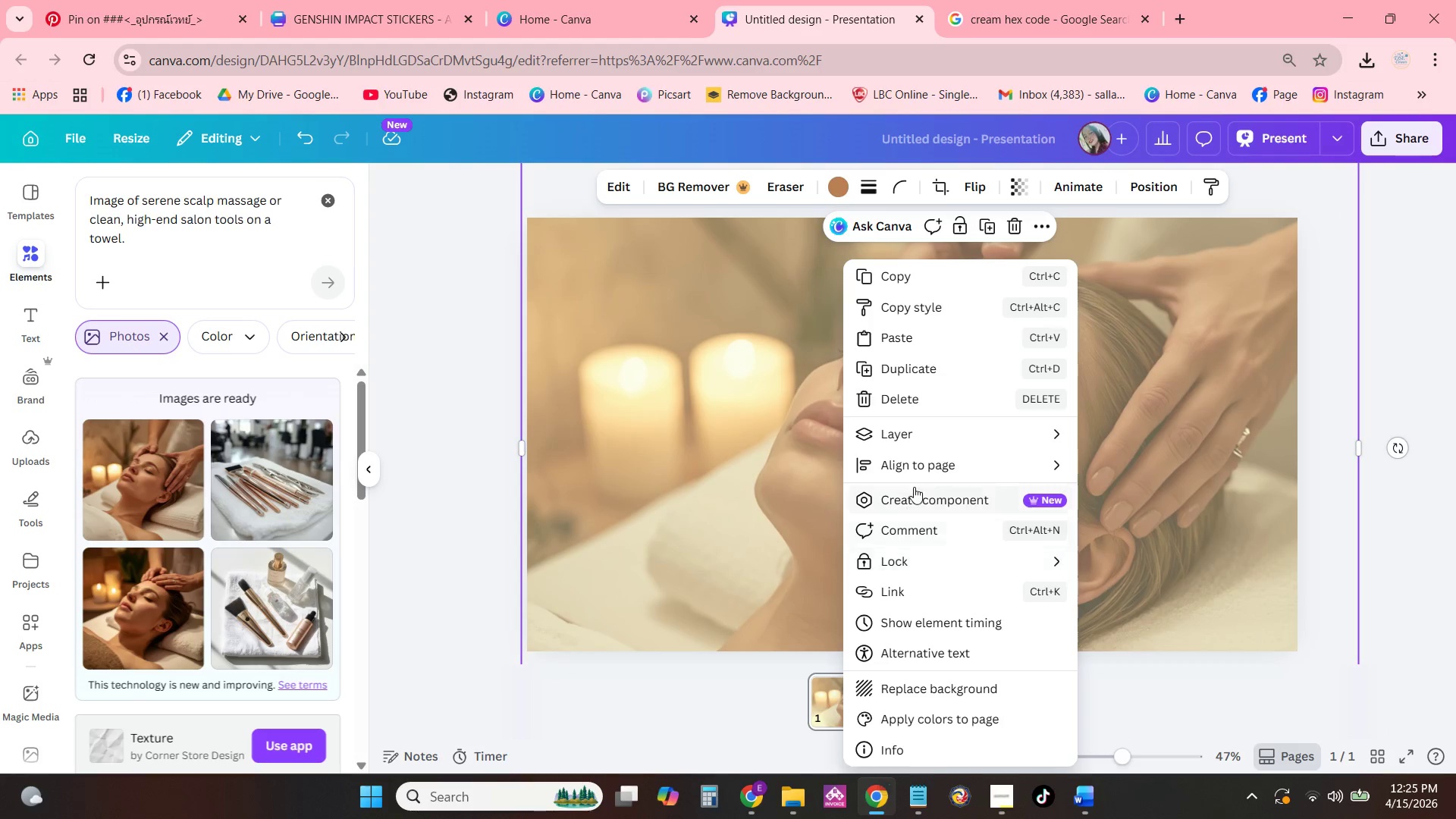 
left_click([911, 439])
 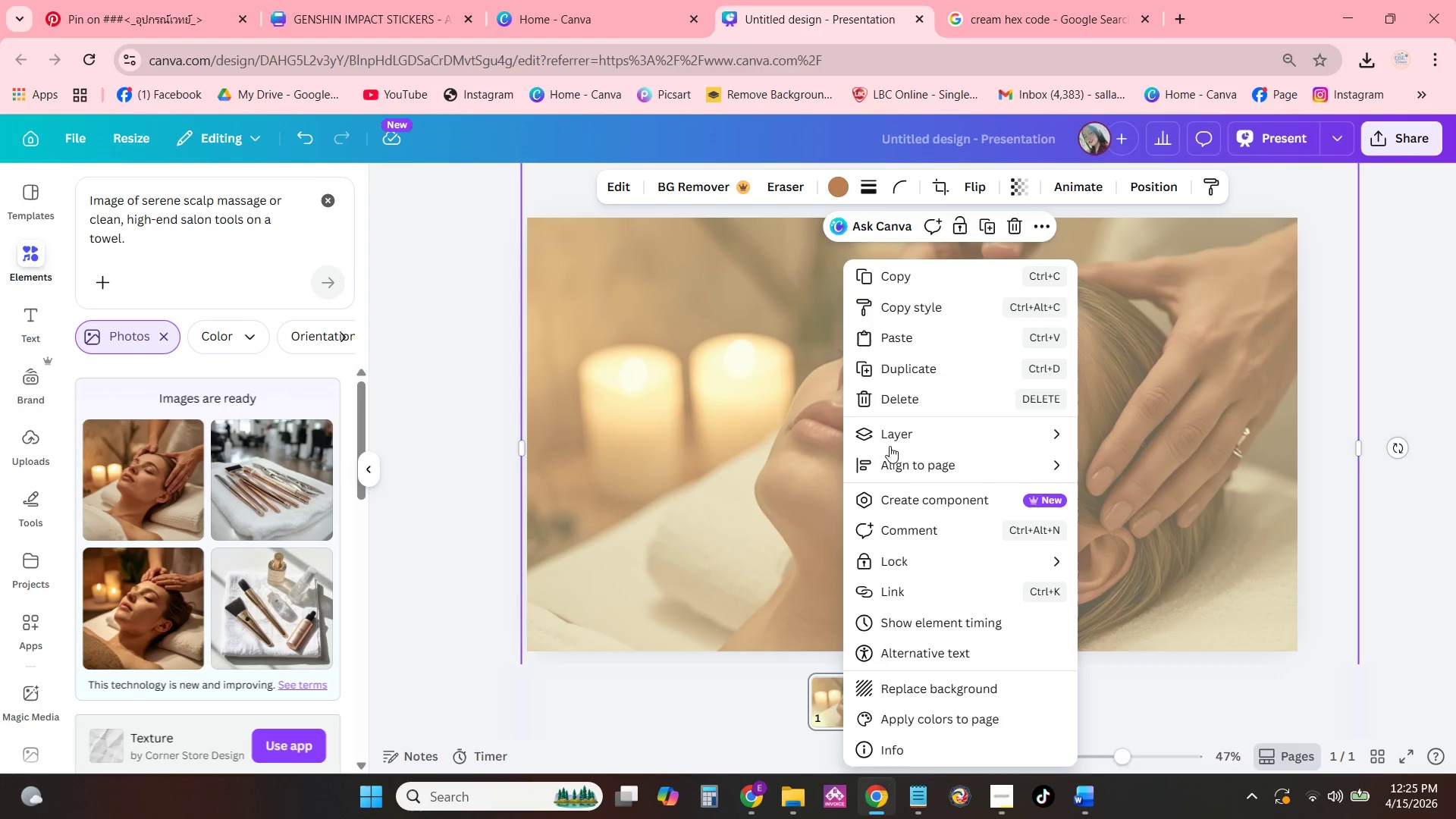 
left_click([895, 431])
 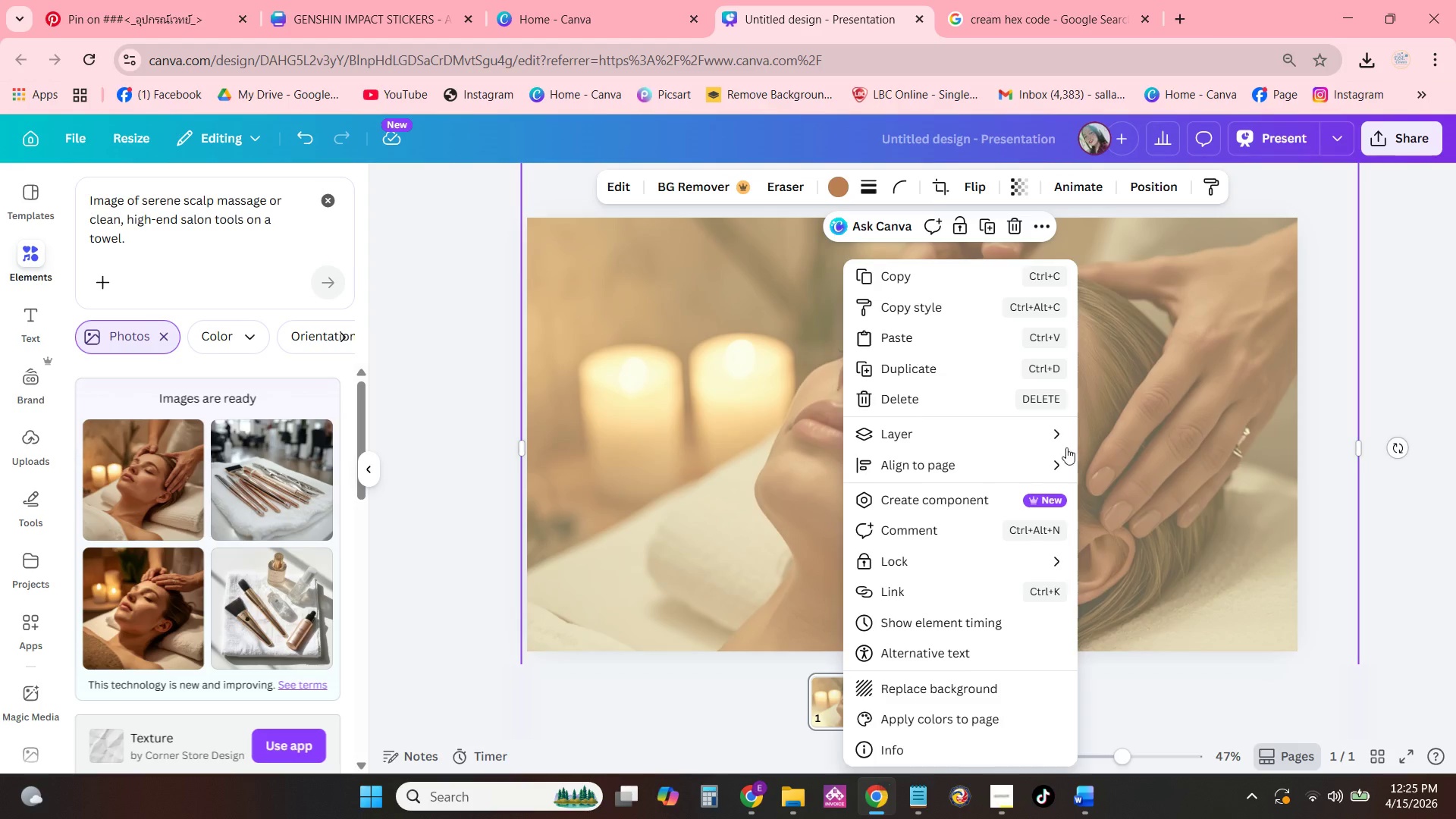 
left_click([1050, 430])
 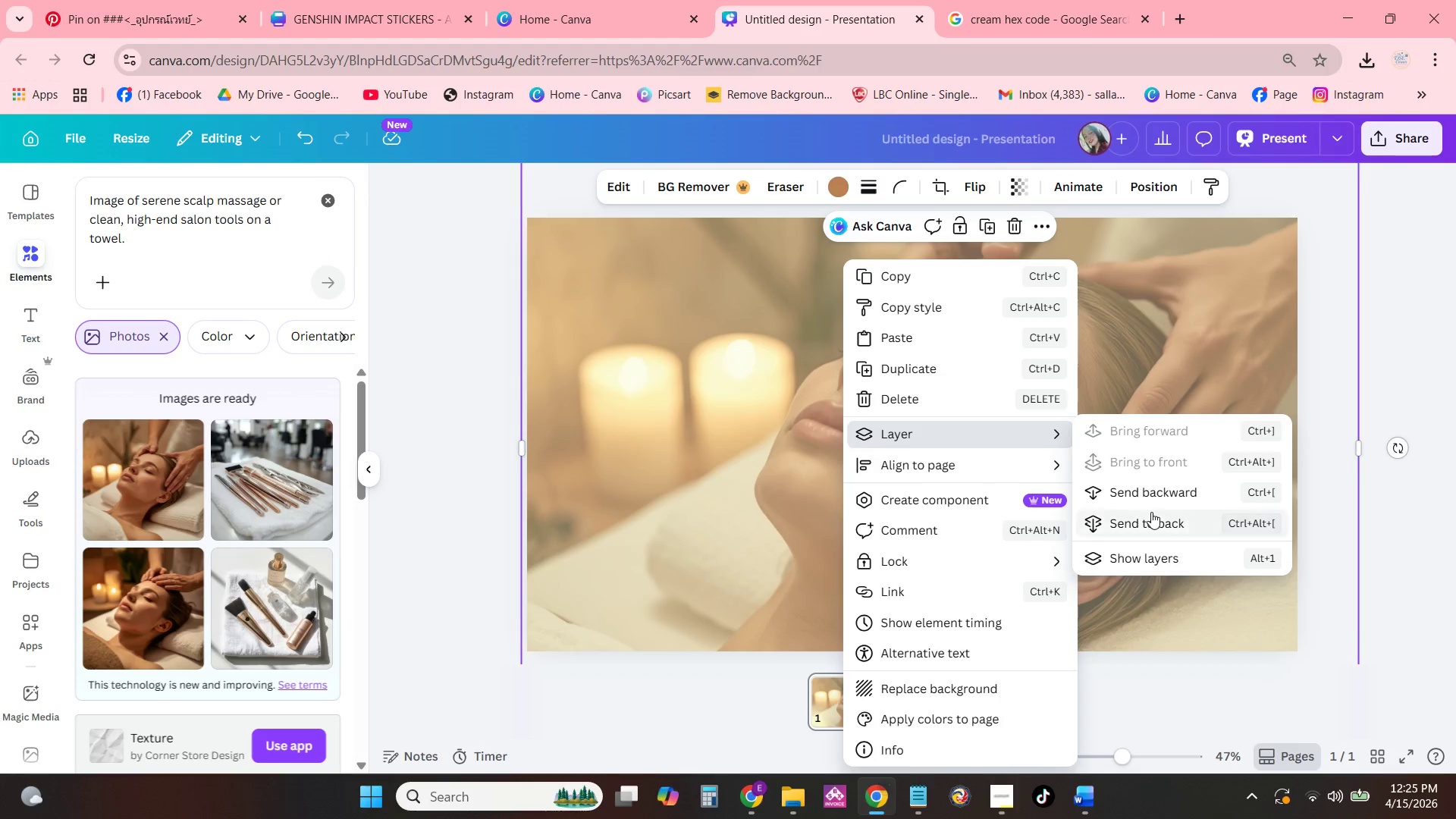 
left_click([1151, 512])
 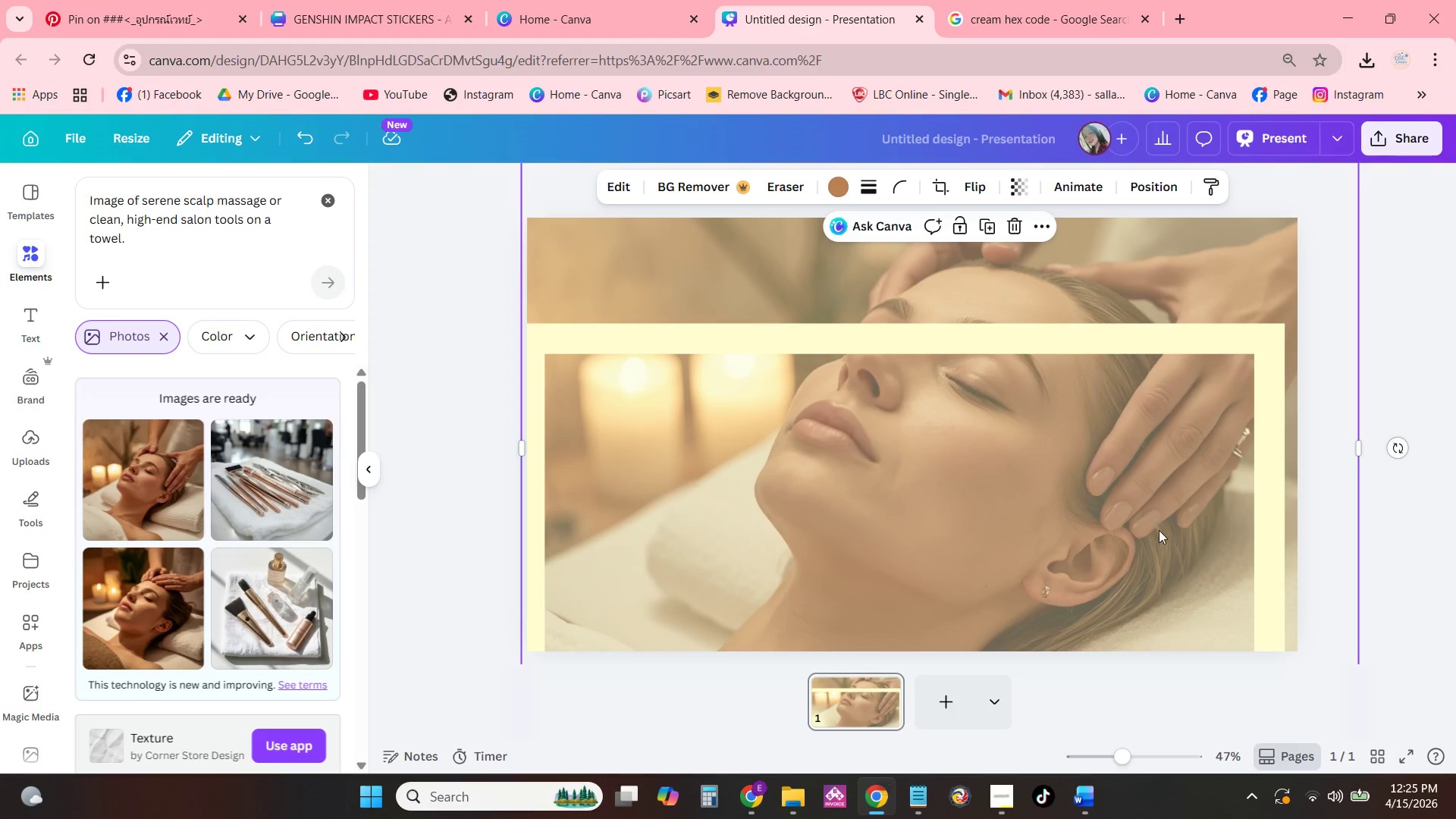 
left_click_drag(start_coordinate=[1159, 530], to_coordinate=[1164, 547])
 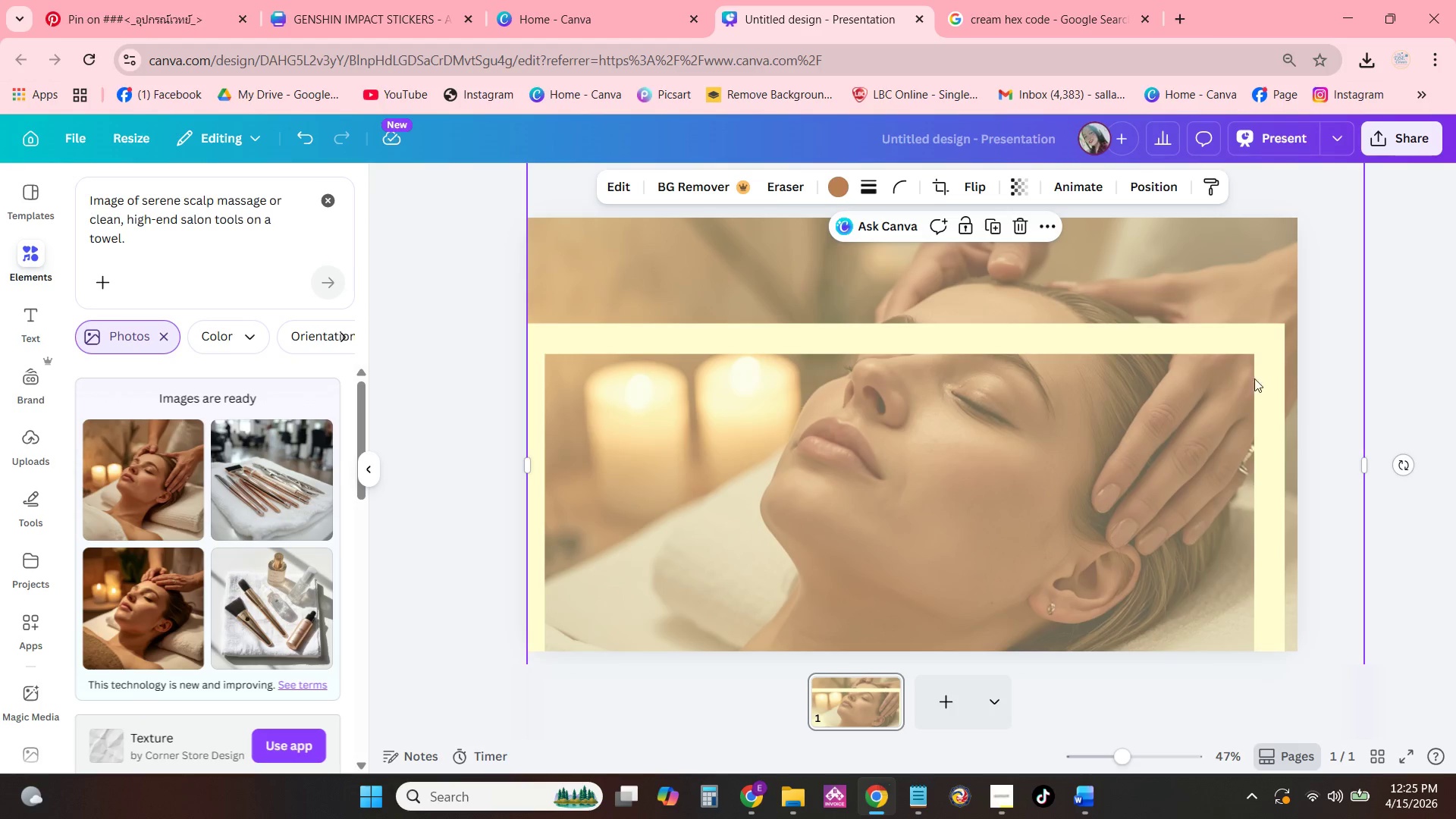 
left_click([1258, 375])
 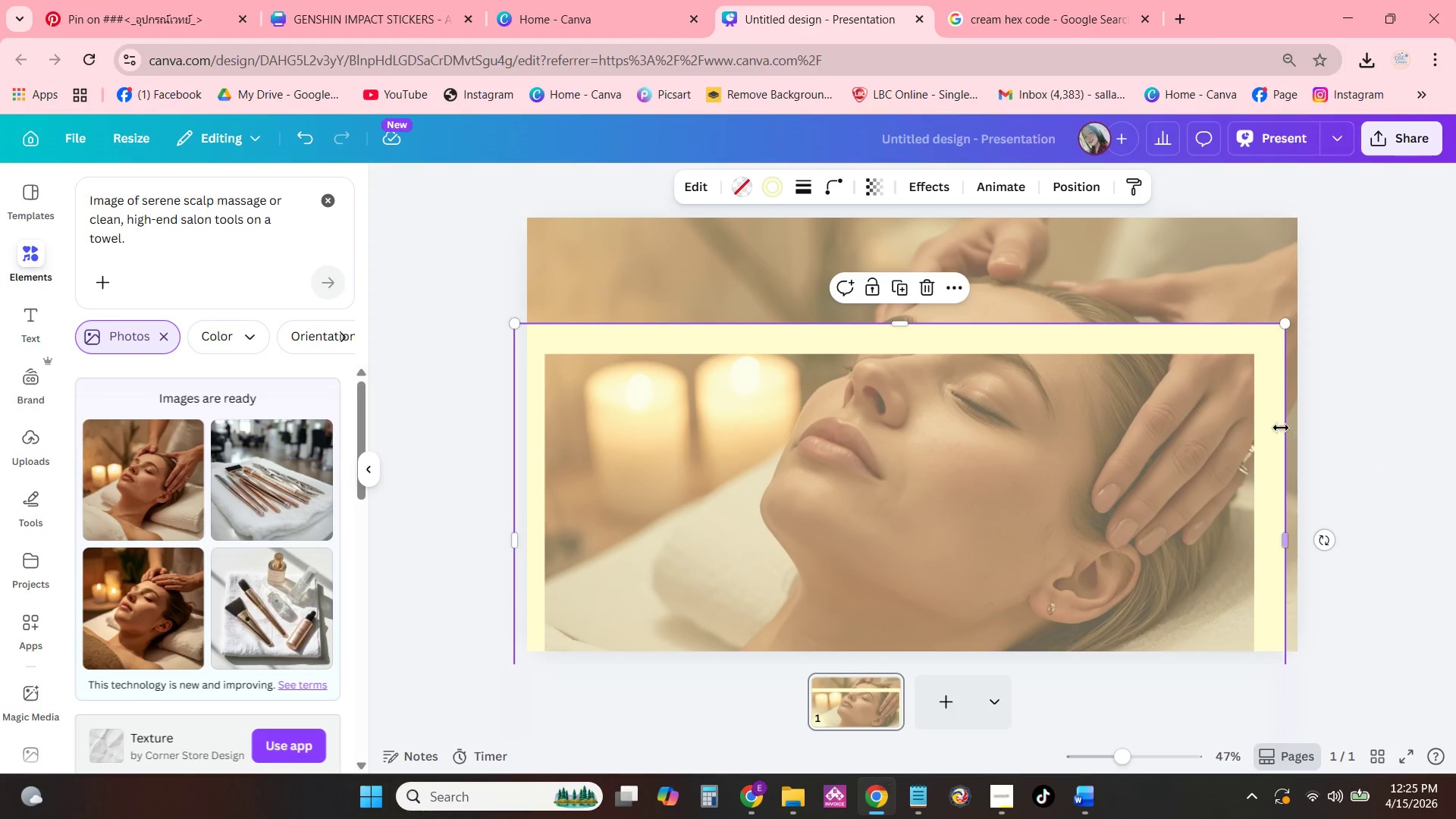 
left_click_drag(start_coordinate=[1275, 425], to_coordinate=[1283, 315])
 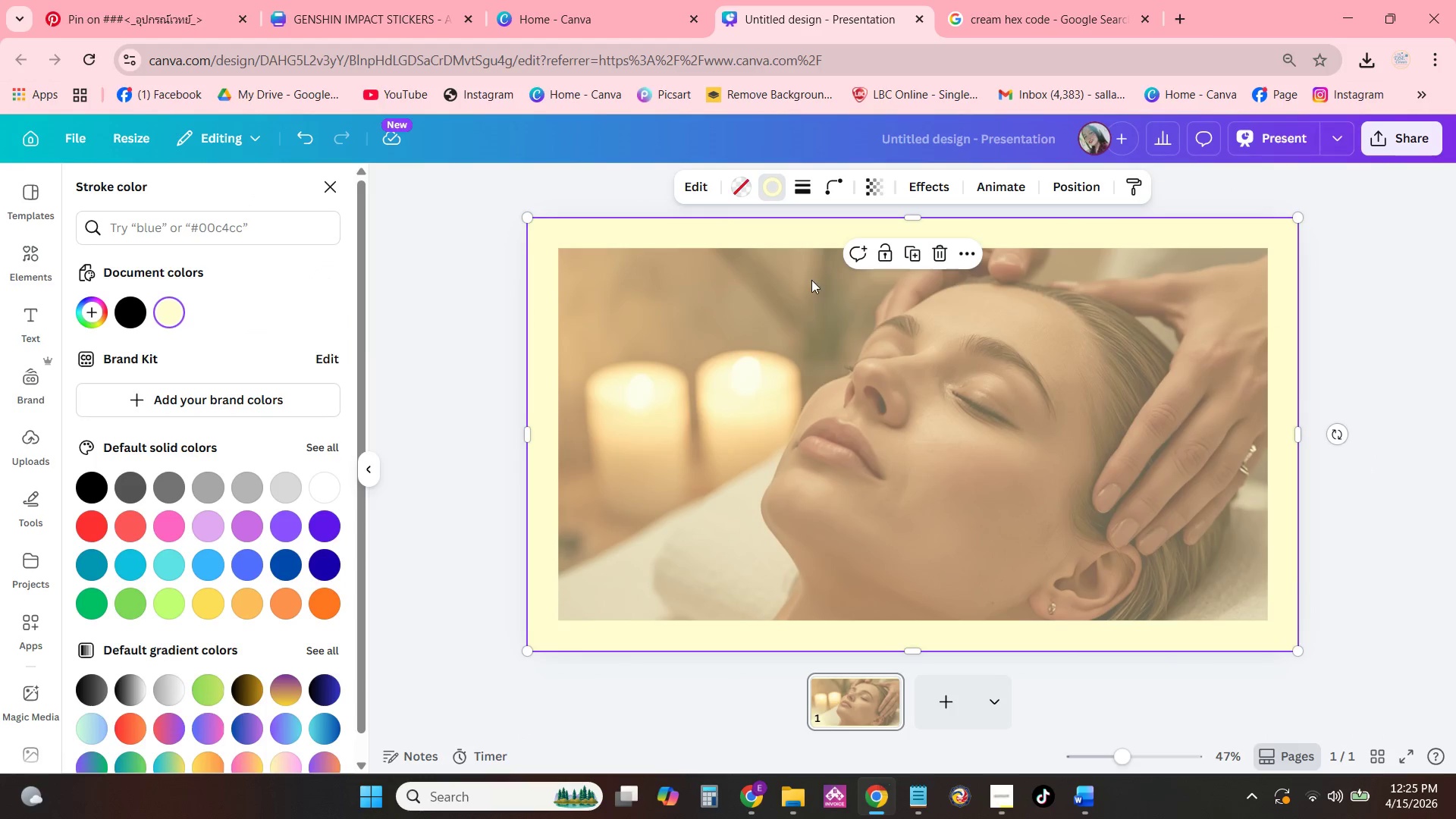 
double_click([799, 190])
 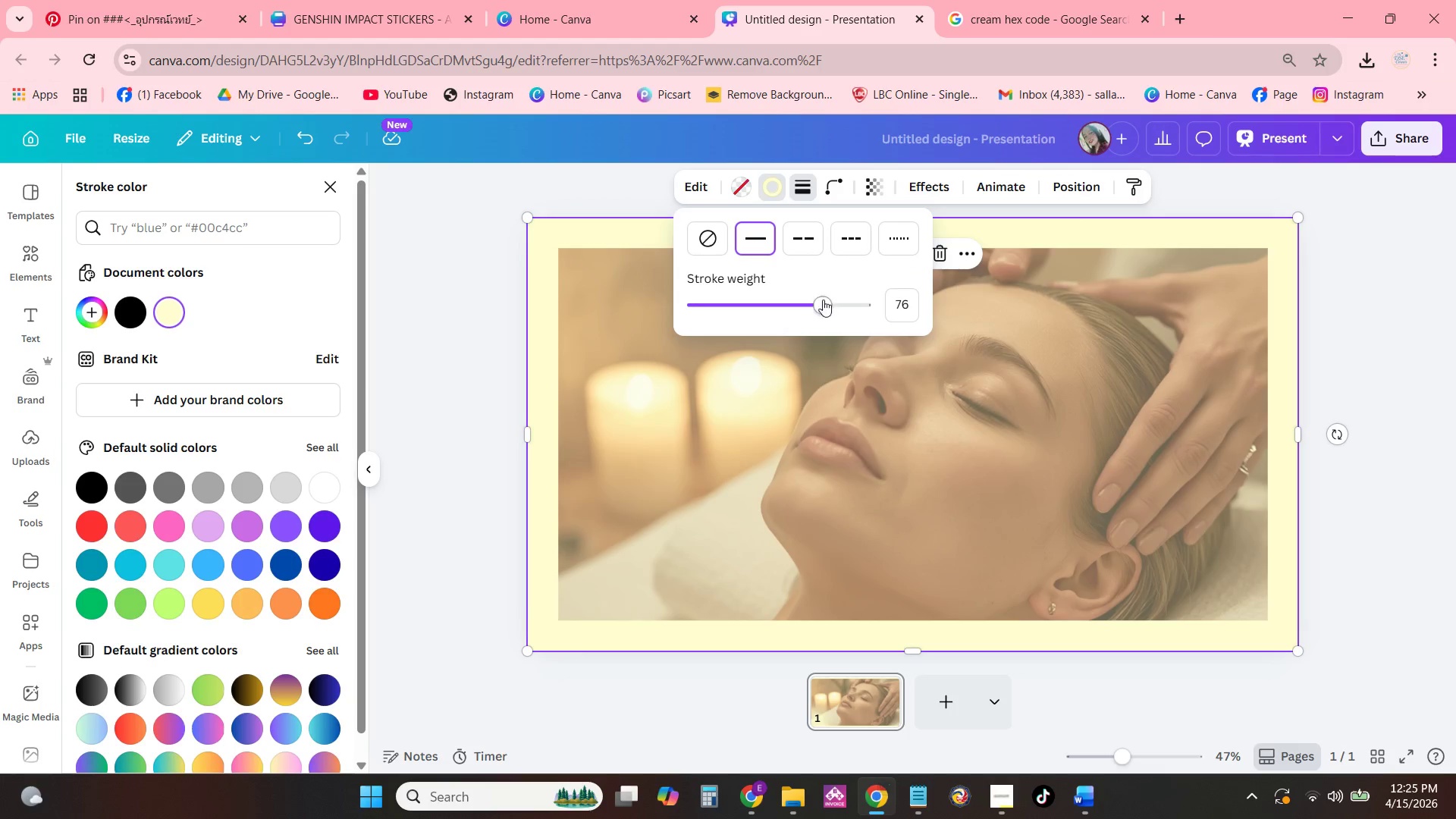 
left_click_drag(start_coordinate=[825, 302], to_coordinate=[883, 316])
 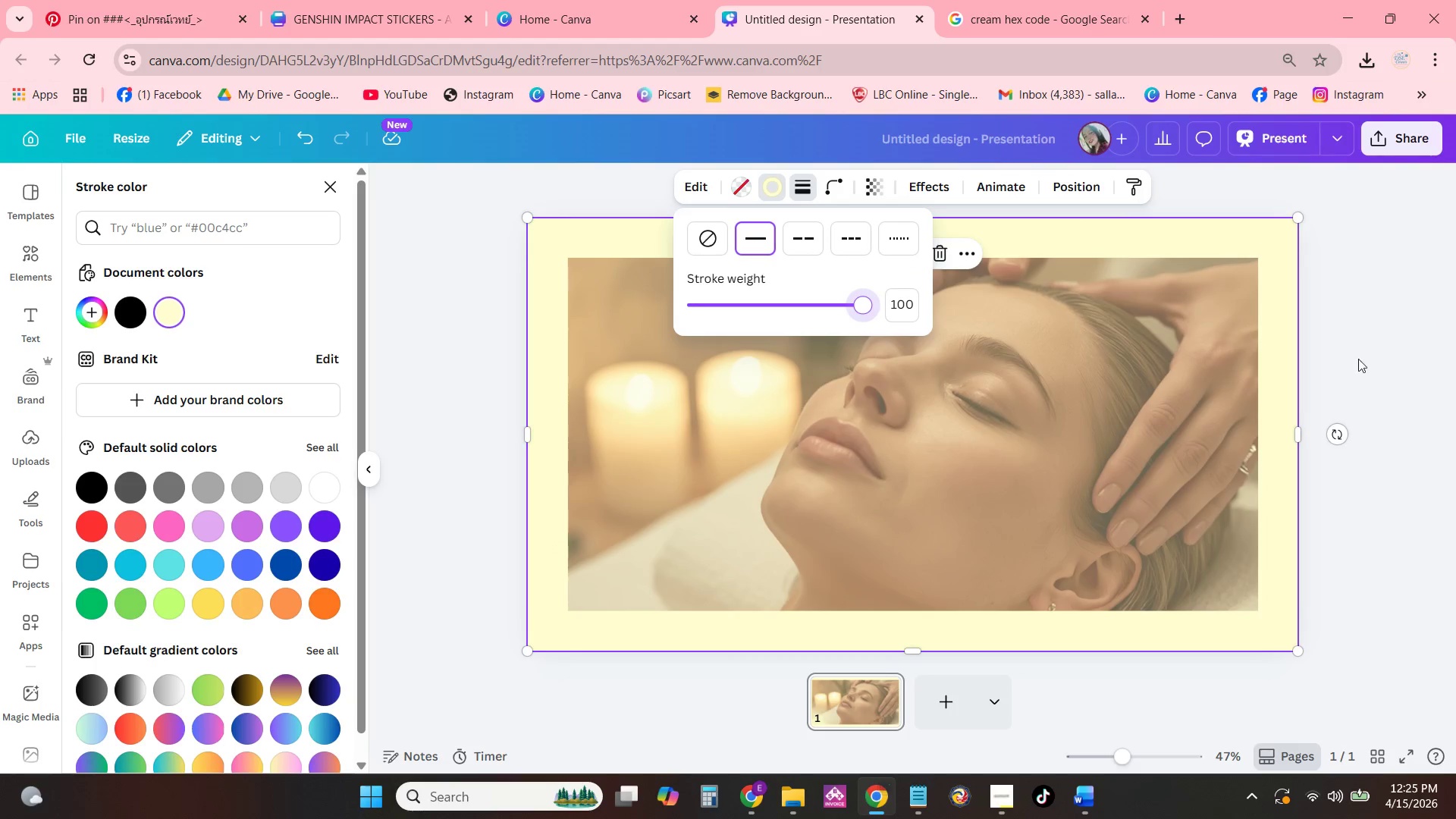 
left_click([1369, 359])
 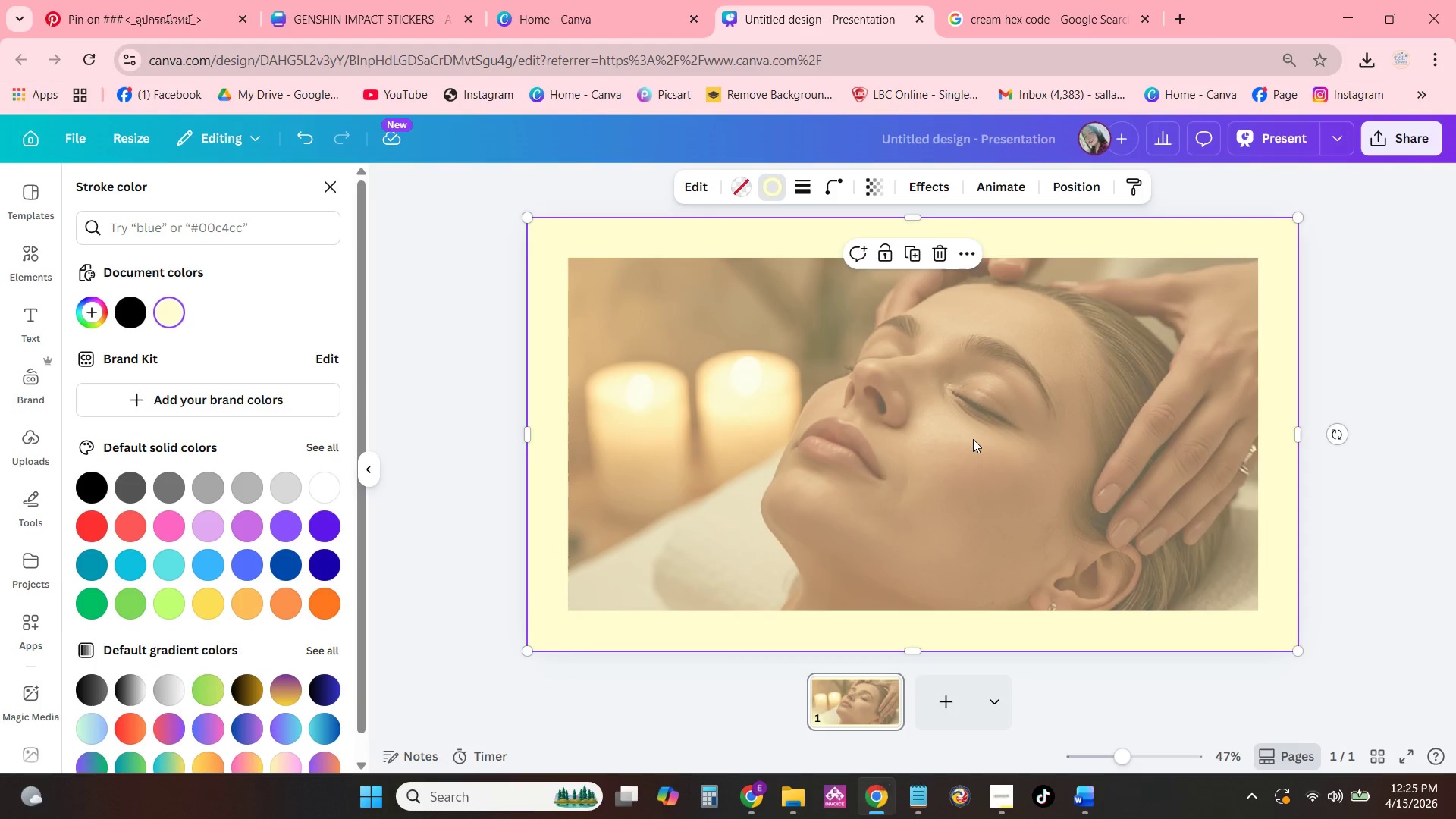 
left_click_drag(start_coordinate=[982, 441], to_coordinate=[987, 447])
 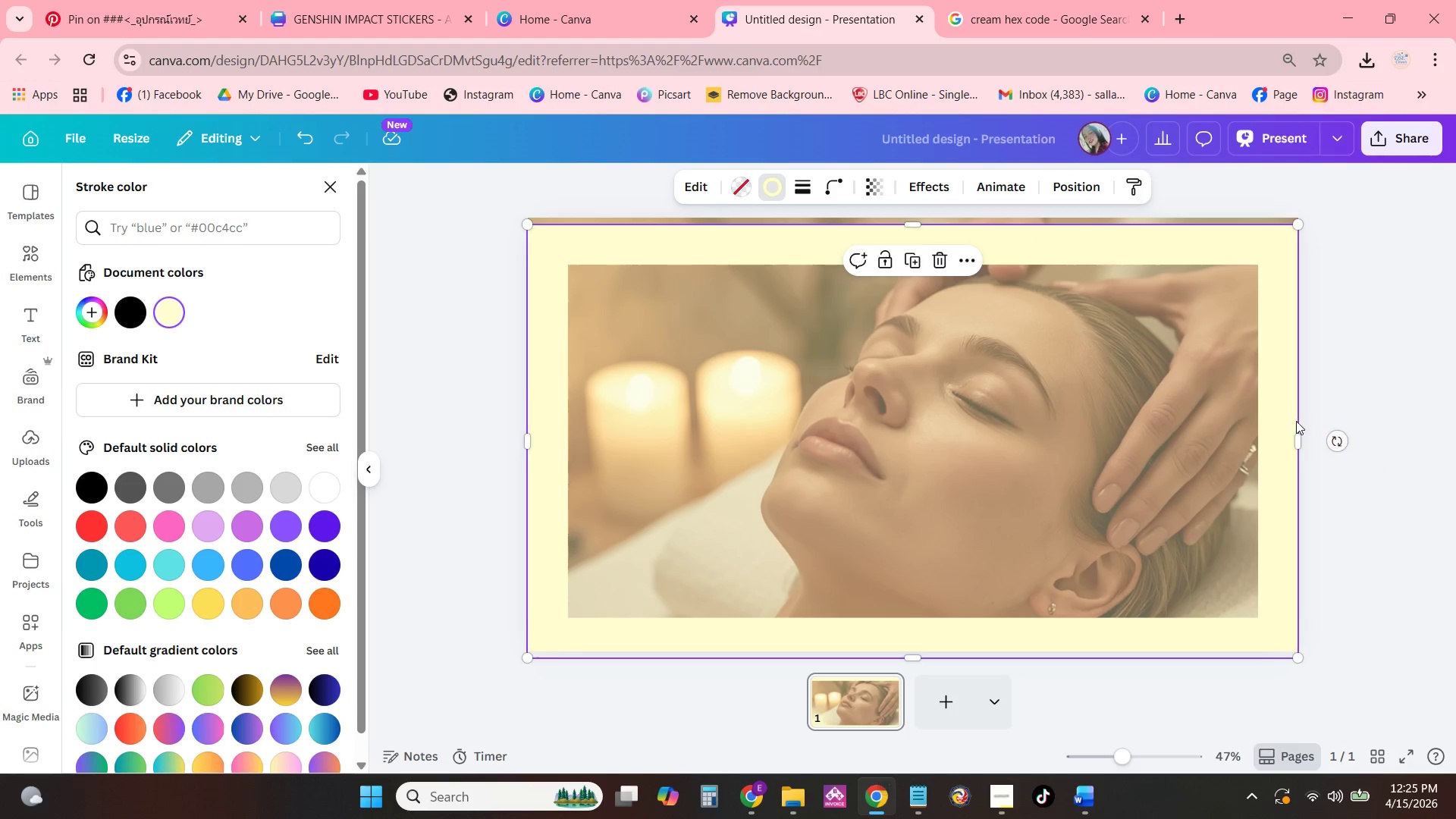 
left_click_drag(start_coordinate=[1103, 406], to_coordinate=[1102, 399])
 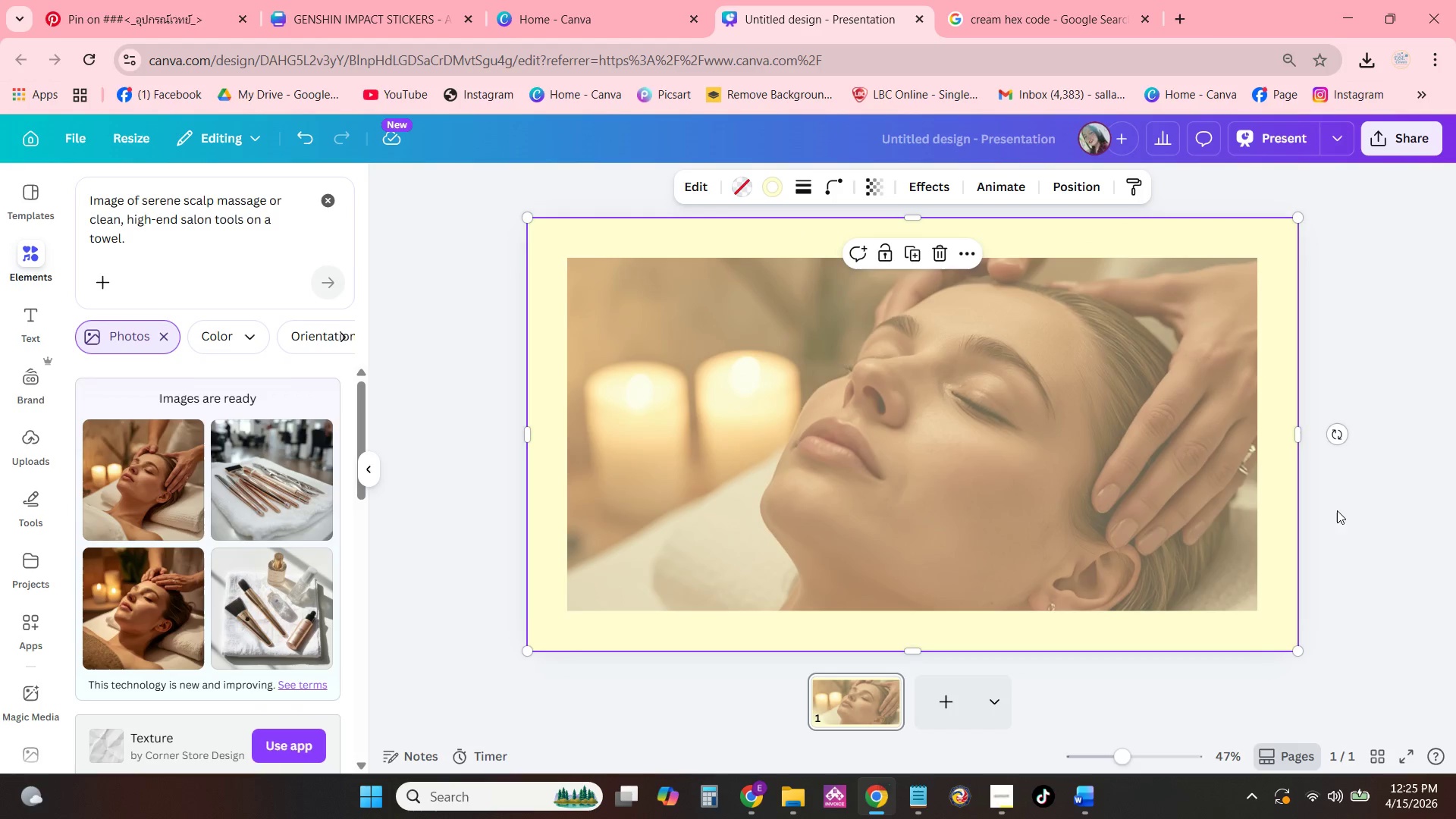 
left_click_drag(start_coordinate=[1373, 535], to_coordinate=[1376, 541])
 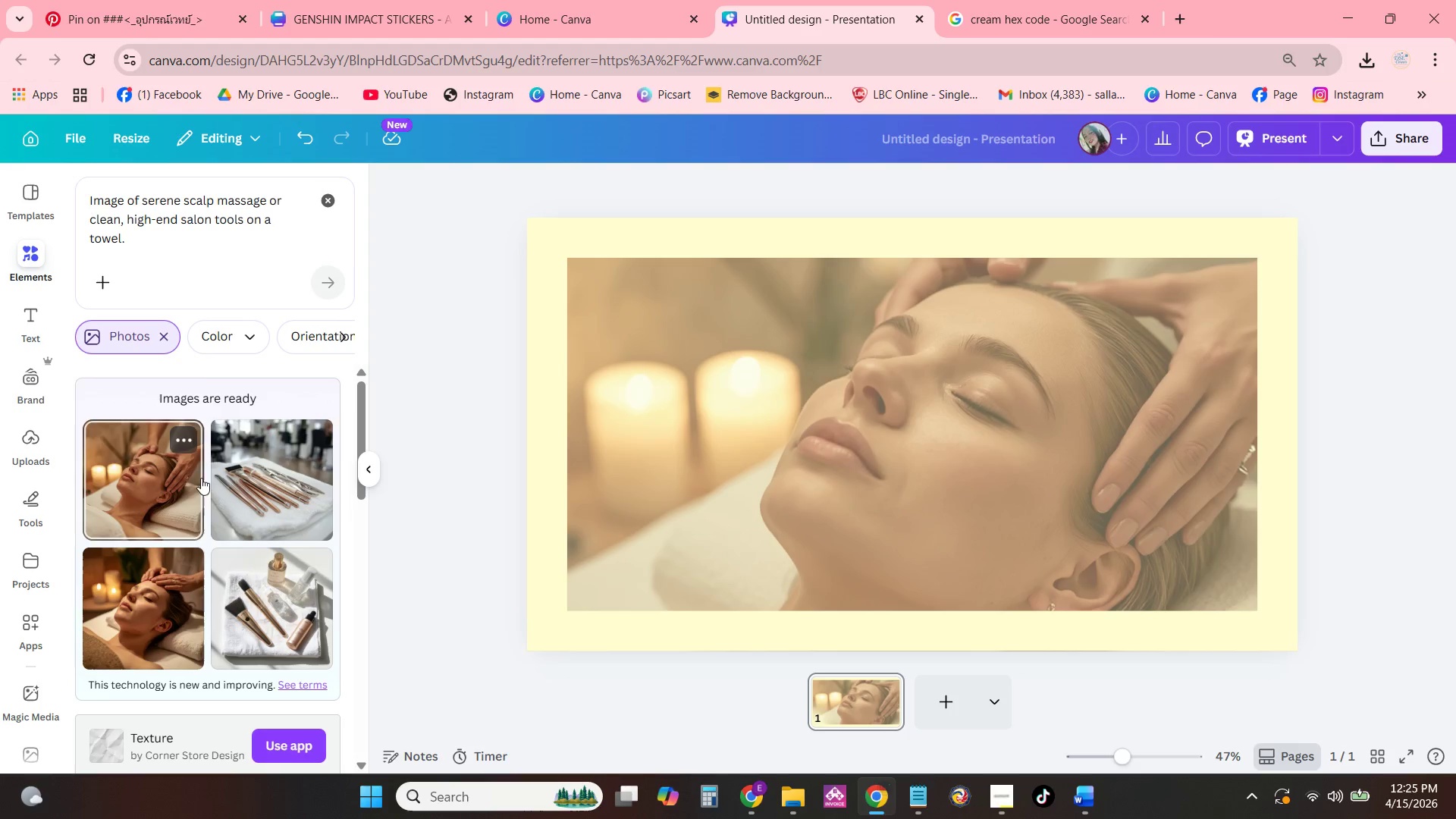 
left_click([161, 338])
 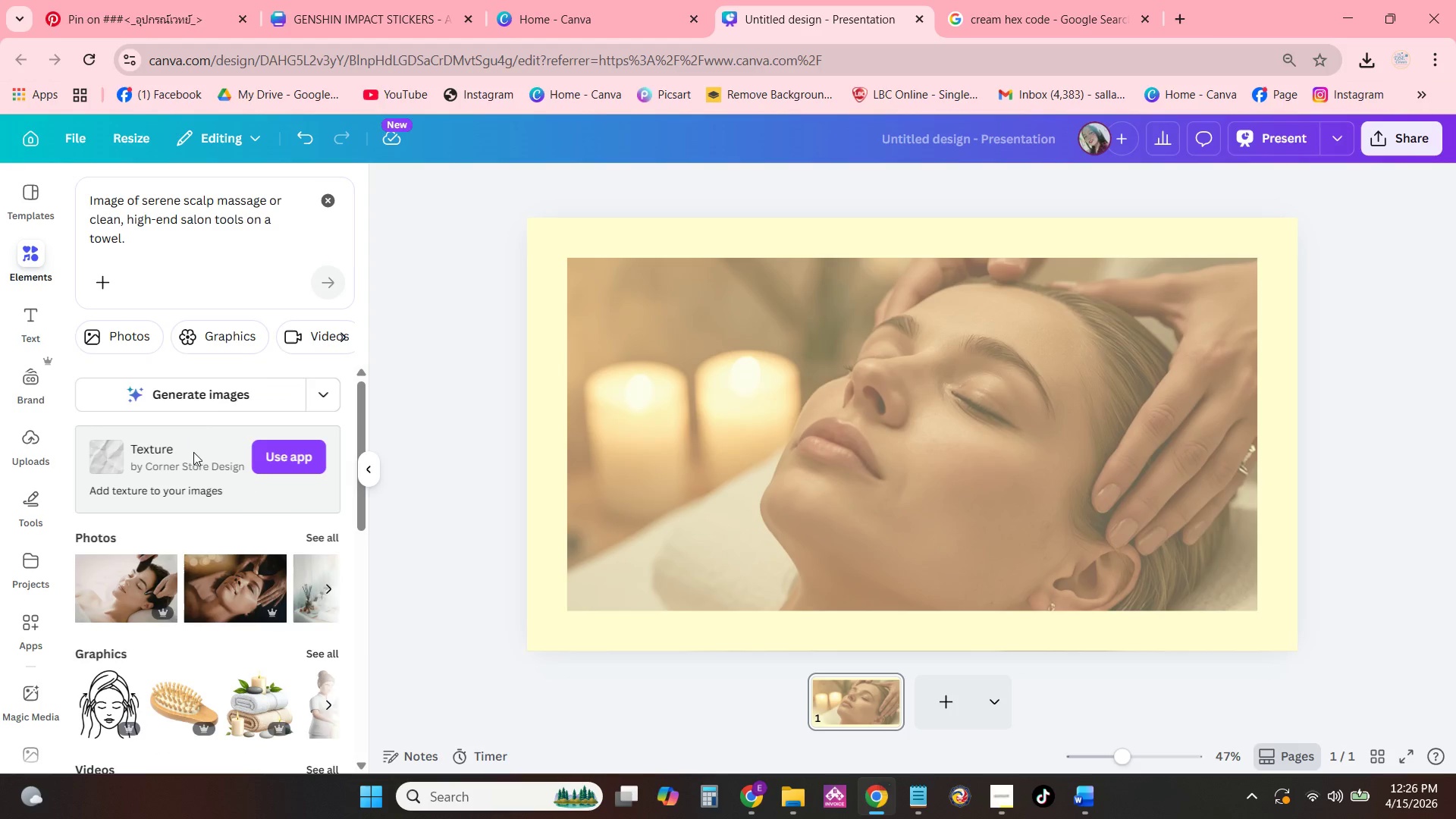 
mouse_move([269, 391])
 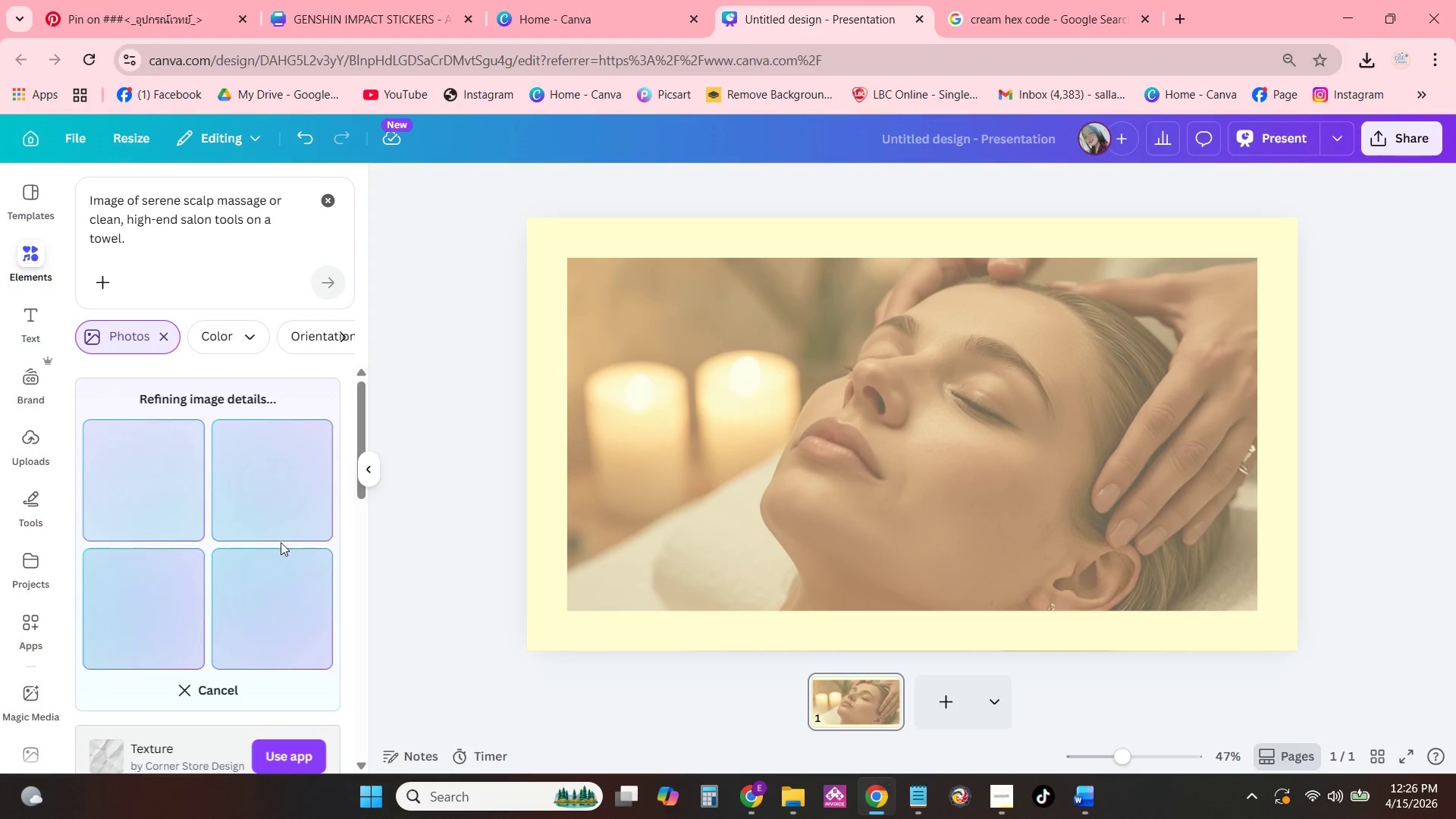 
scroll: coordinate [320, 494], scroll_direction: down, amount: 2.0
 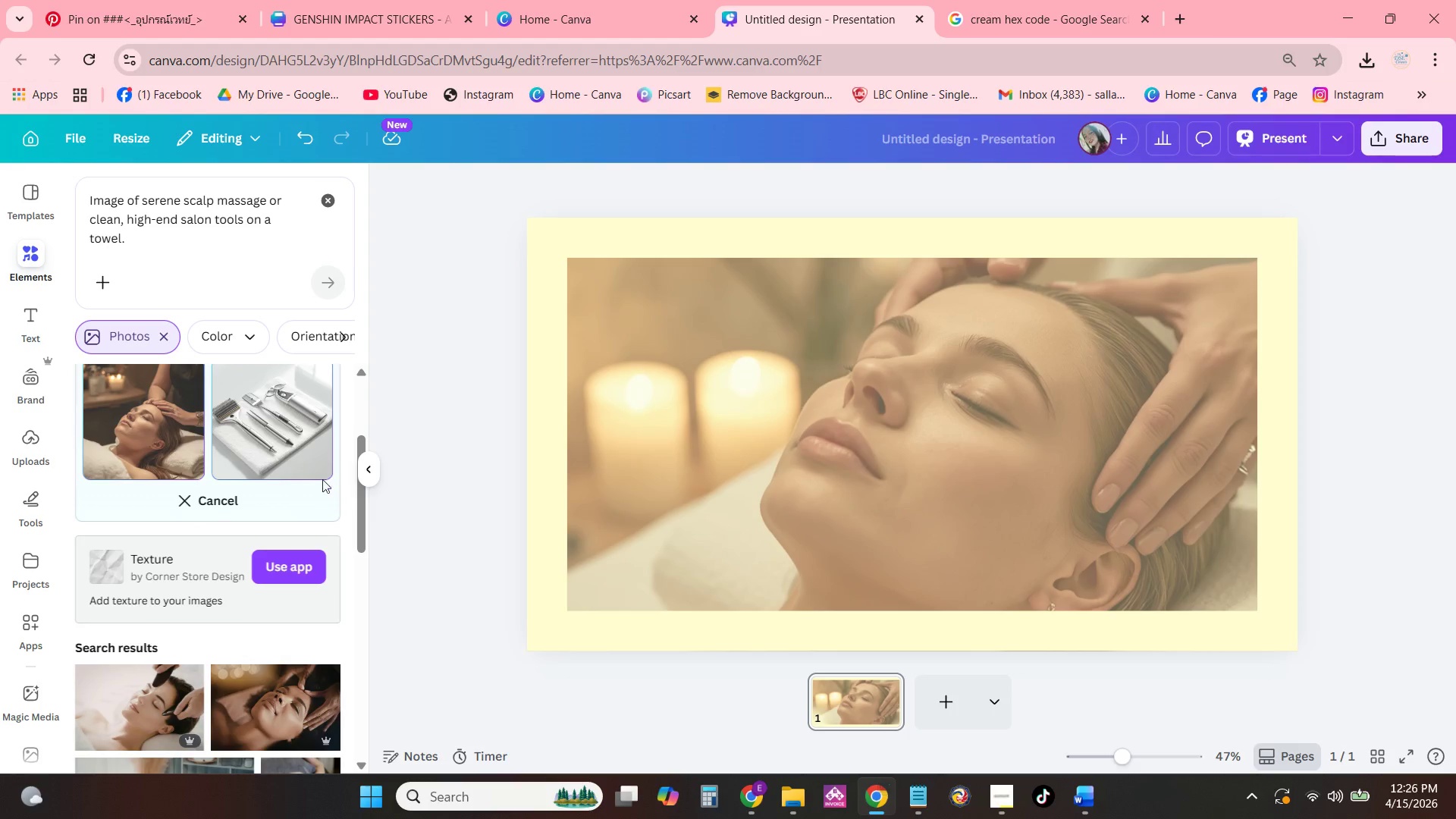 
scroll: coordinate [299, 488], scroll_direction: up, amount: 2.0
 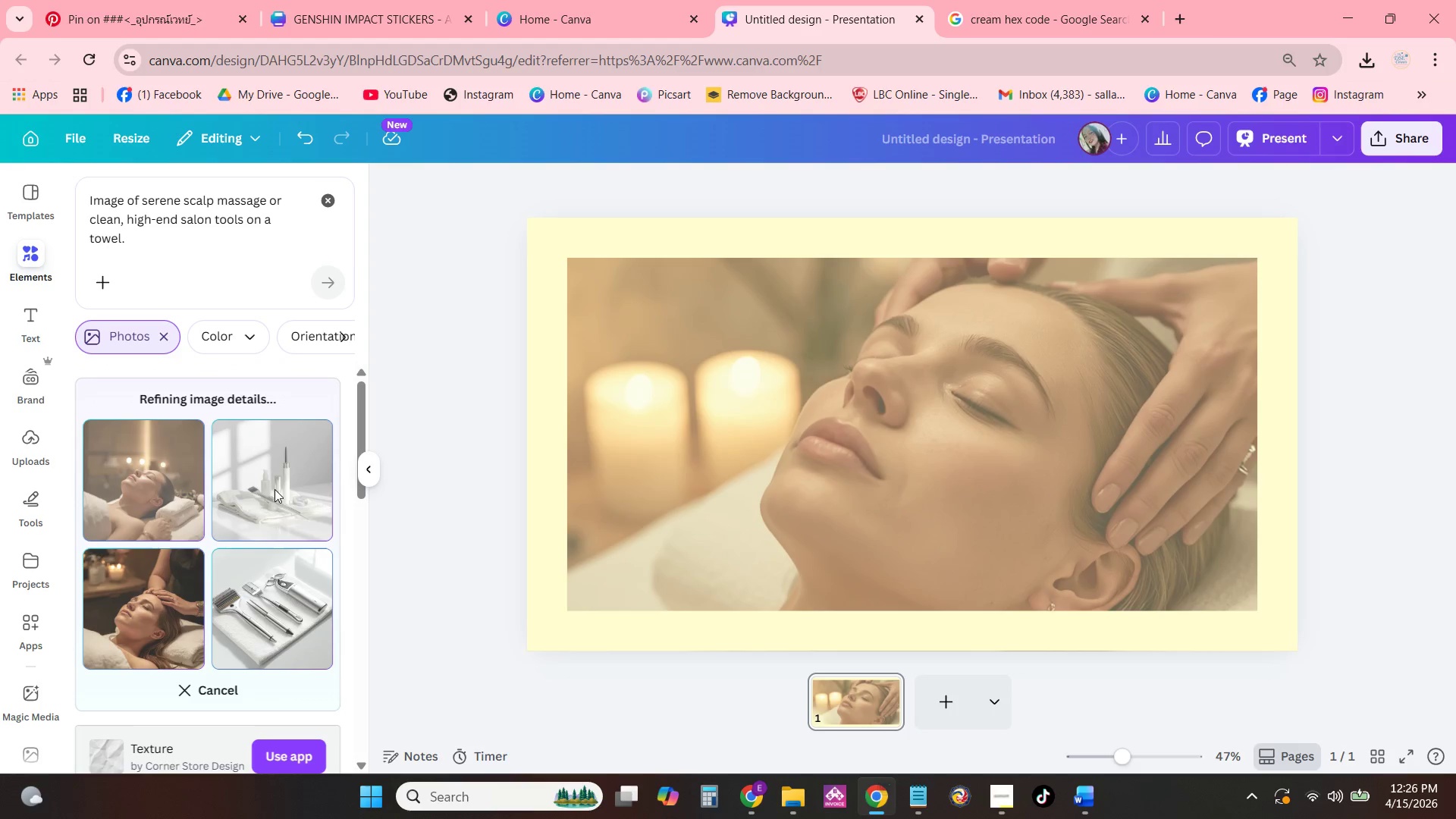 
scroll: coordinate [265, 481], scroll_direction: down, amount: 10.0
 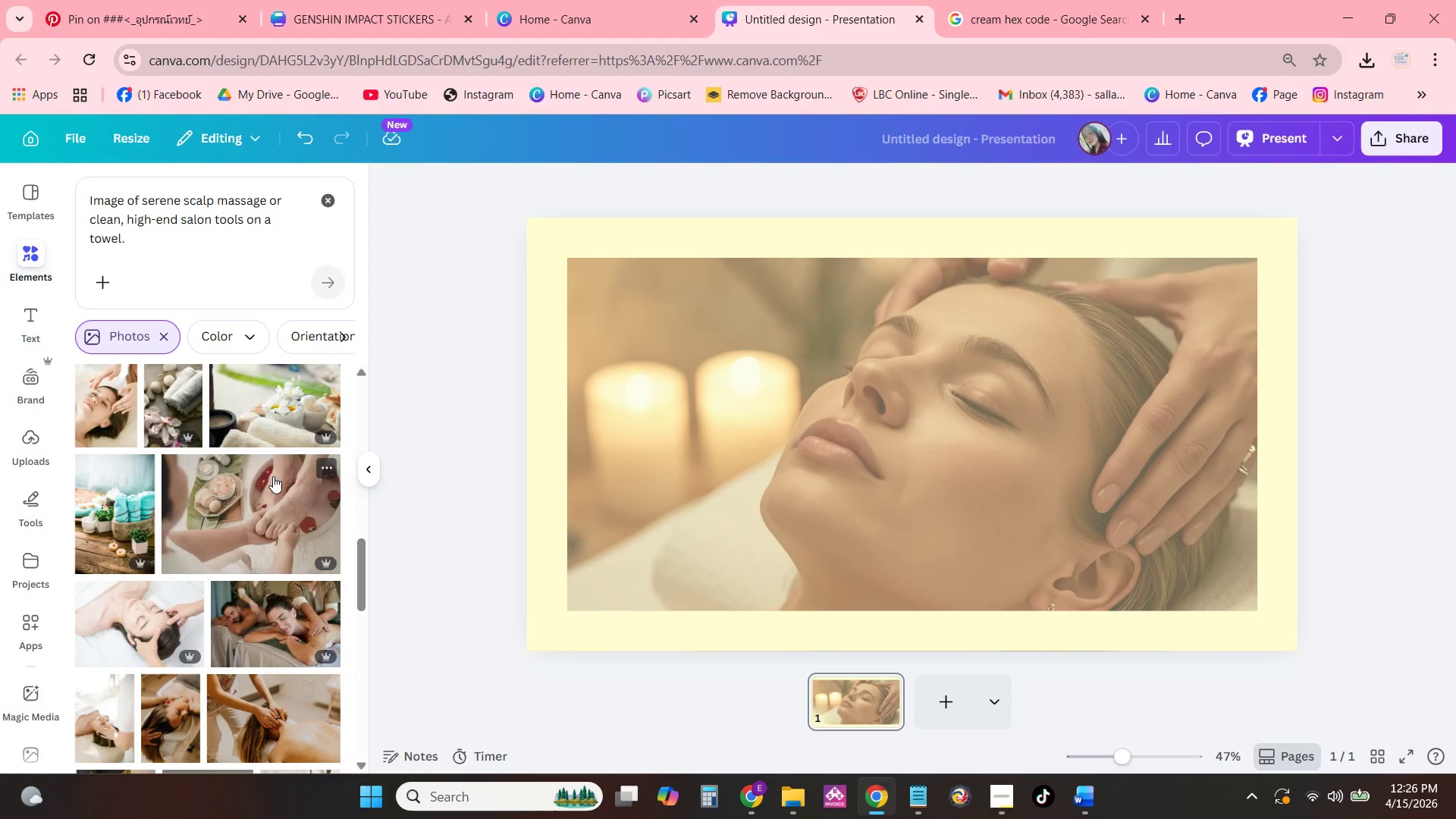 
scroll: coordinate [262, 475], scroll_direction: up, amount: 3.0
 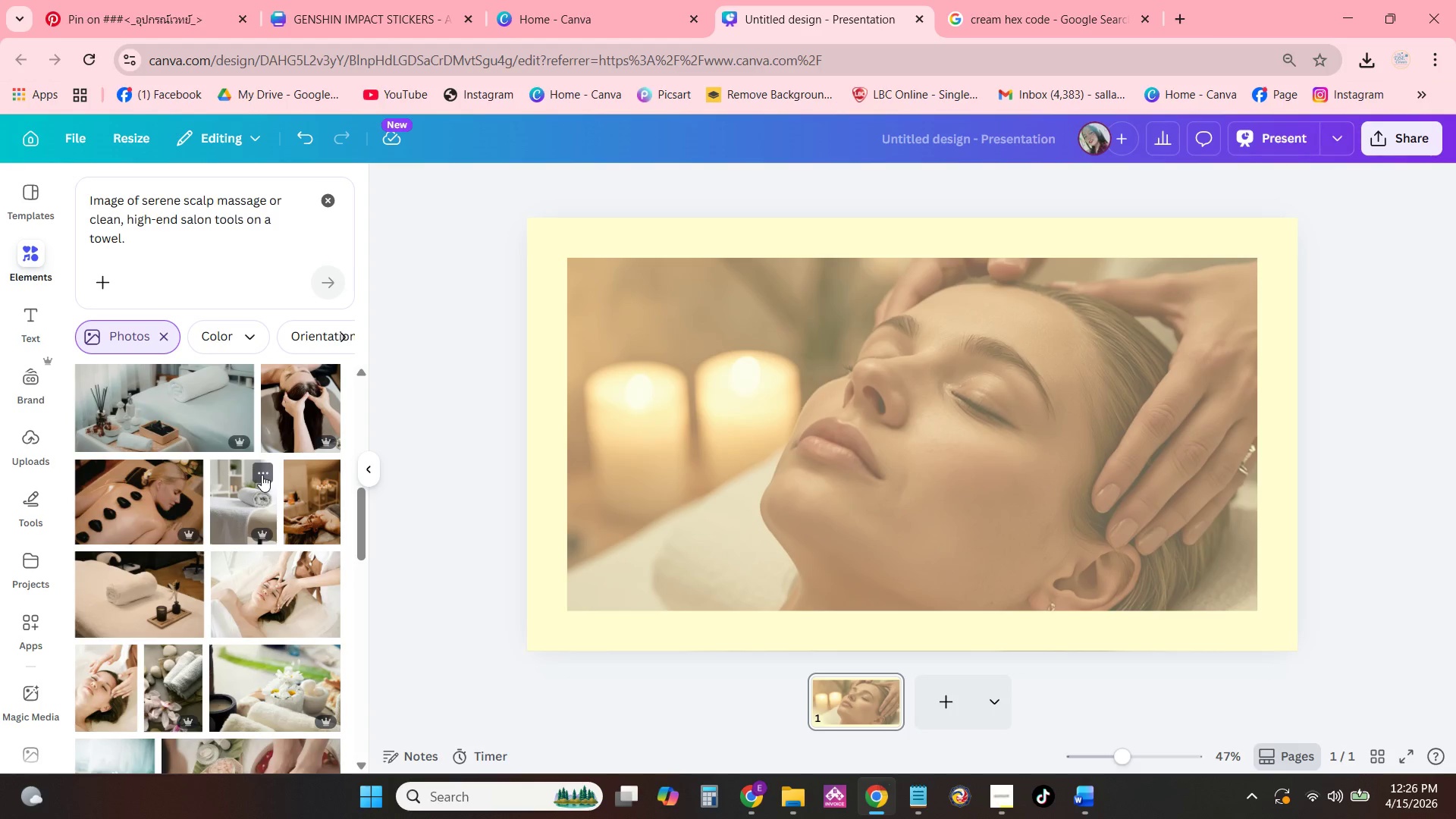 
scroll: coordinate [278, 457], scroll_direction: down, amount: 19.0
 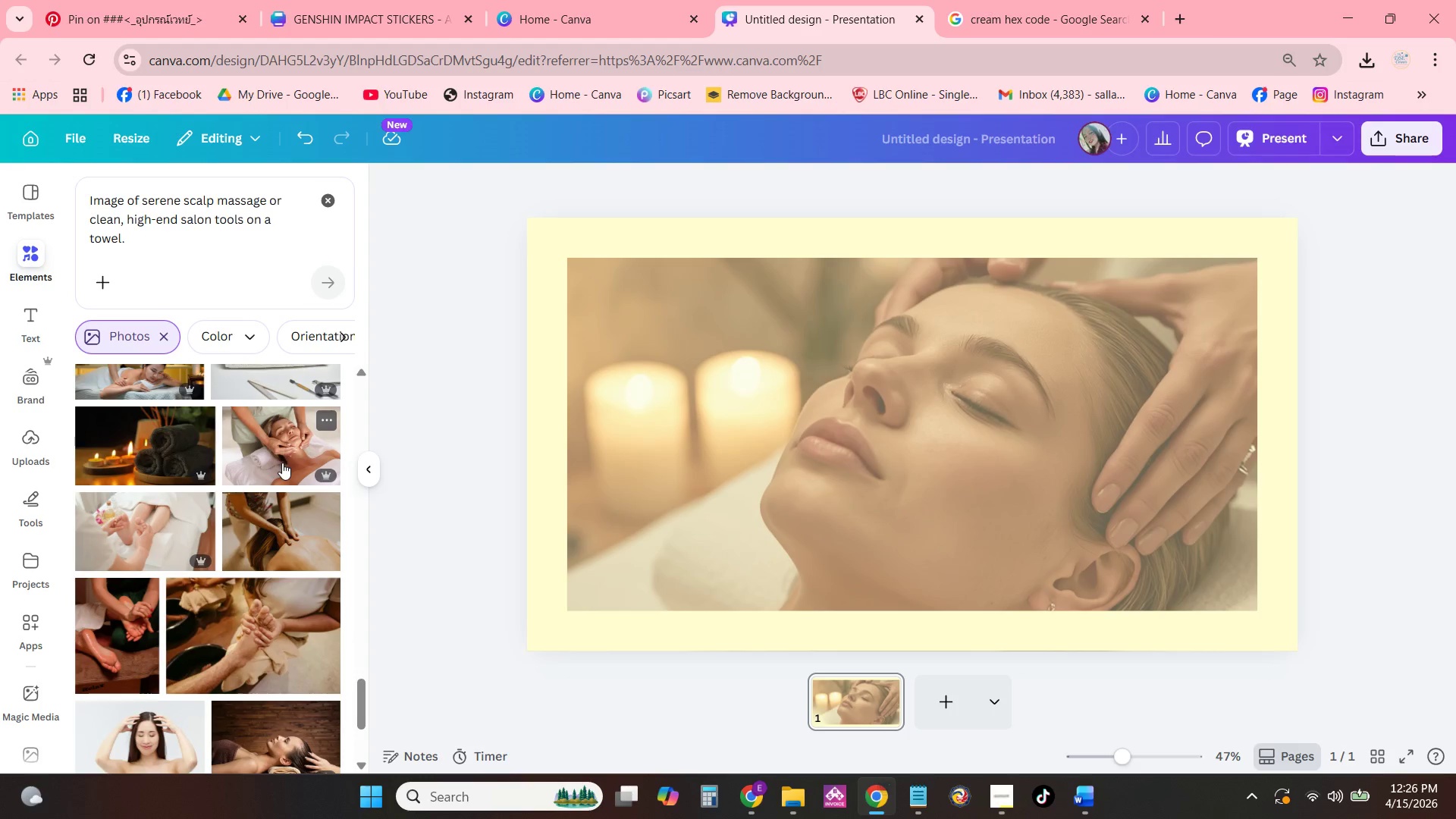 
scroll: coordinate [284, 450], scroll_direction: up, amount: 28.0
 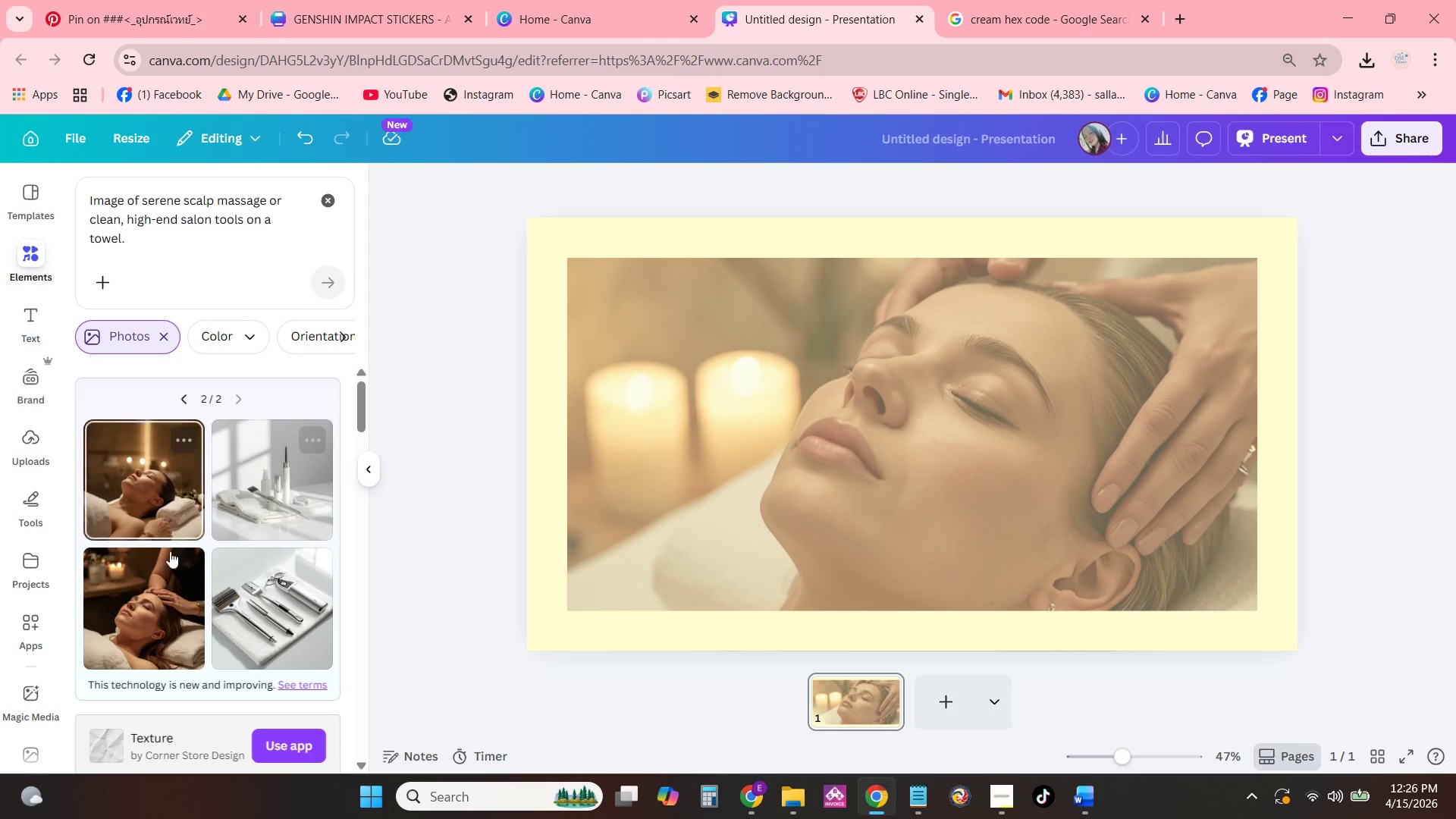 
mouse_move([179, 613])
 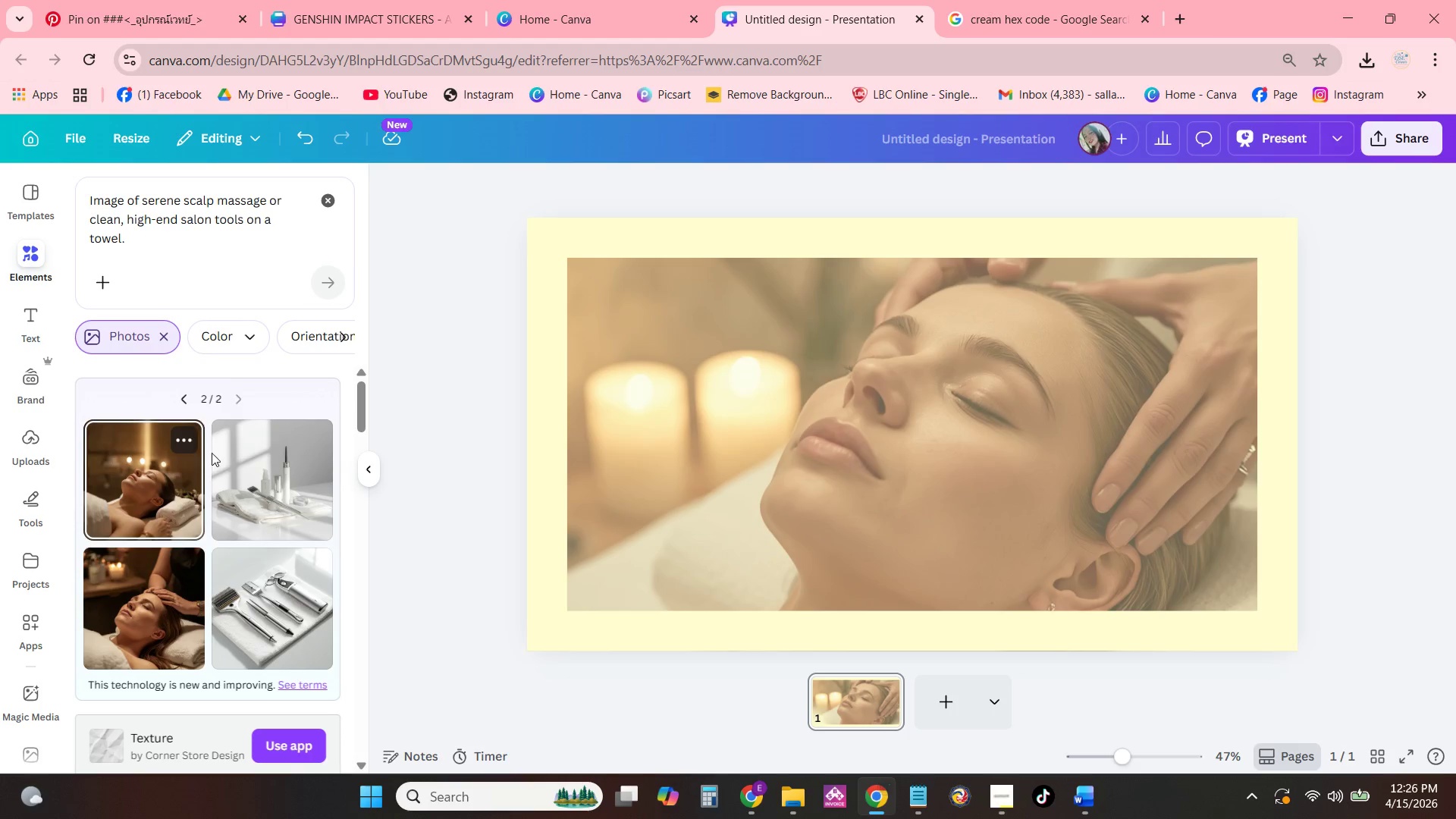 
left_click([171, 331])
 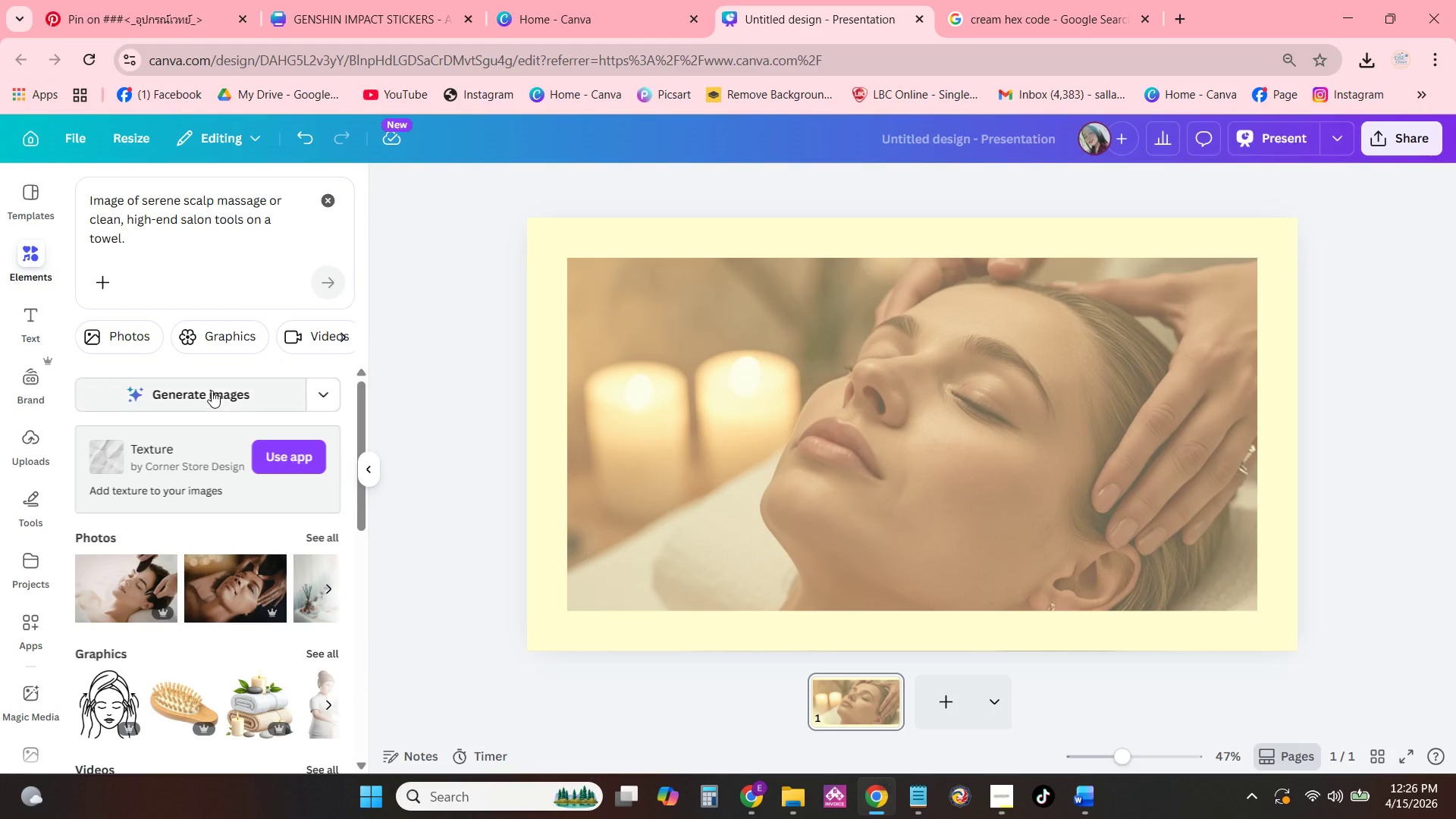 
left_click([212, 388])
 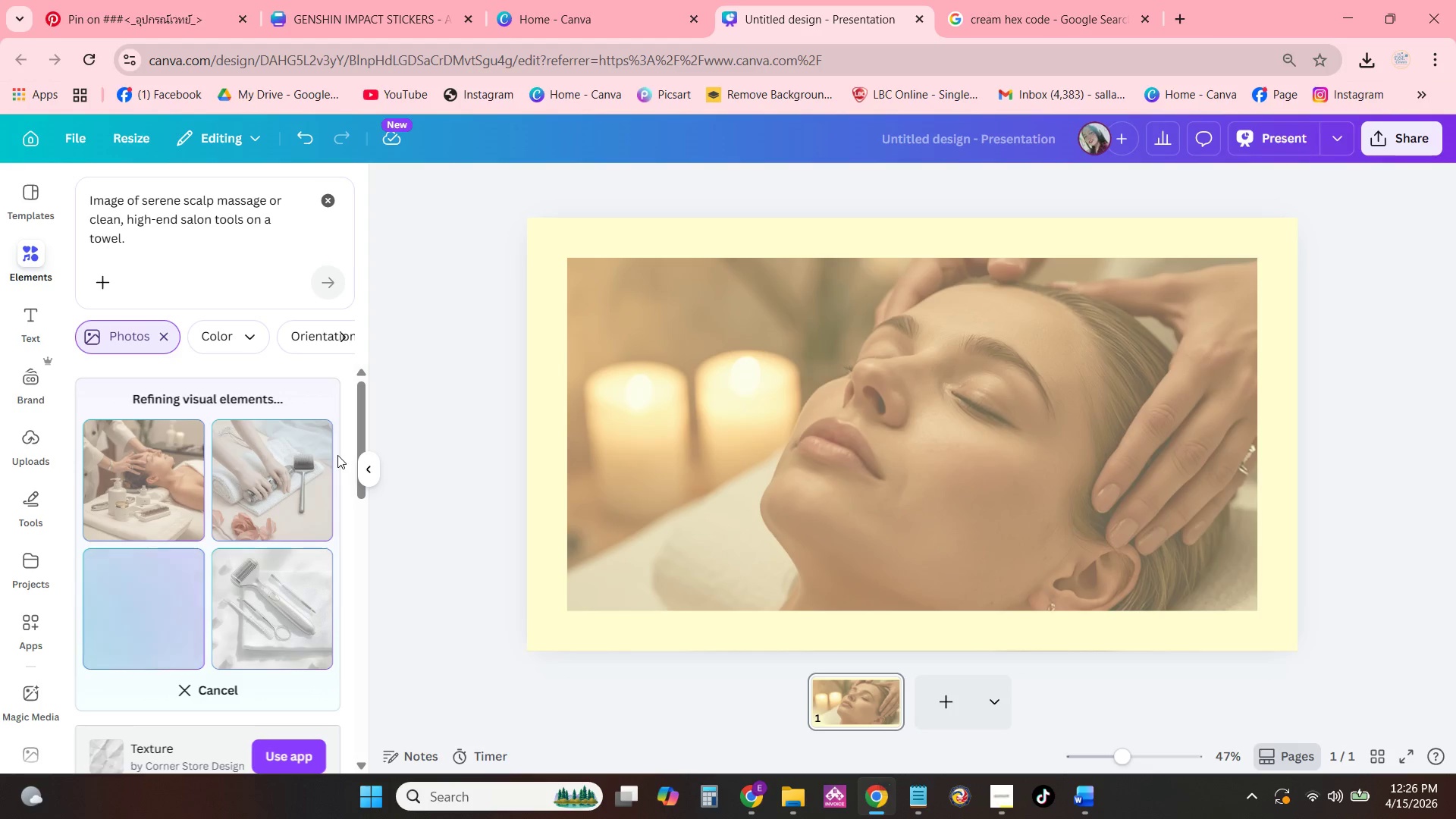 
wait(15.64)
 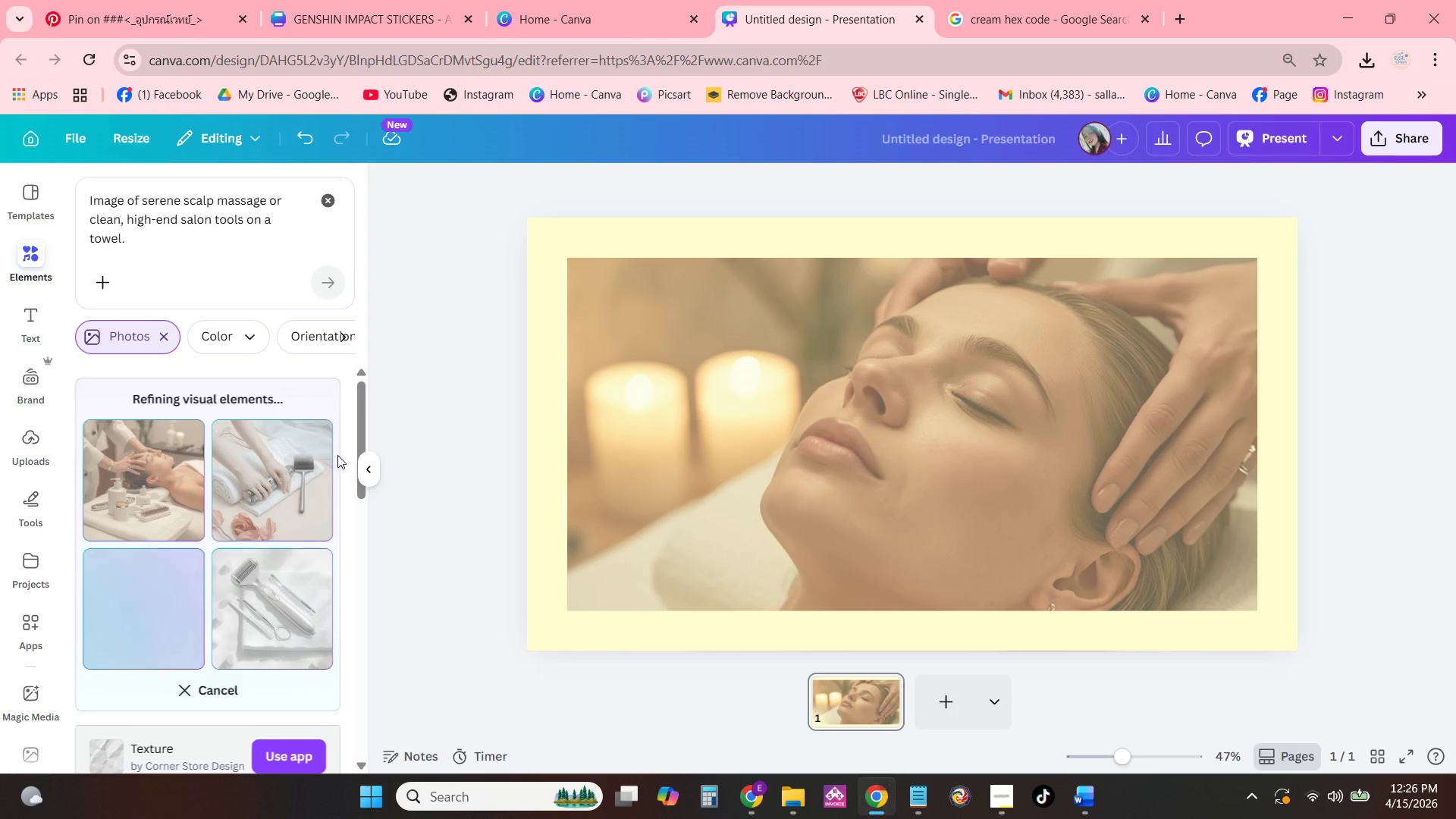 
left_click_drag(start_coordinate=[275, 199], to_coordinate=[290, 233])
 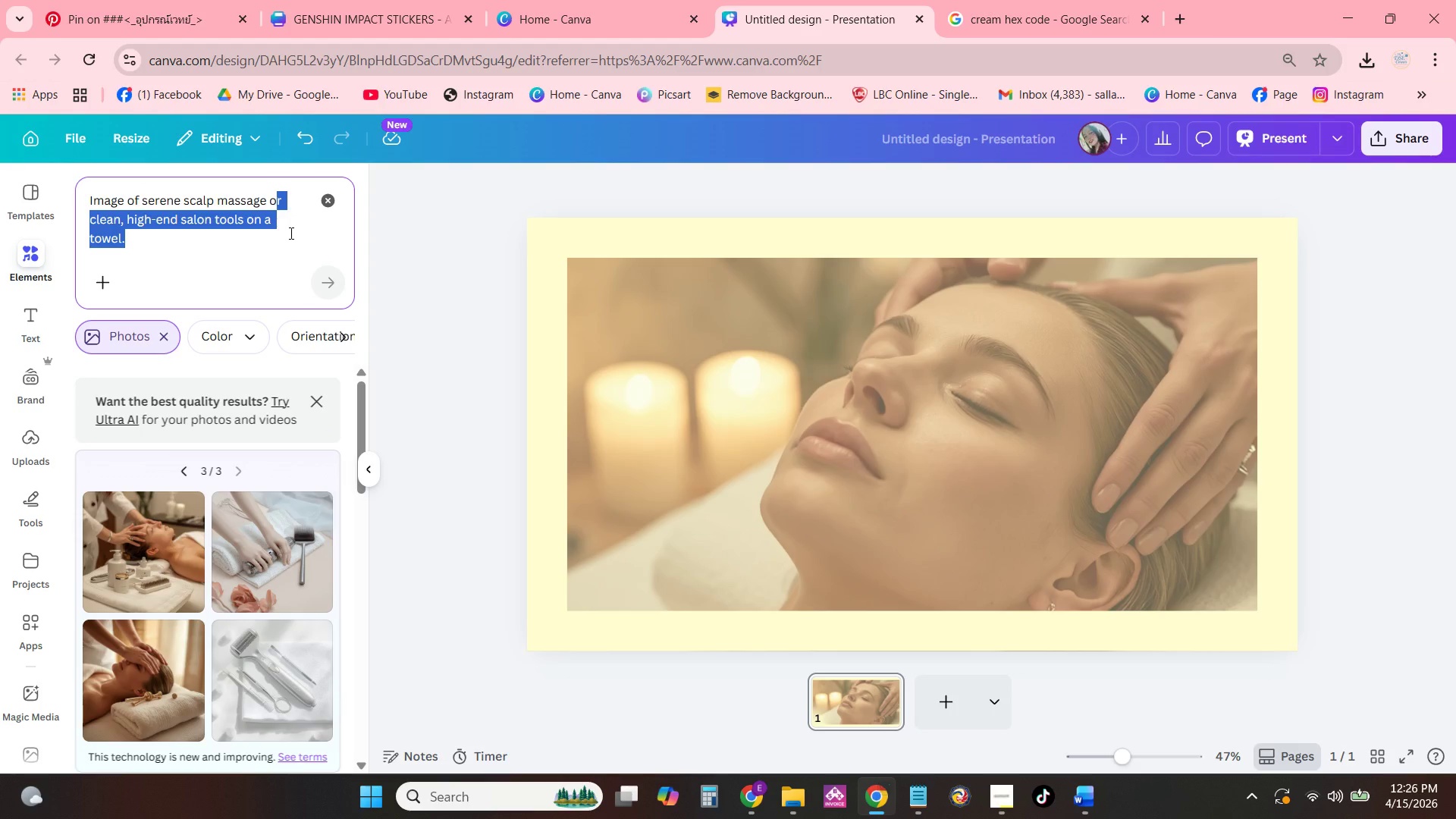 
key(Backspace)
 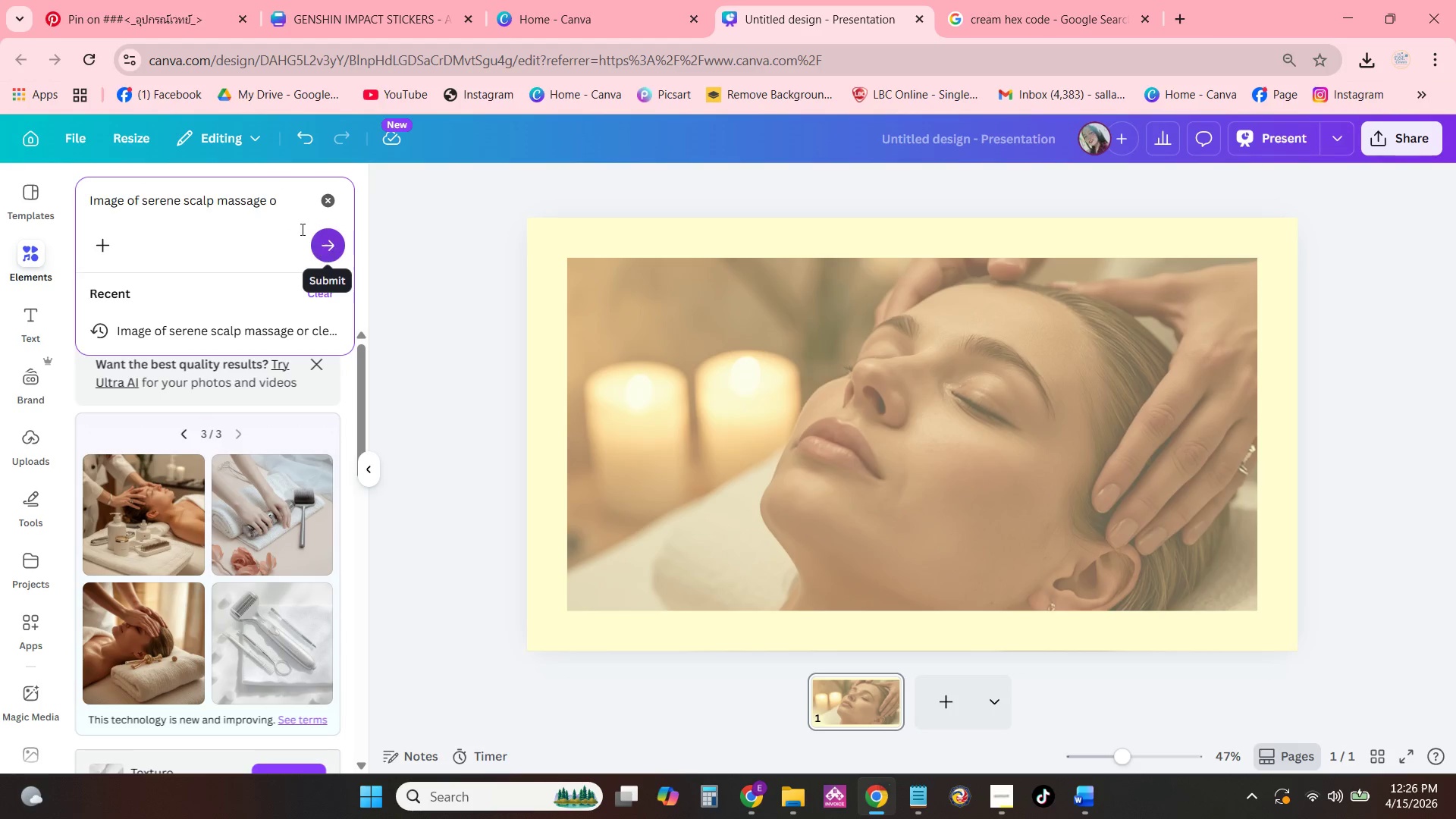 
key(Backspace)
 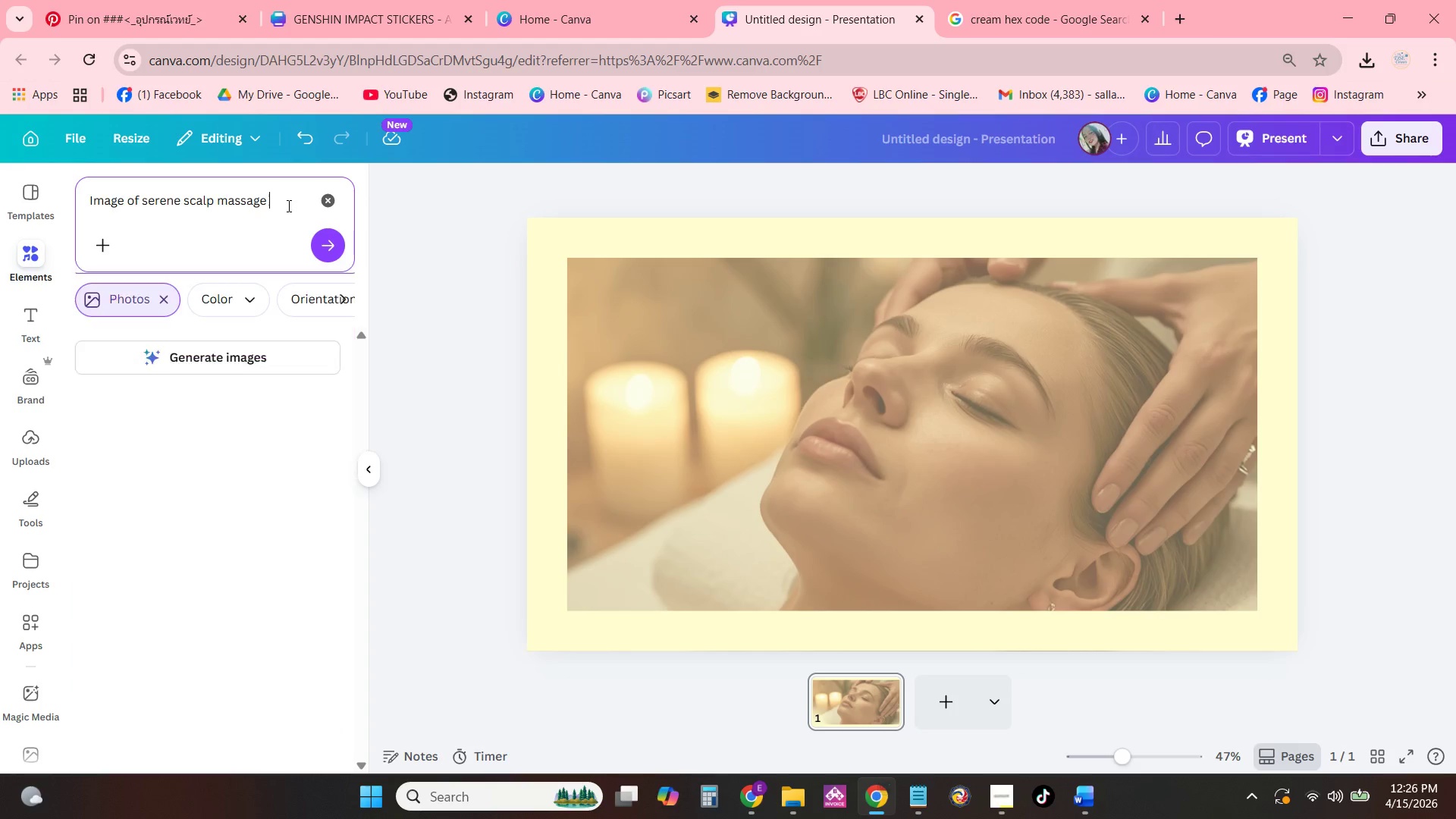 
key(Enter)
 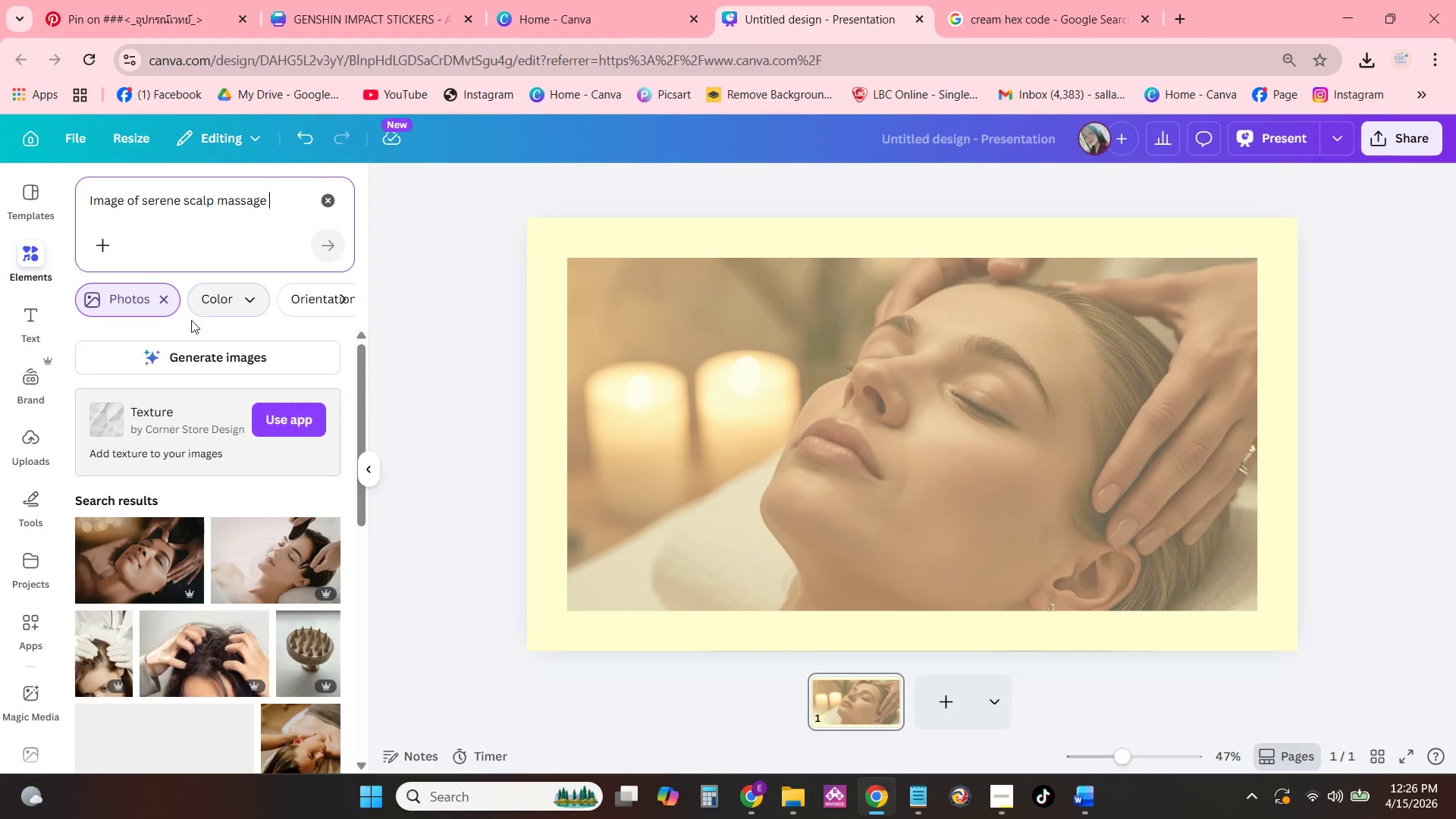 
left_click([201, 356])
 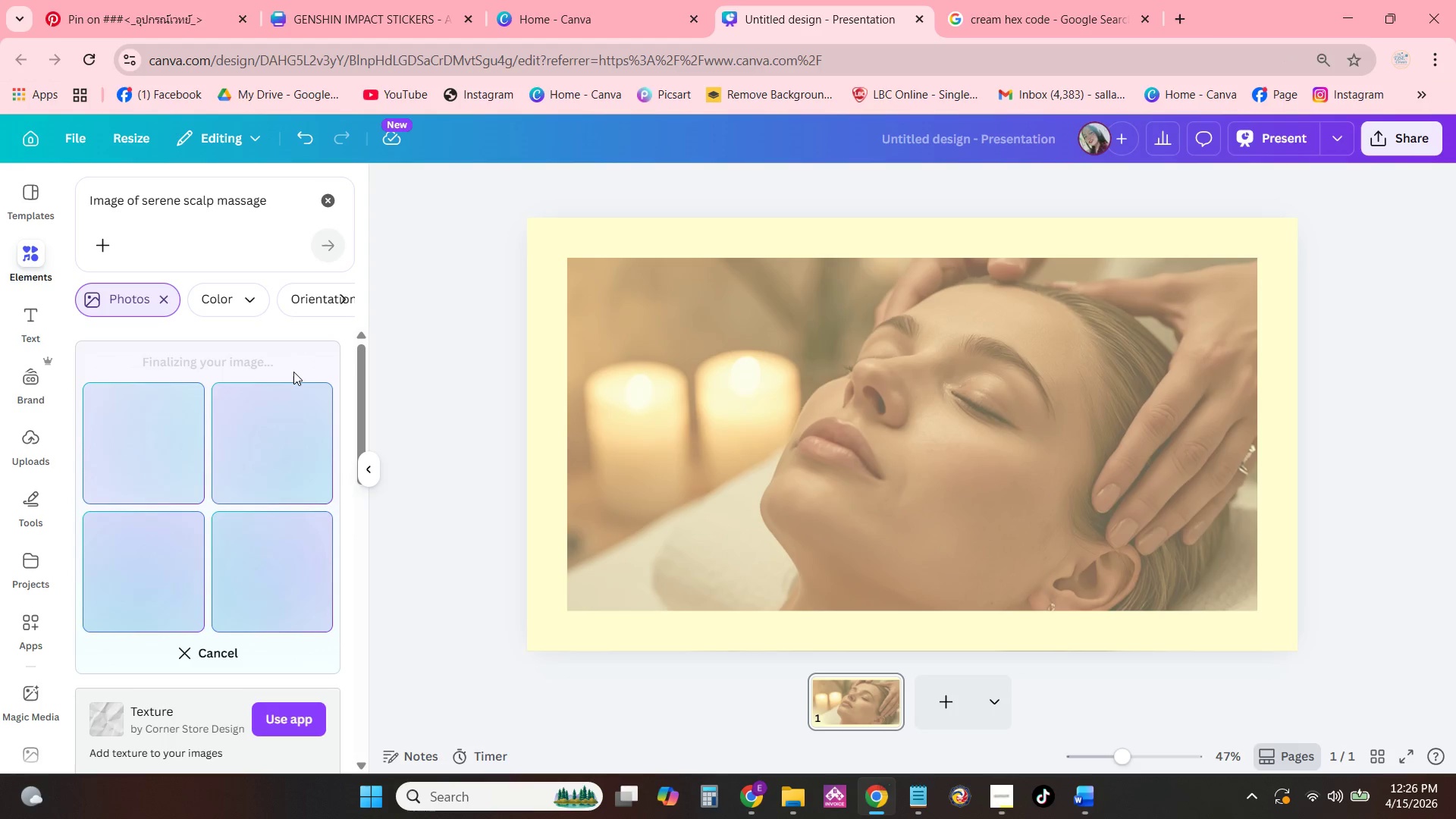 
wait(5.86)
 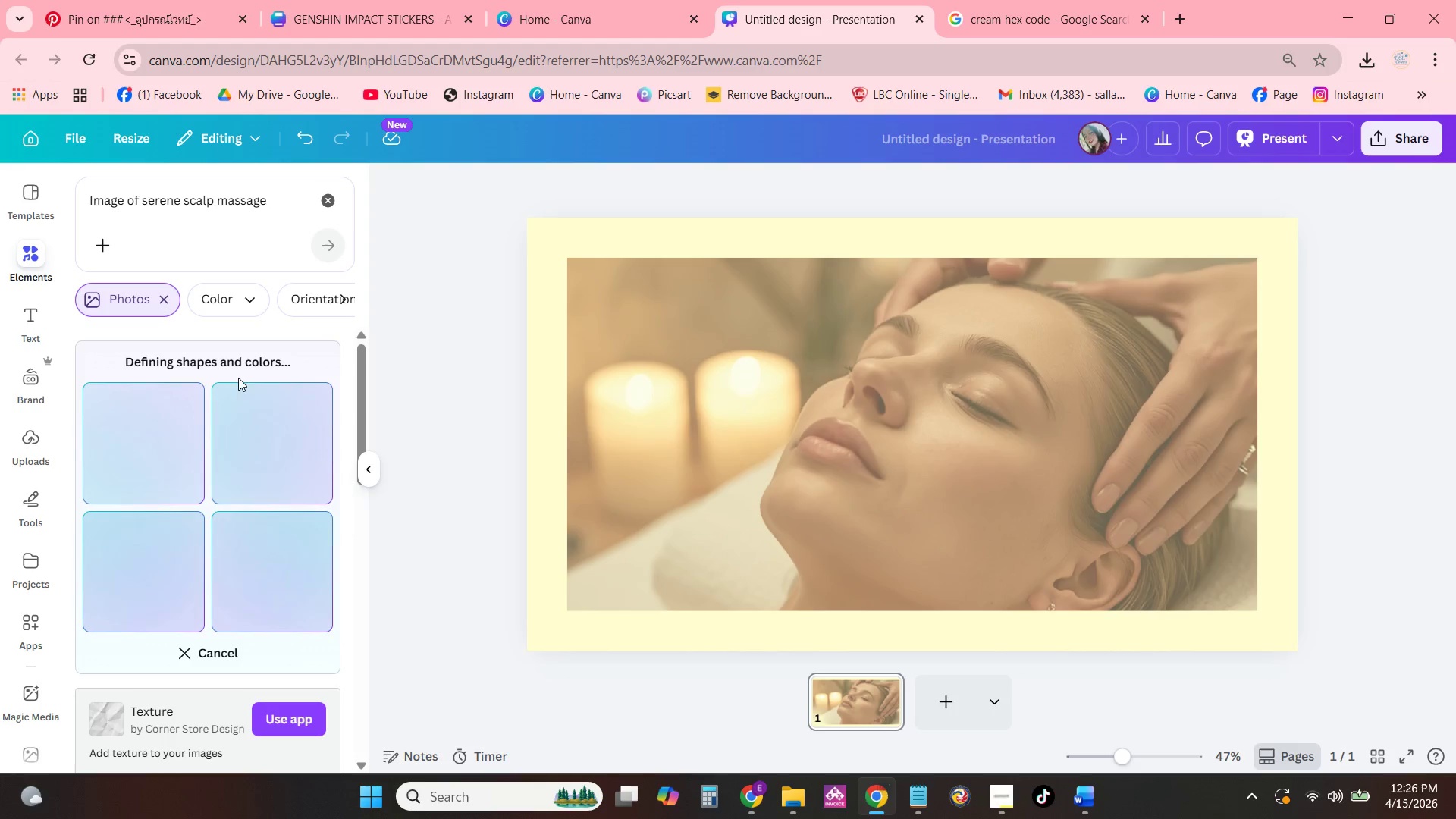 
left_click_drag(start_coordinate=[755, 239], to_coordinate=[752, 383])
 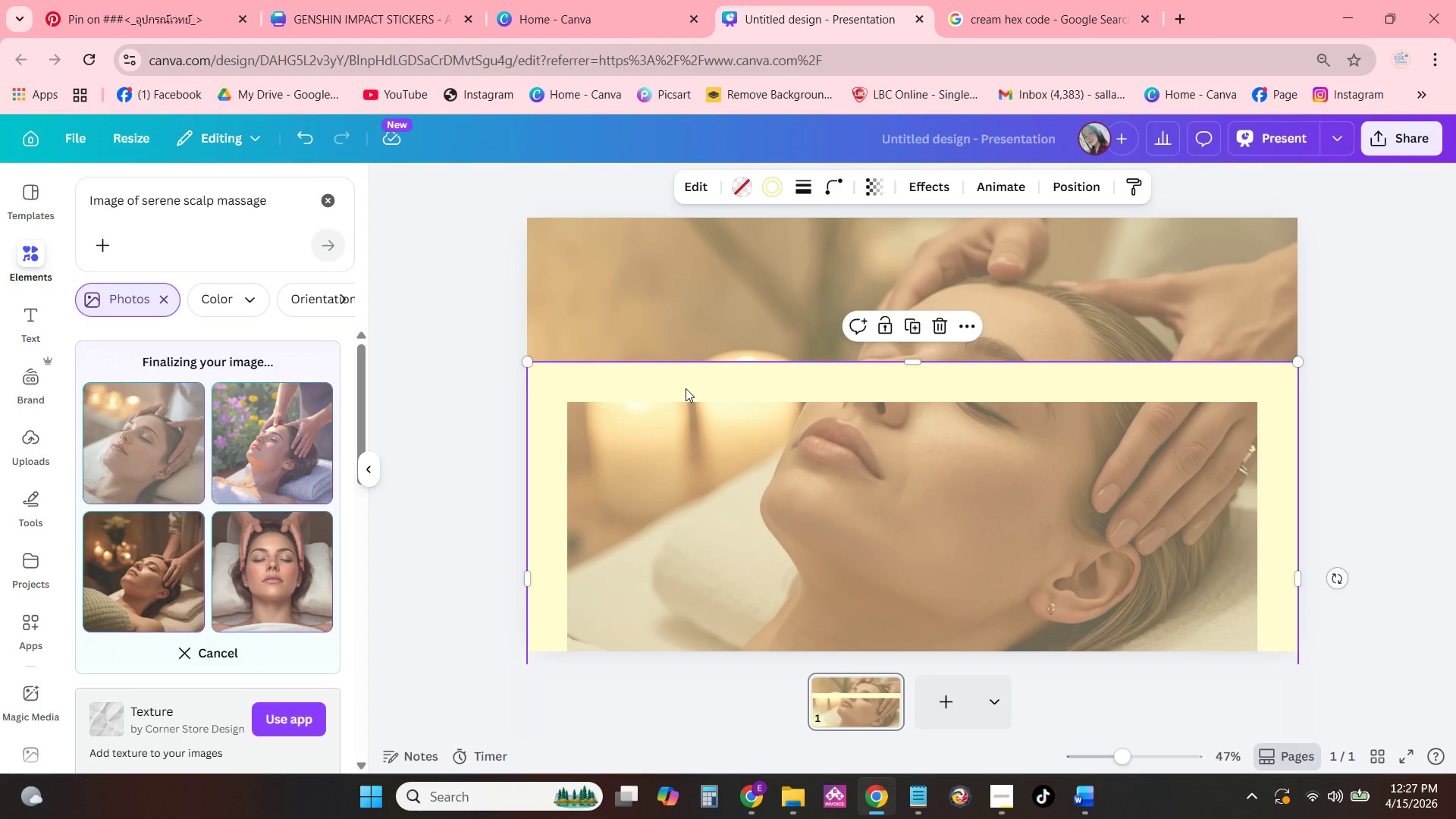 
wait(5.66)
 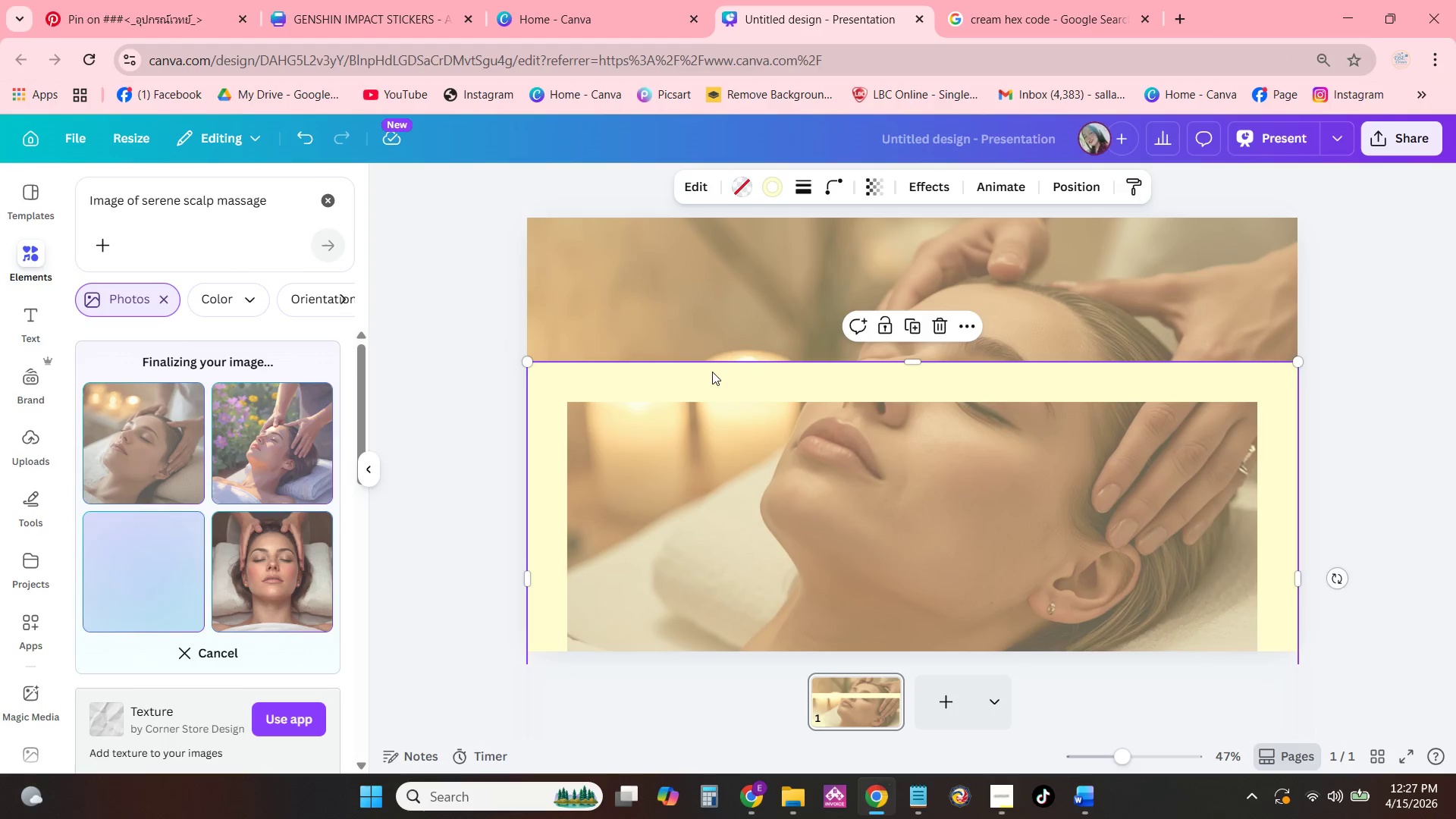 
left_click([278, 459])
 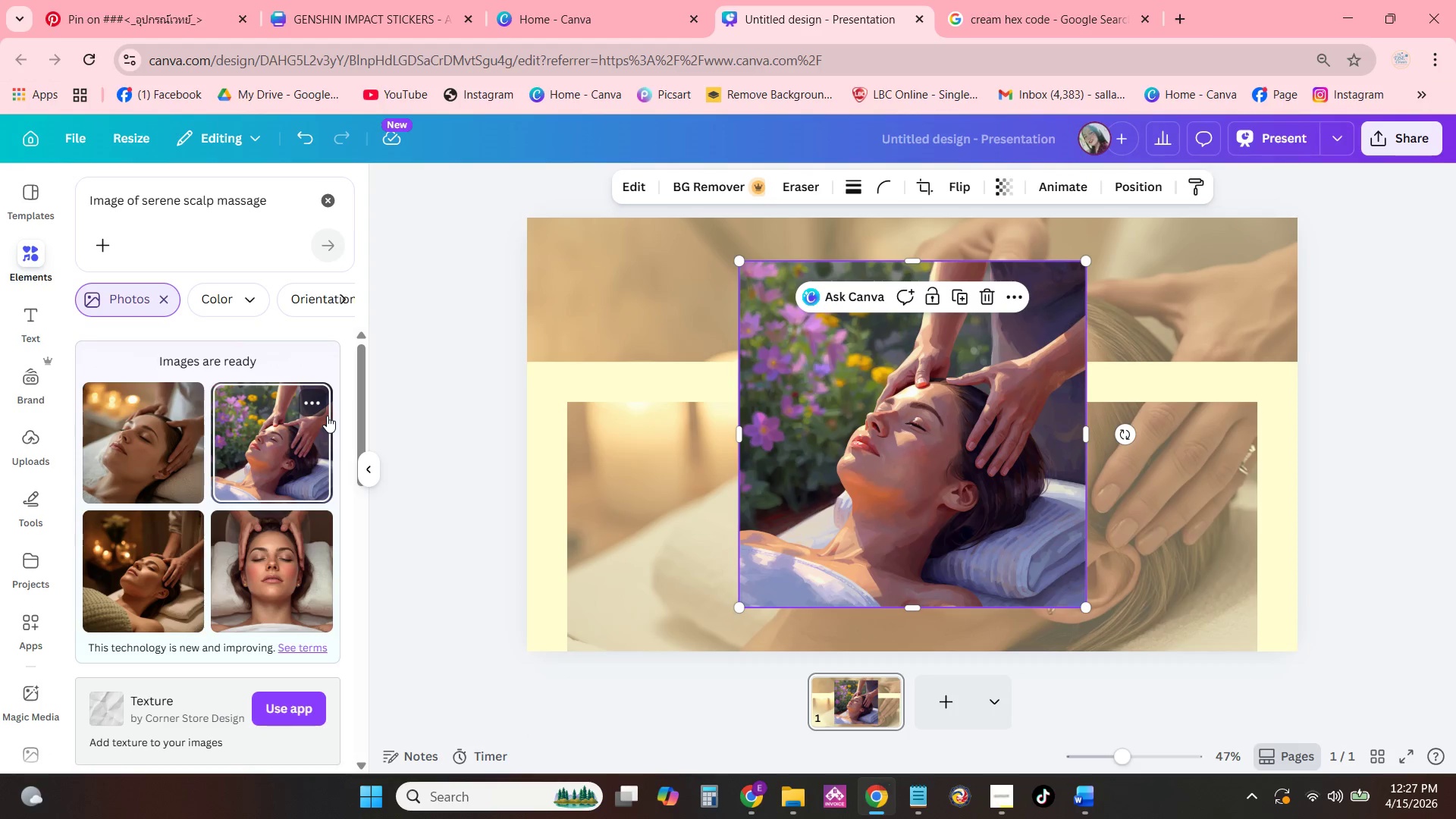 
key(Backspace)
 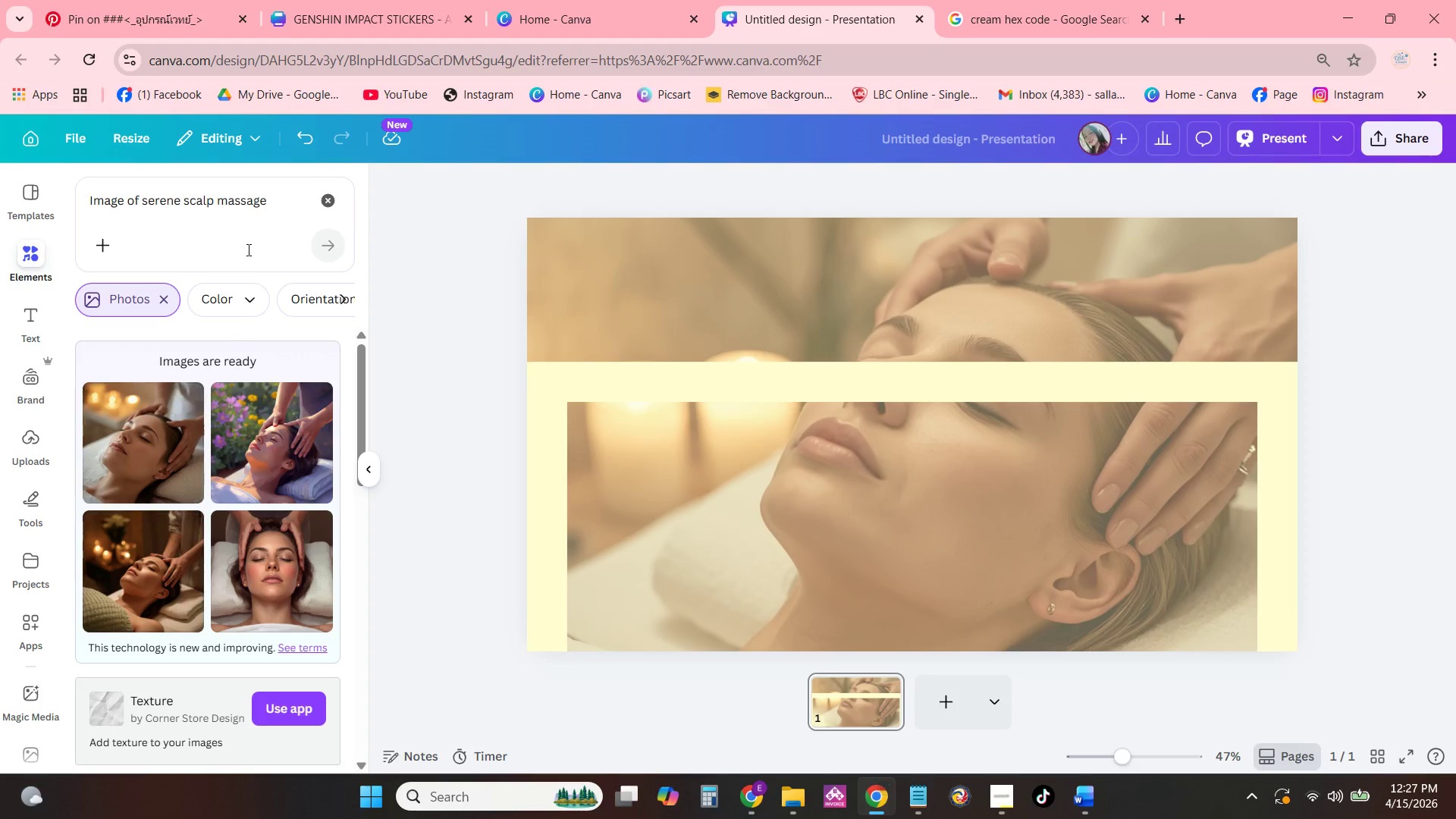 
left_click([162, 295])
 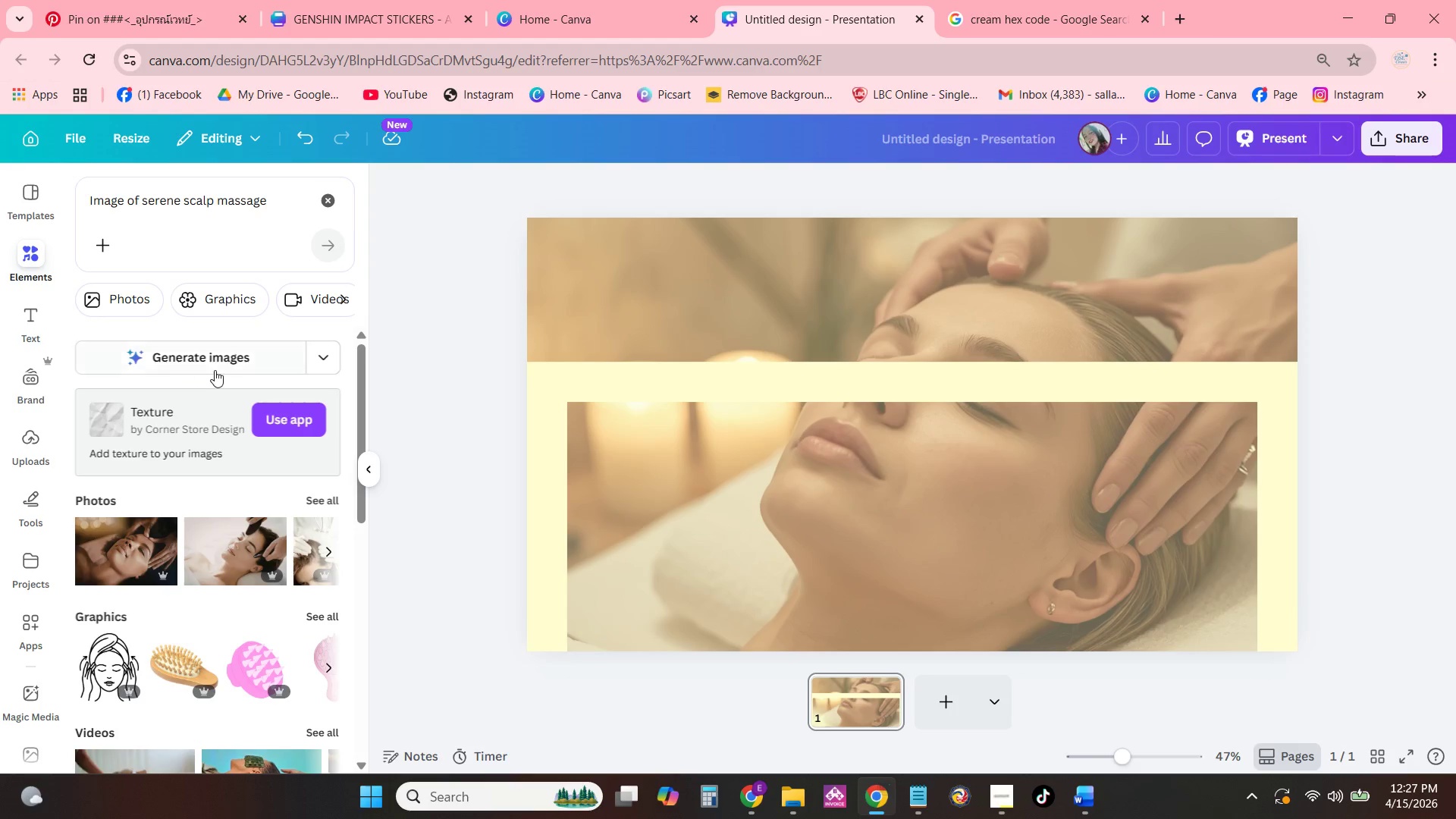 
left_click([217, 362])
 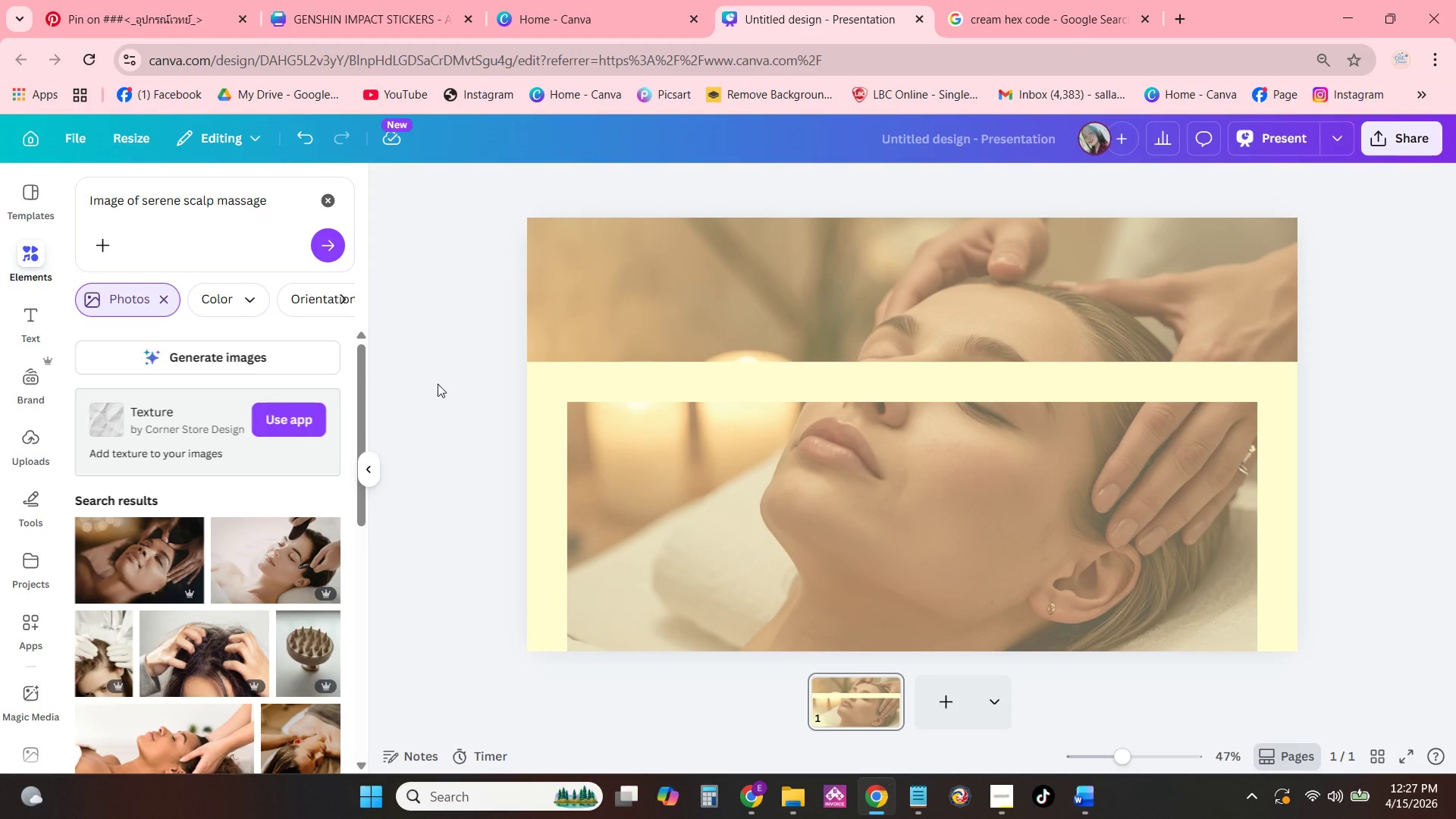 
wait(5.89)
 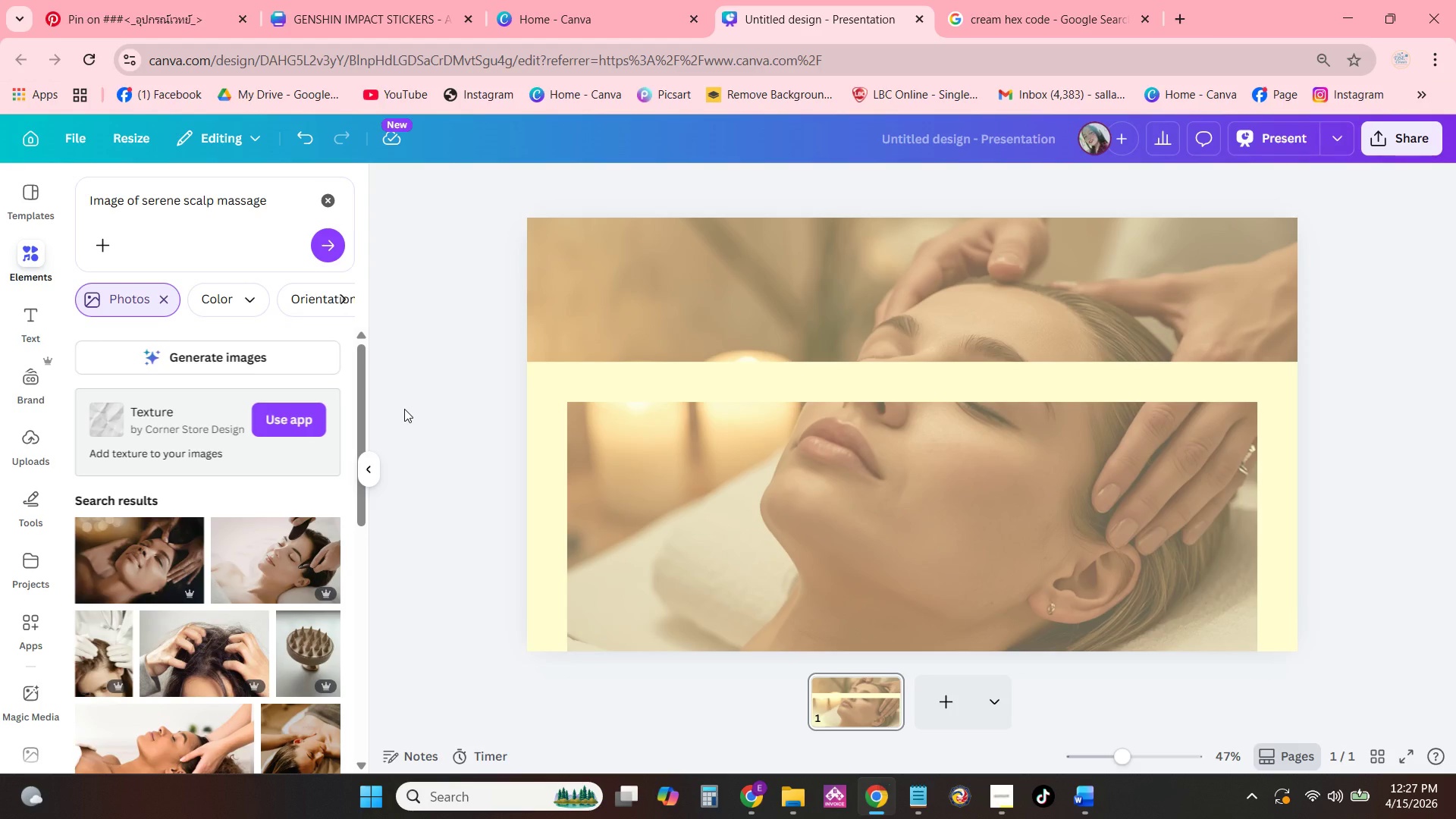 
left_click([199, 362])
 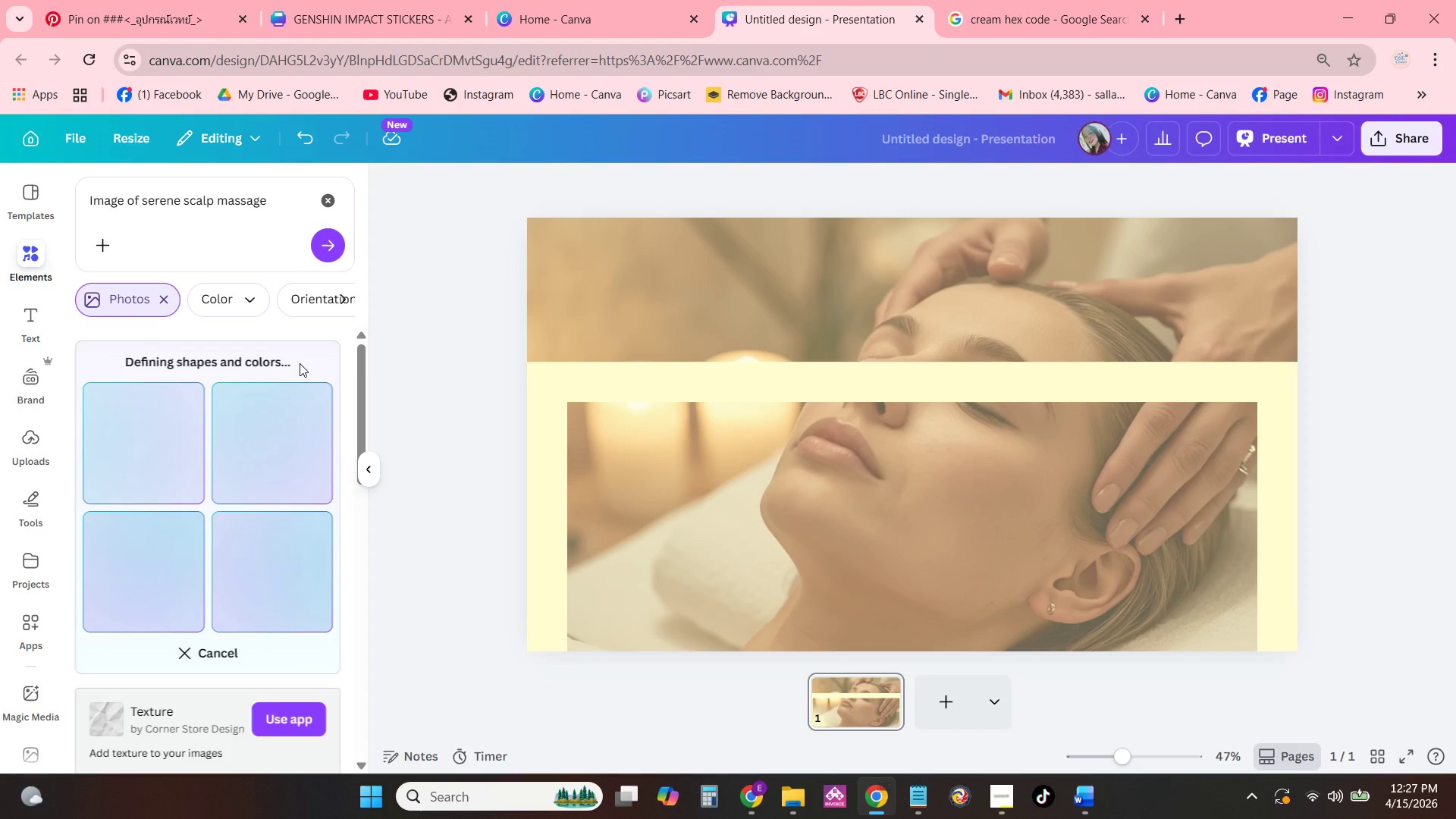 
scroll: coordinate [262, 381], scroll_direction: none, amount: 0.0
 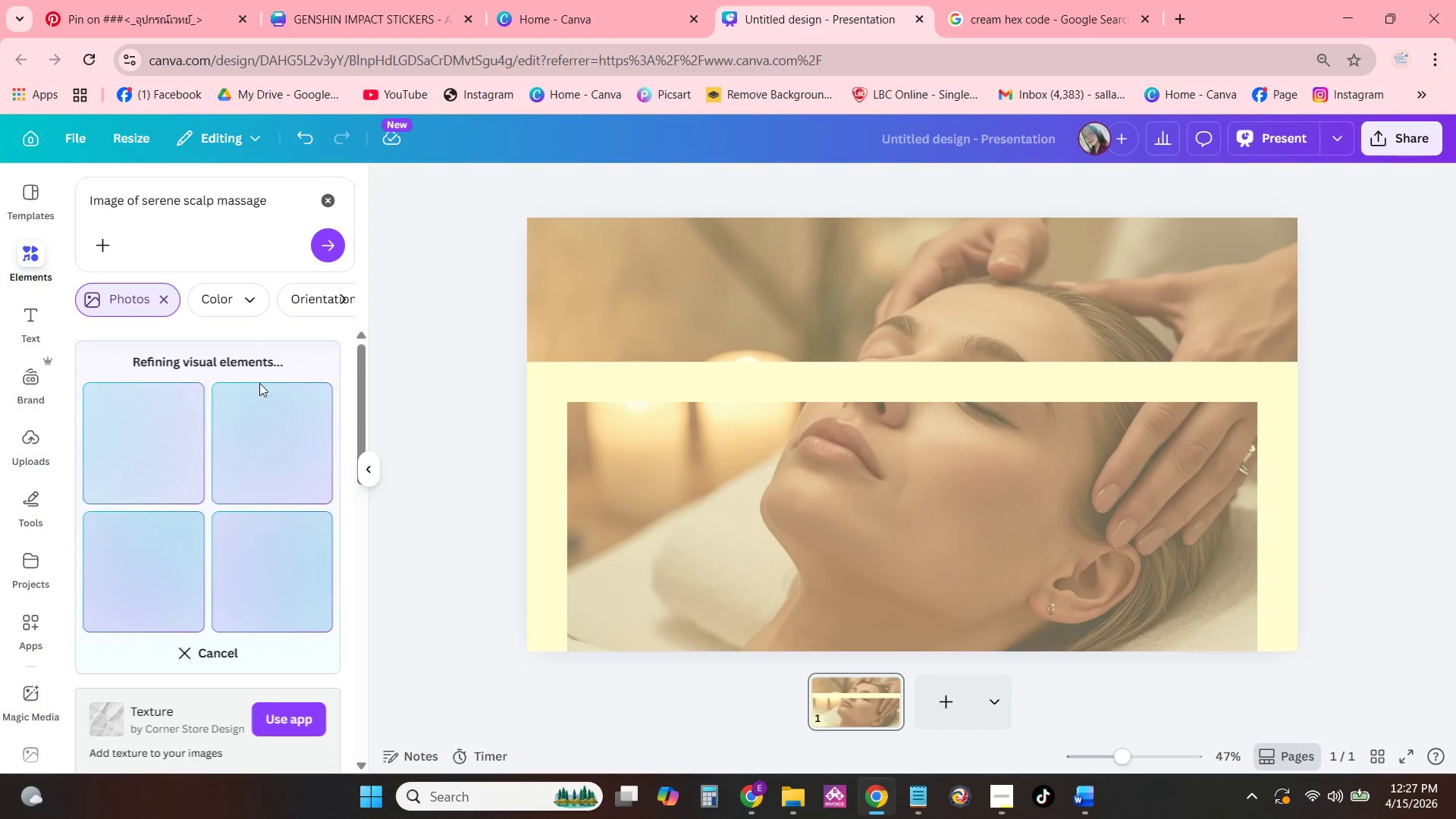 
wait(8.59)
 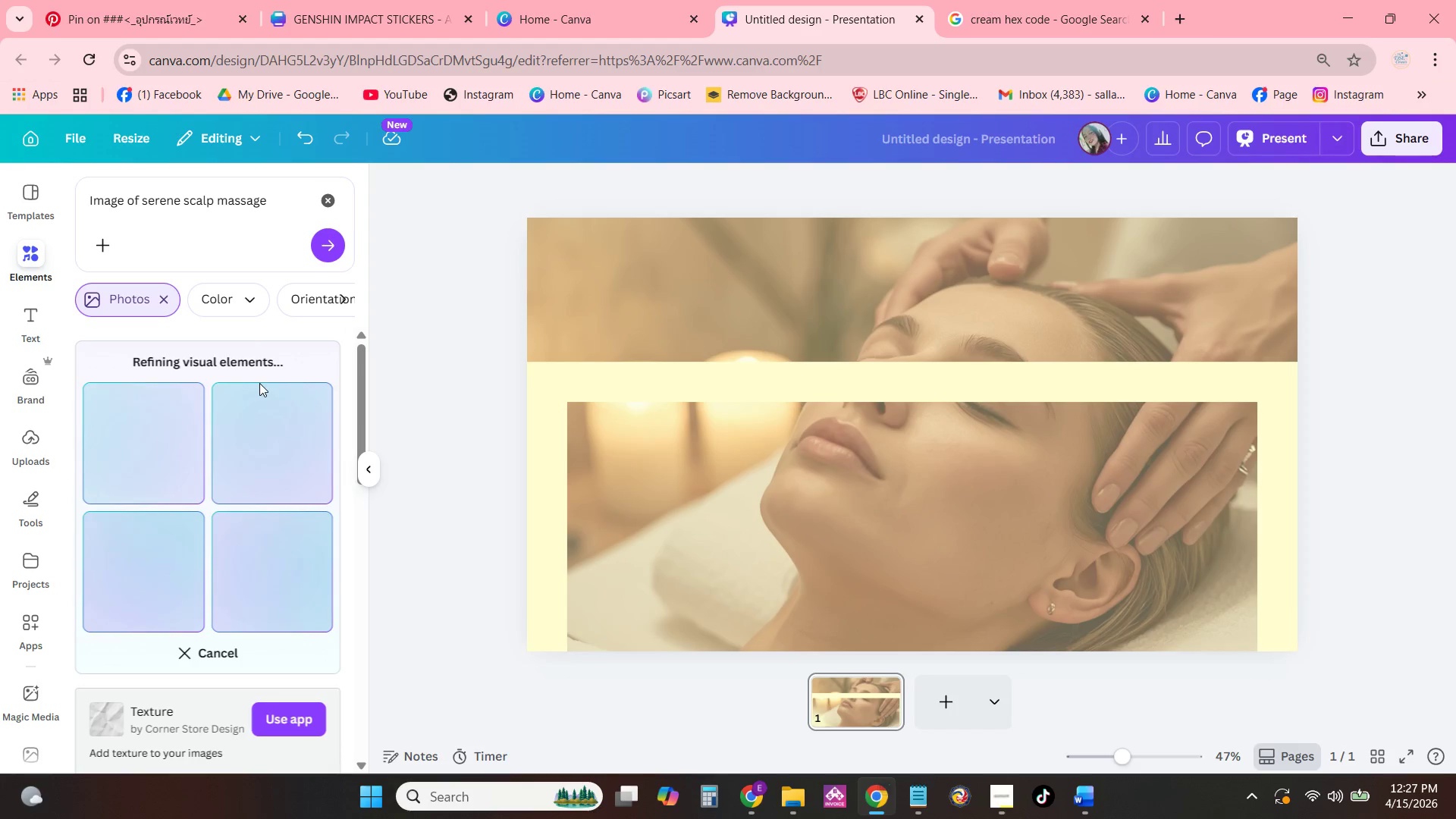 
mouse_move([146, 579])
 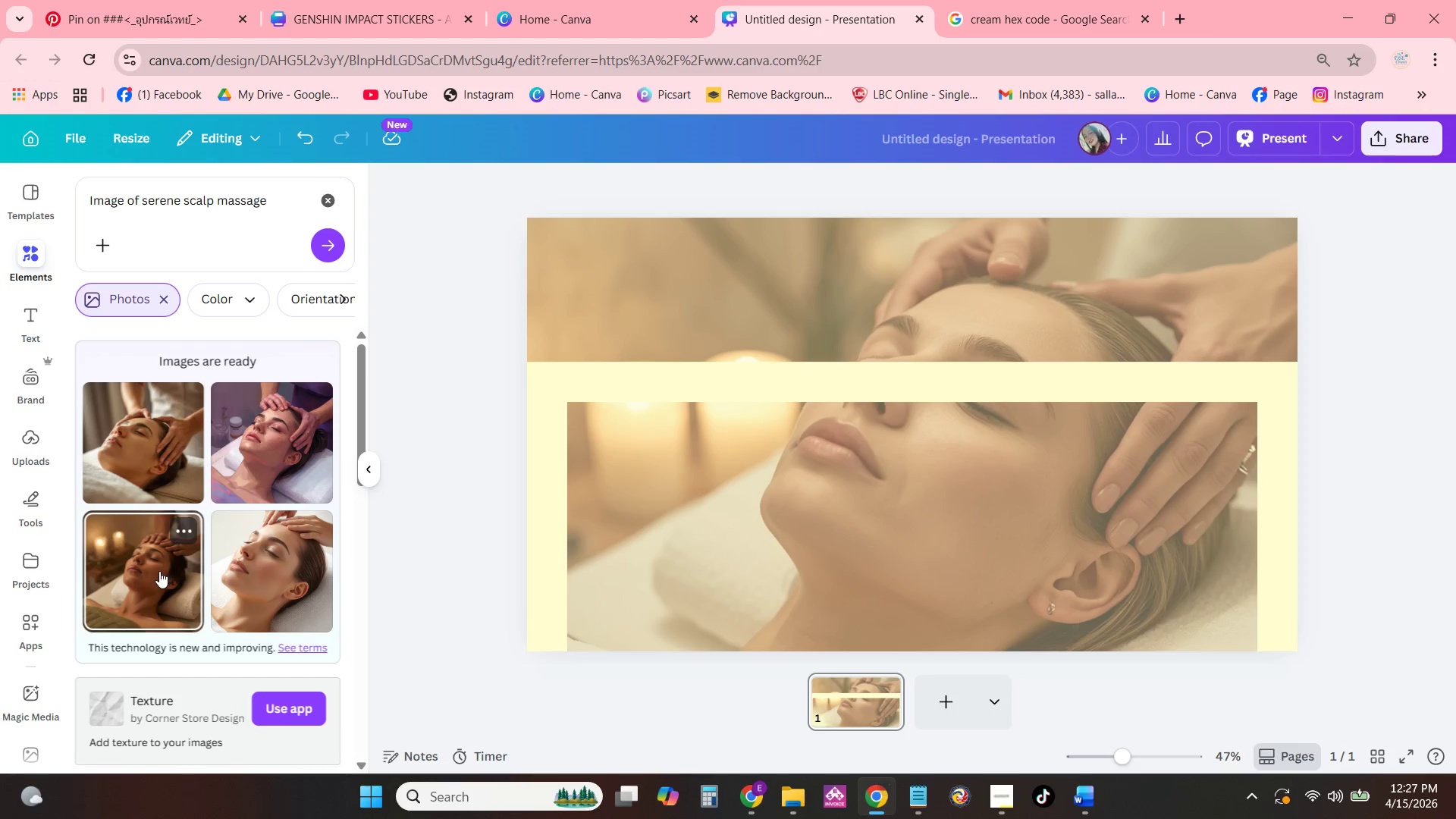 
left_click([159, 573])
 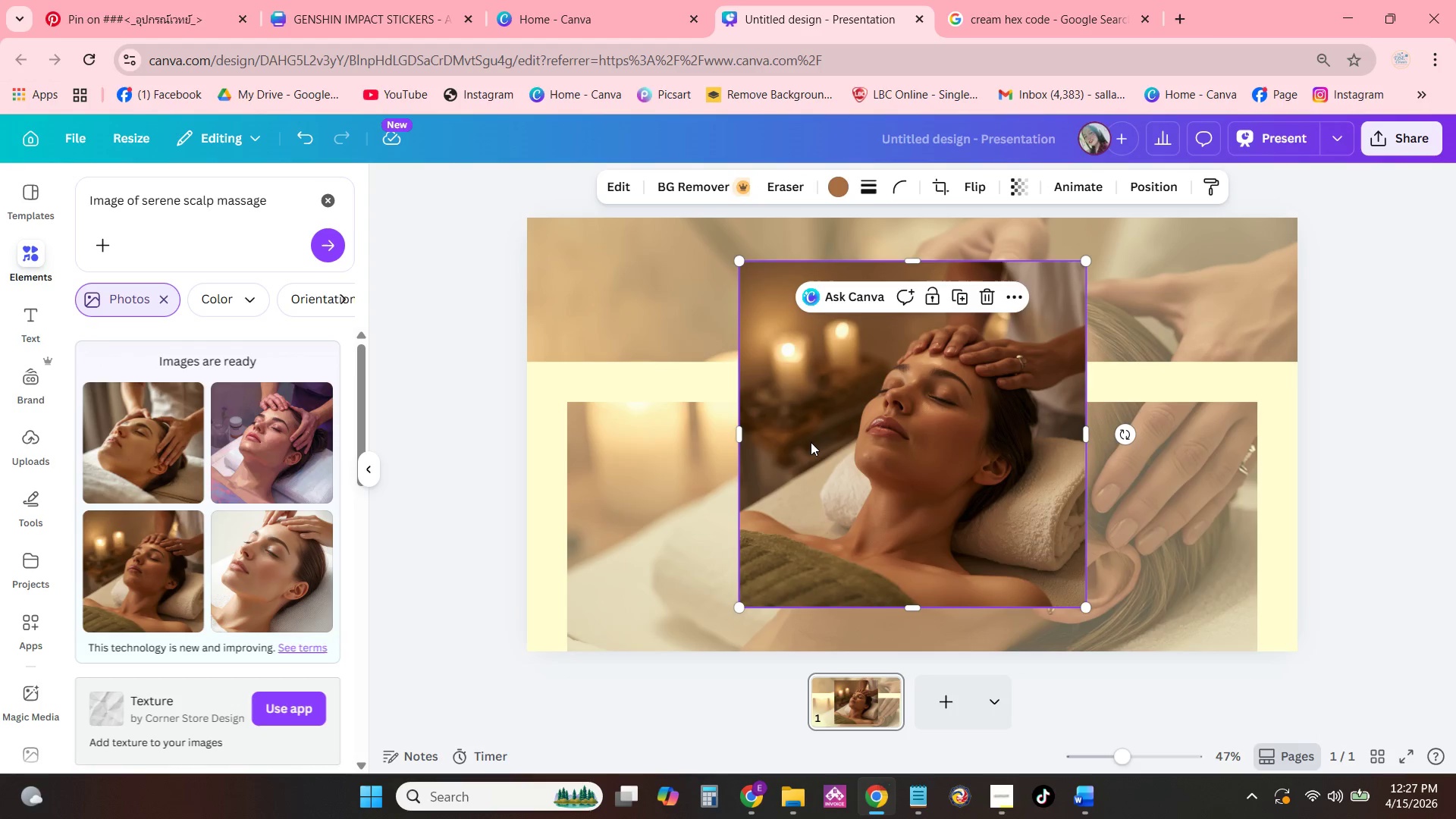 
key(Backspace)
 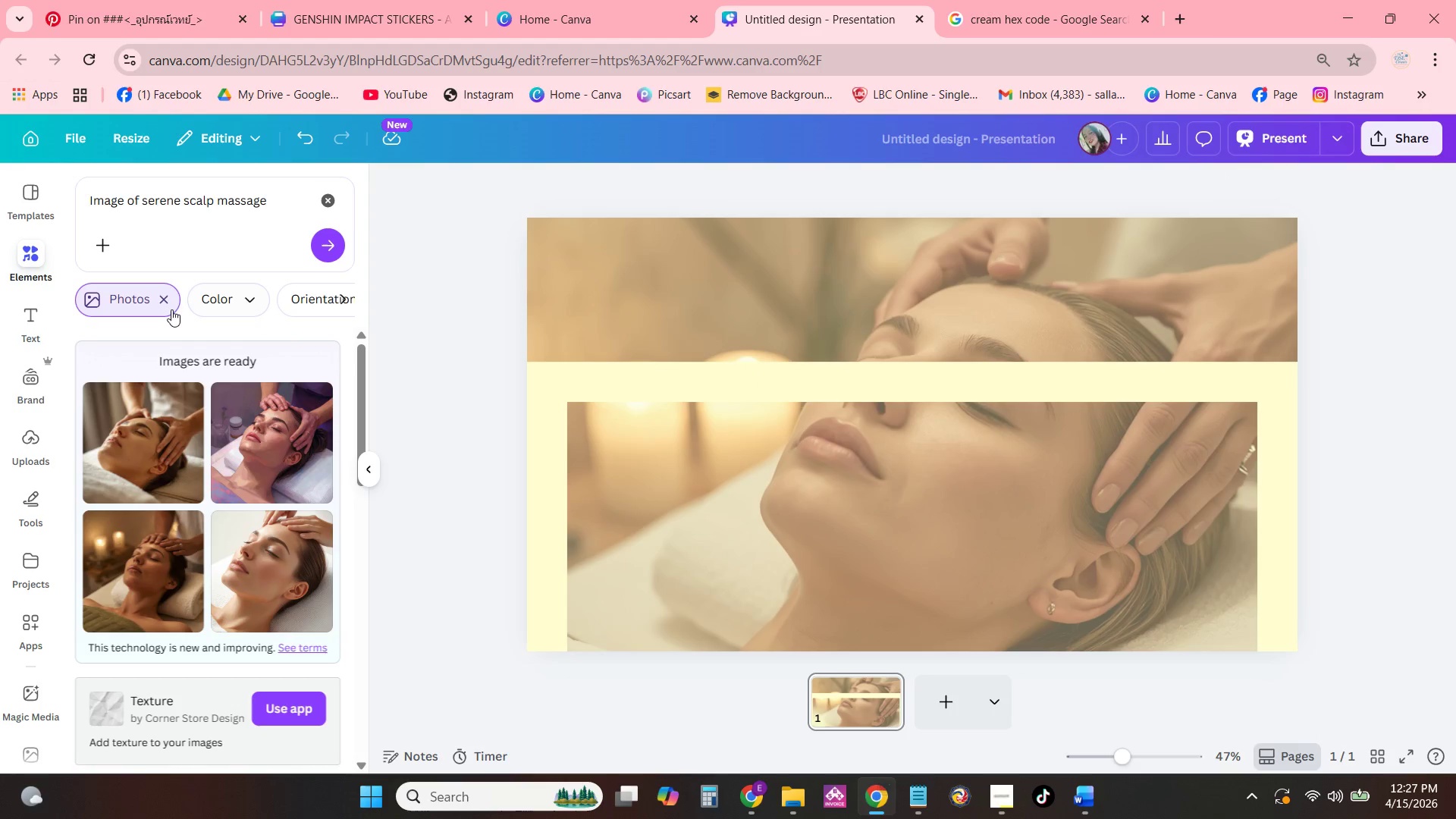 
left_click([170, 303])
 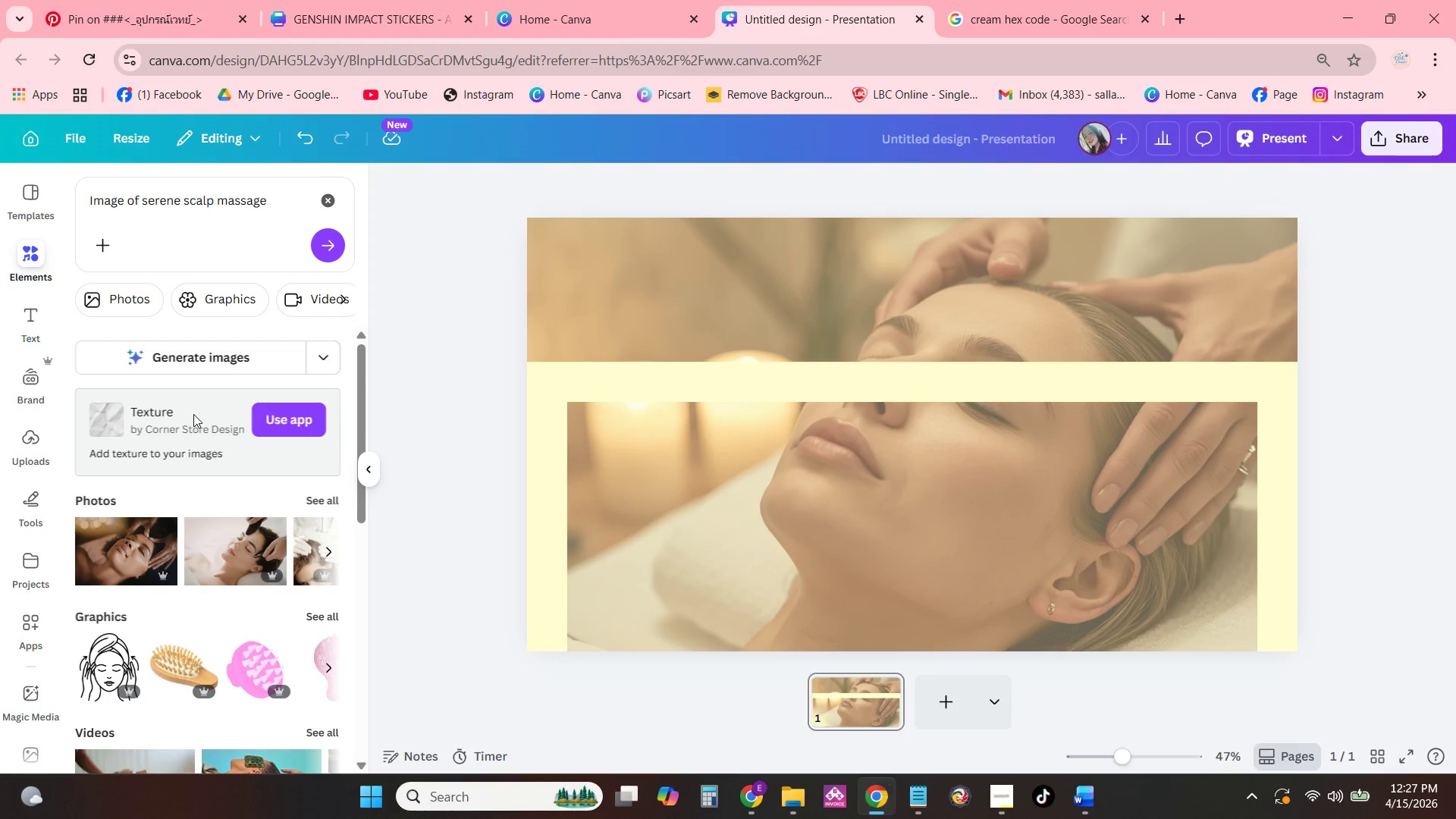 
left_click([224, 362])
 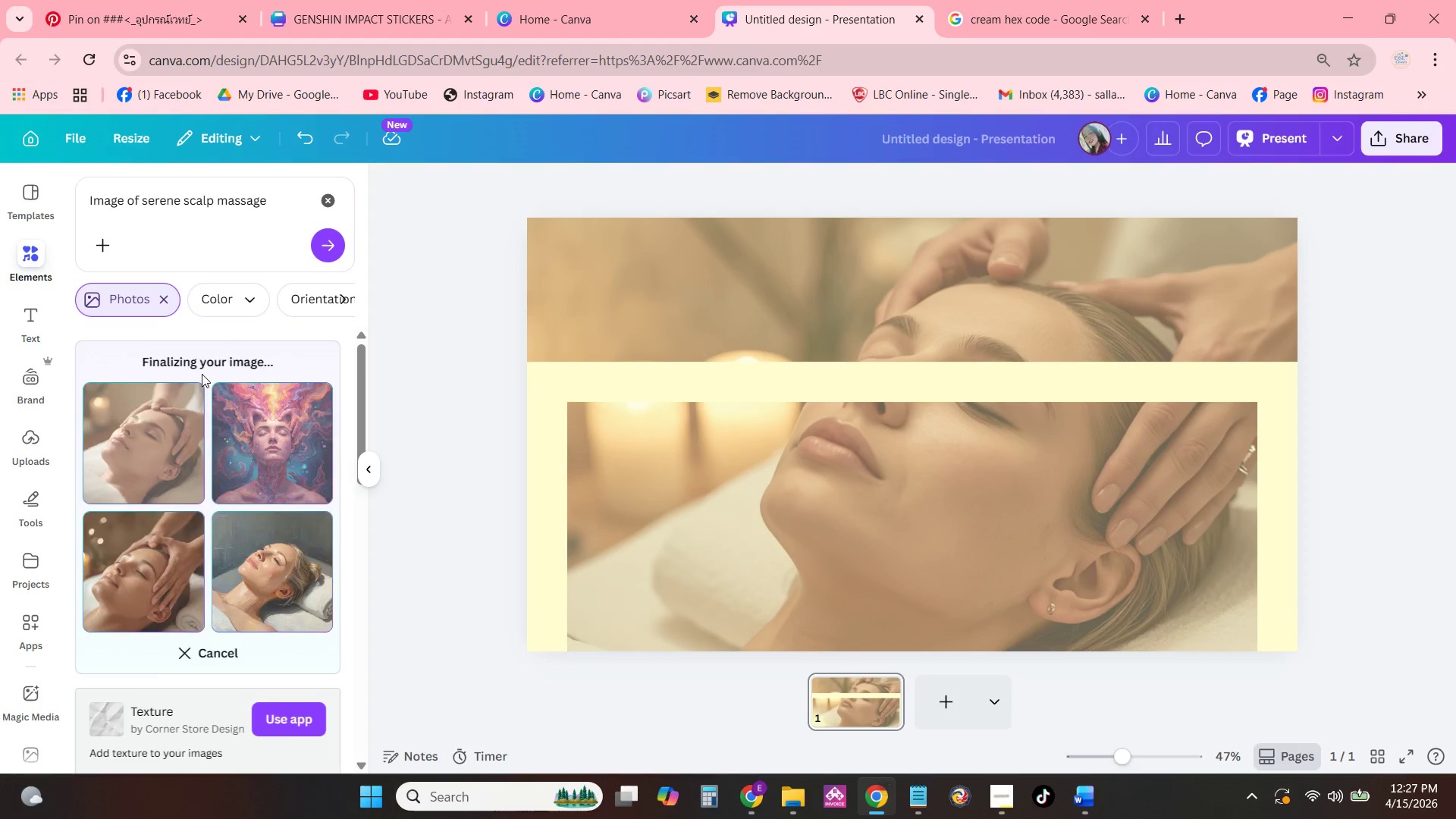 
wait(17.16)
 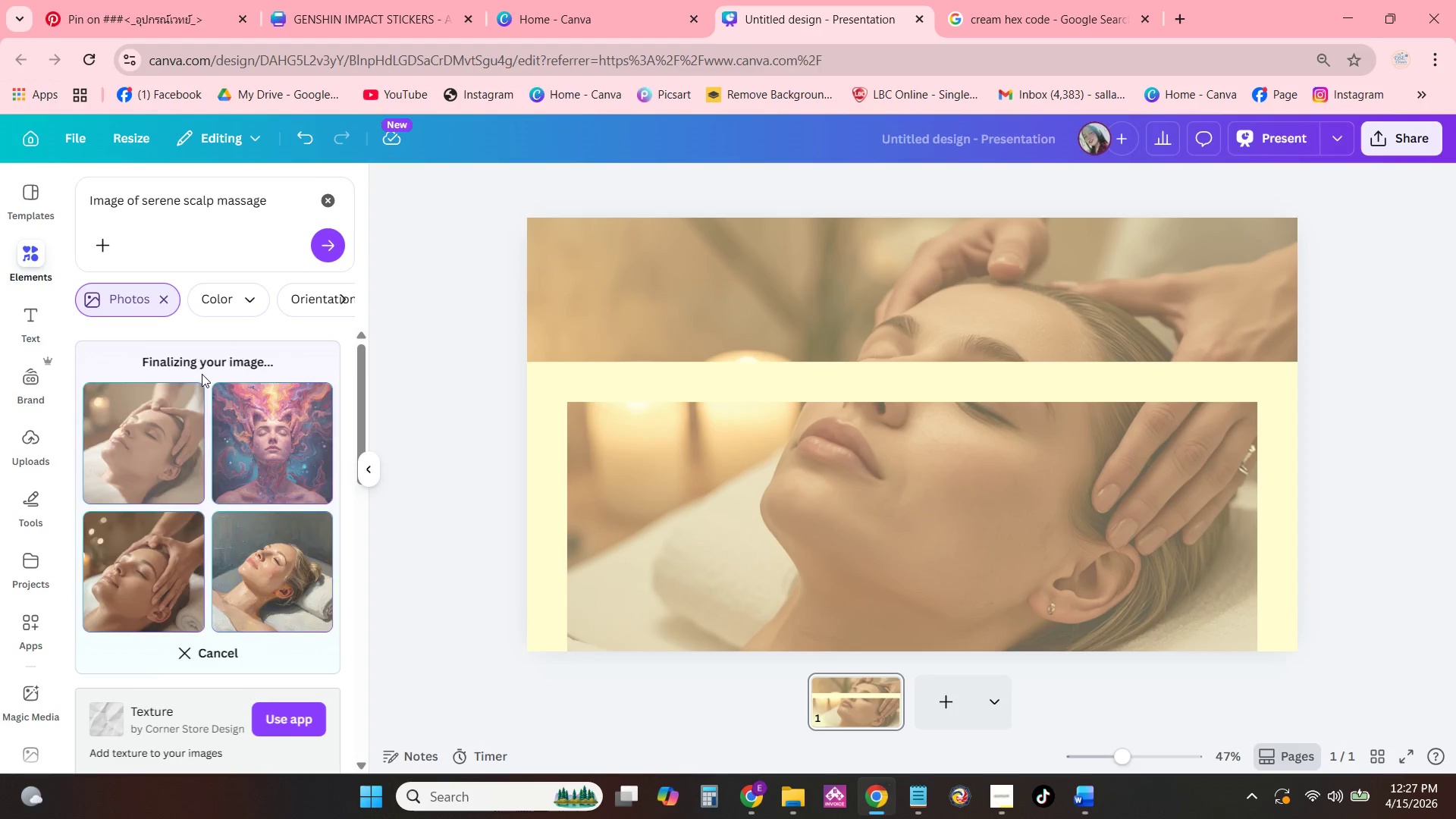 
left_click([165, 299])
 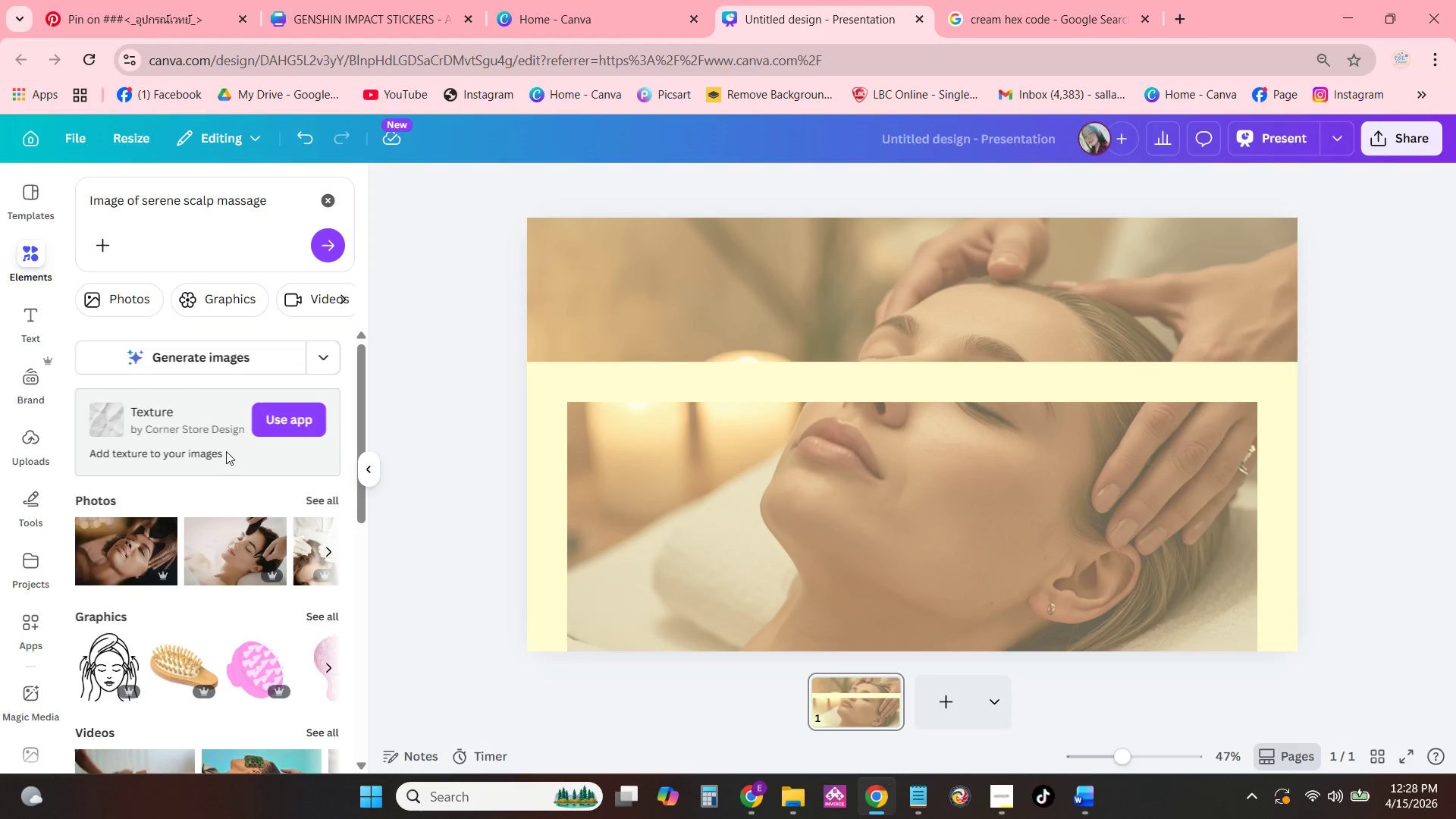 
scroll: coordinate [249, 515], scroll_direction: down, amount: 4.0
 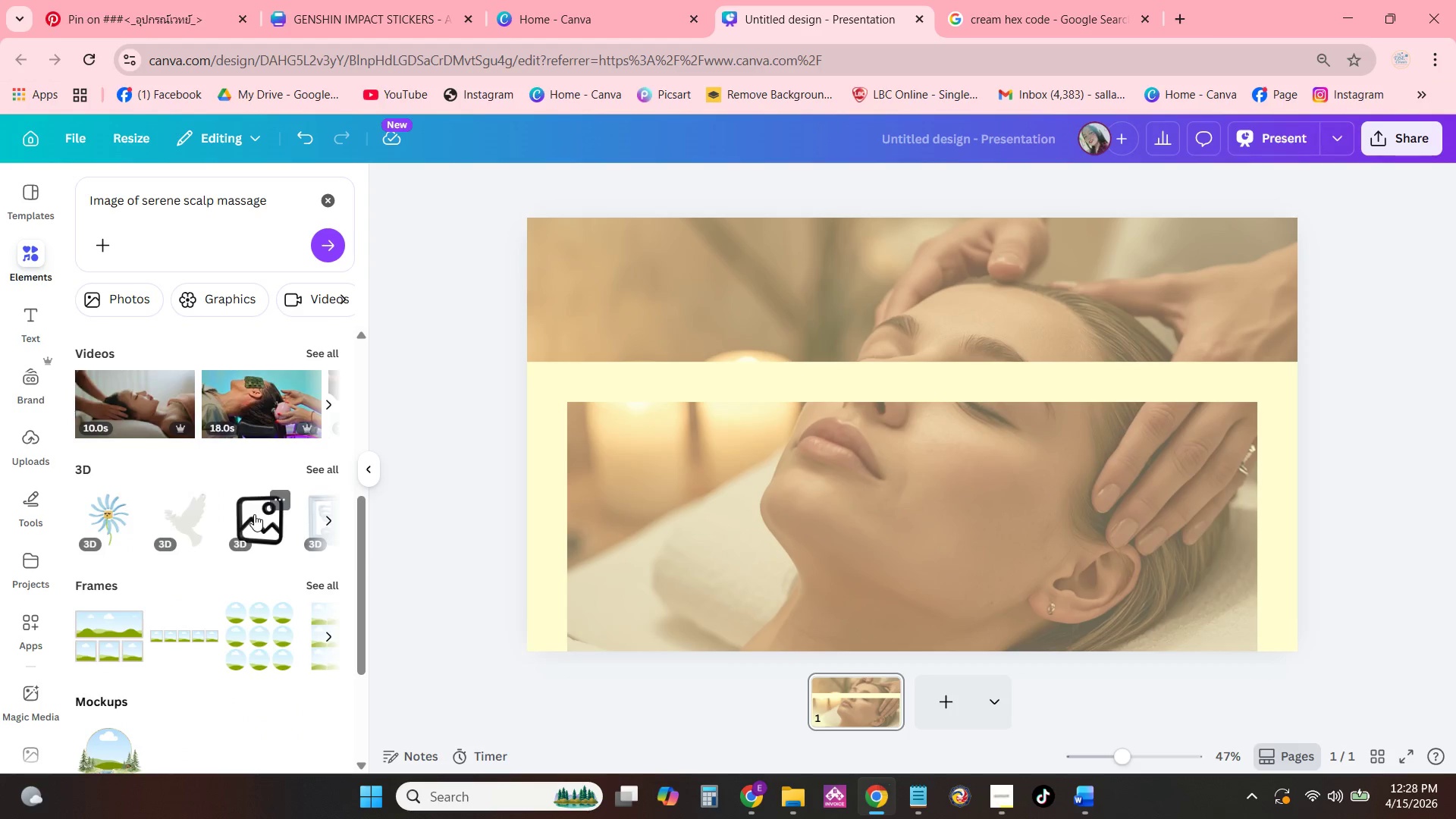 
scroll: coordinate [241, 527], scroll_direction: up, amount: 2.0
 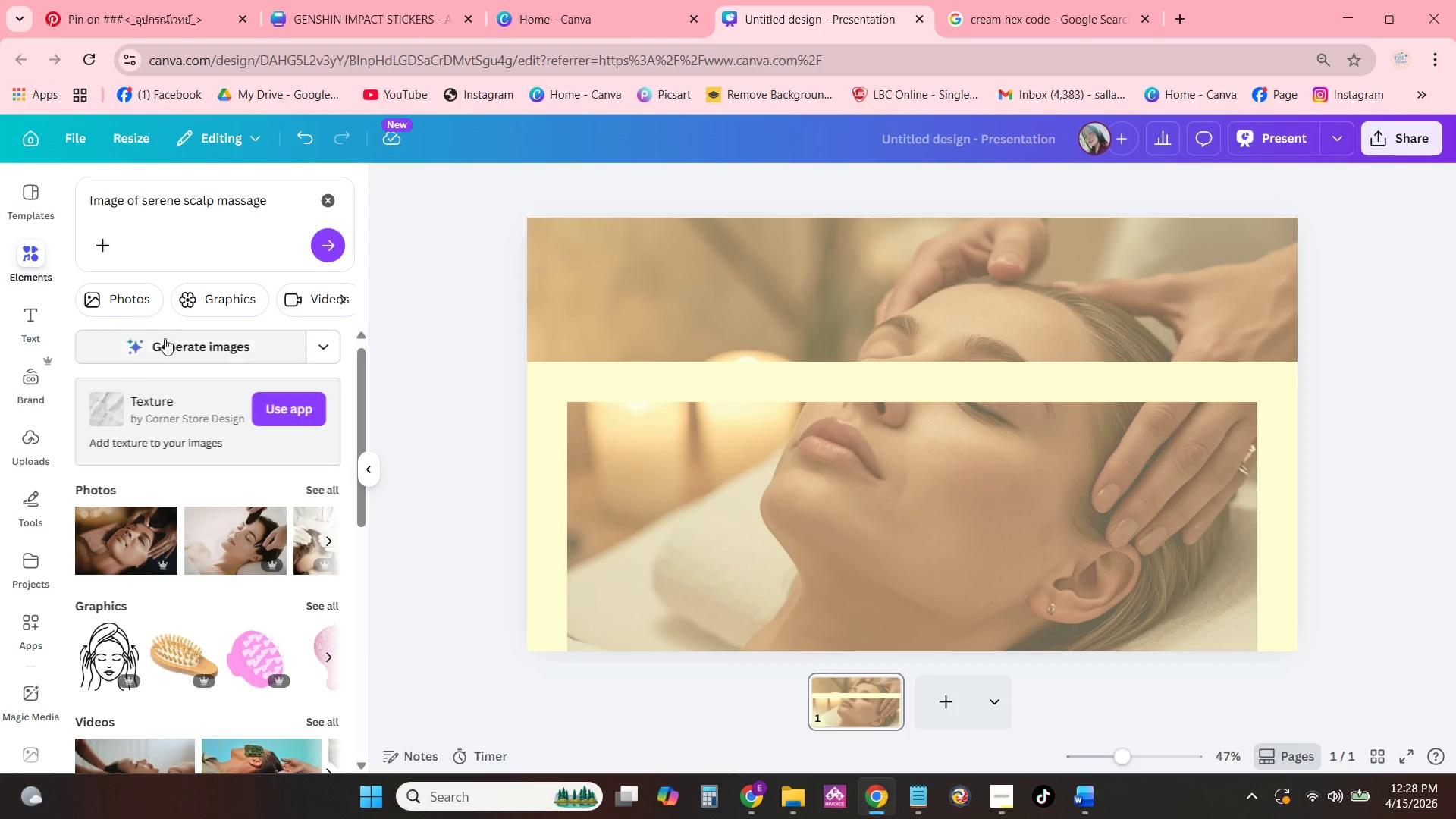 
left_click([179, 336])
 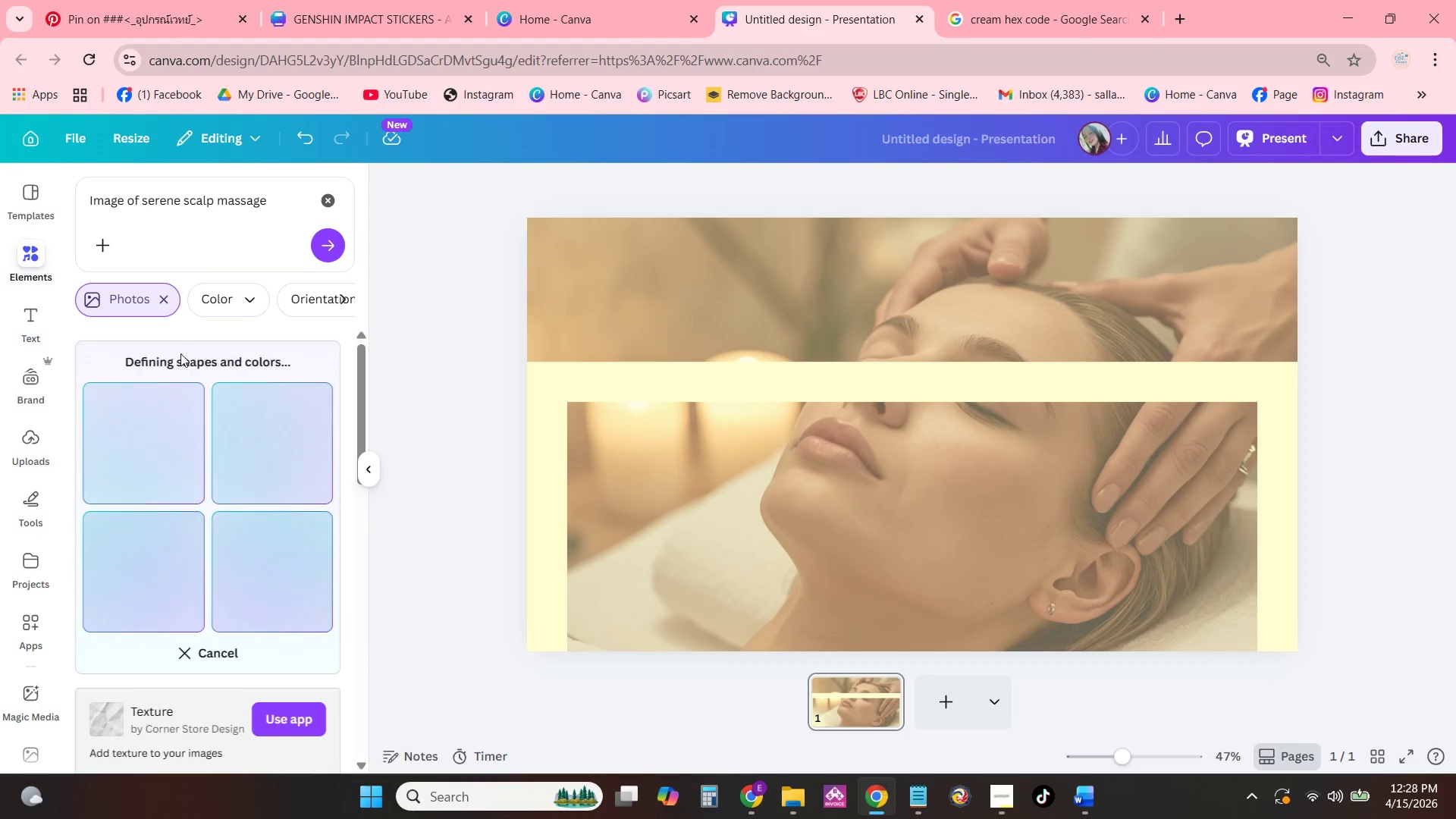 
scroll: coordinate [301, 455], scroll_direction: down, amount: 14.0
 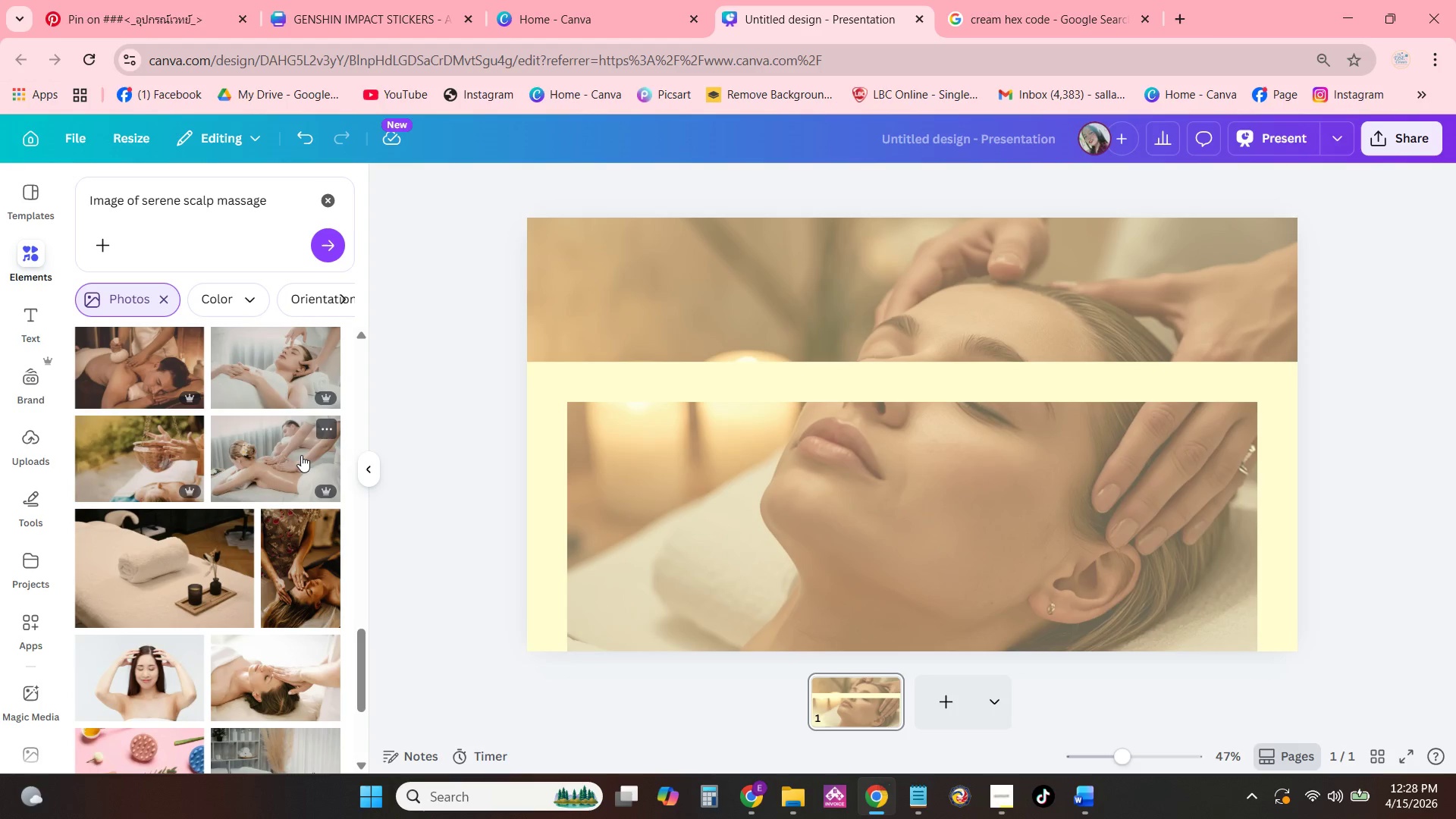 
scroll: coordinate [301, 455], scroll_direction: up, amount: 4.0
 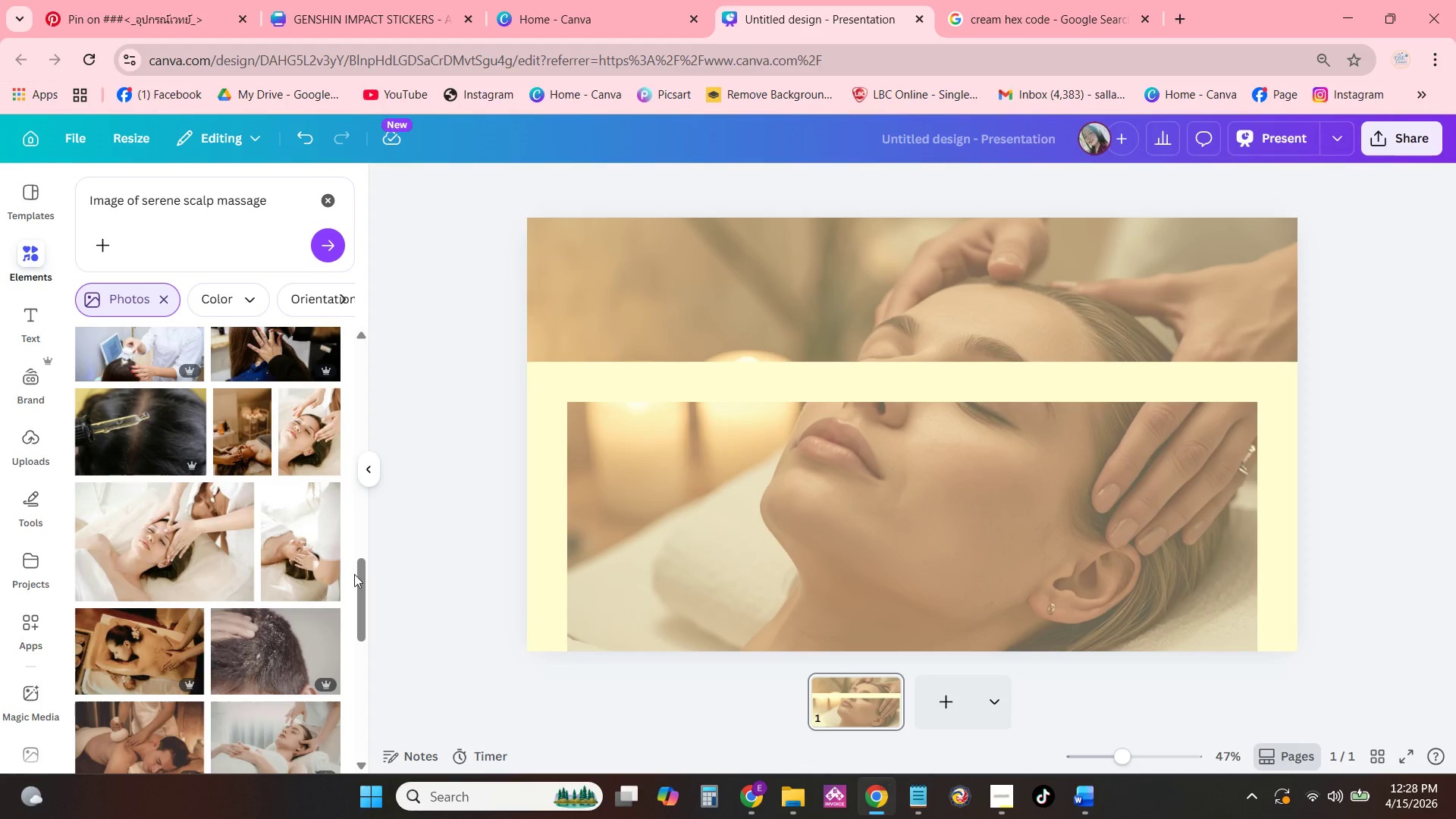 
left_click_drag(start_coordinate=[358, 579], to_coordinate=[394, 304])
 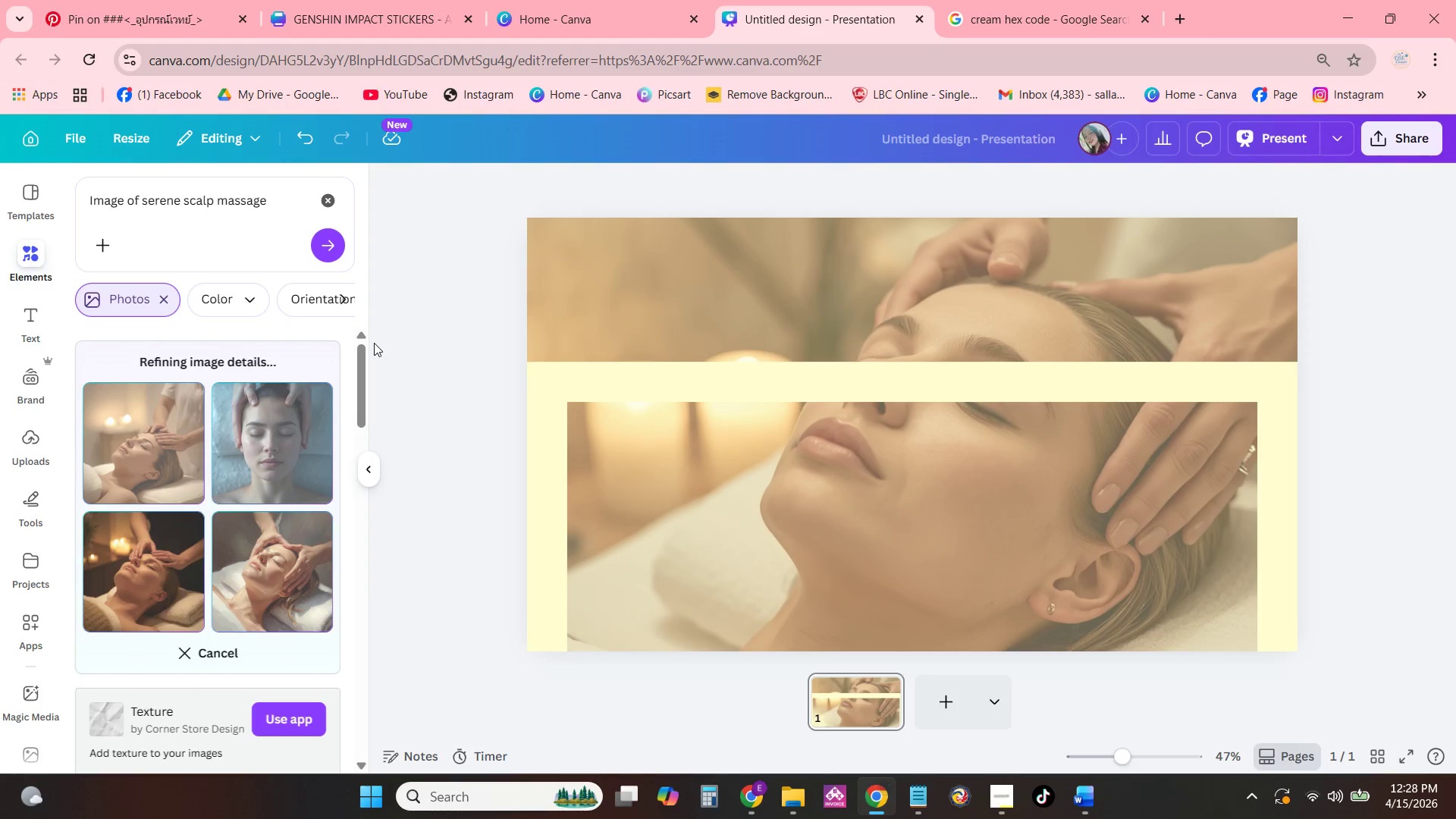 
mouse_move([394, 361])
 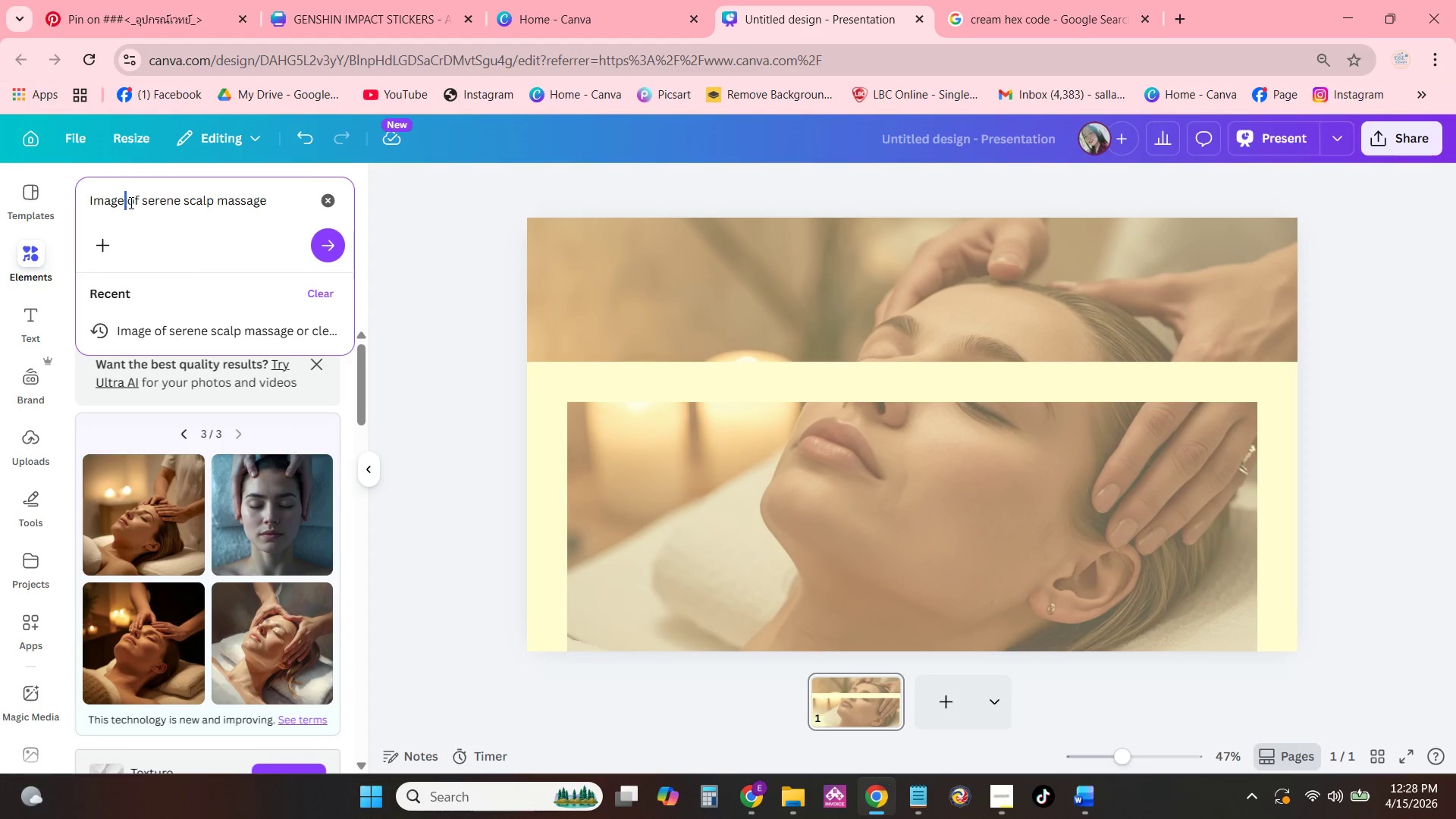 
left_click([132, 196])
 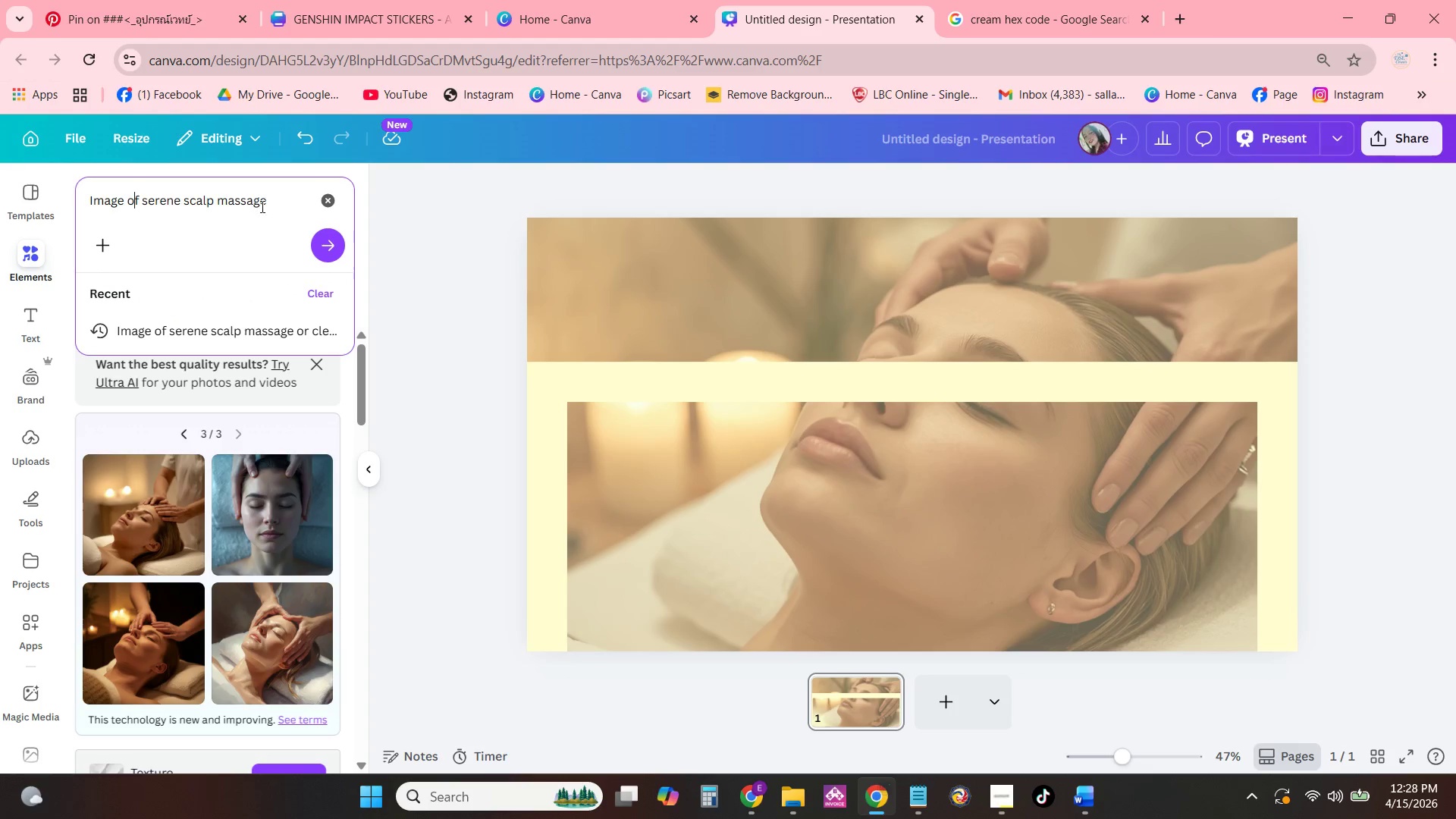 
left_click([268, 206])
 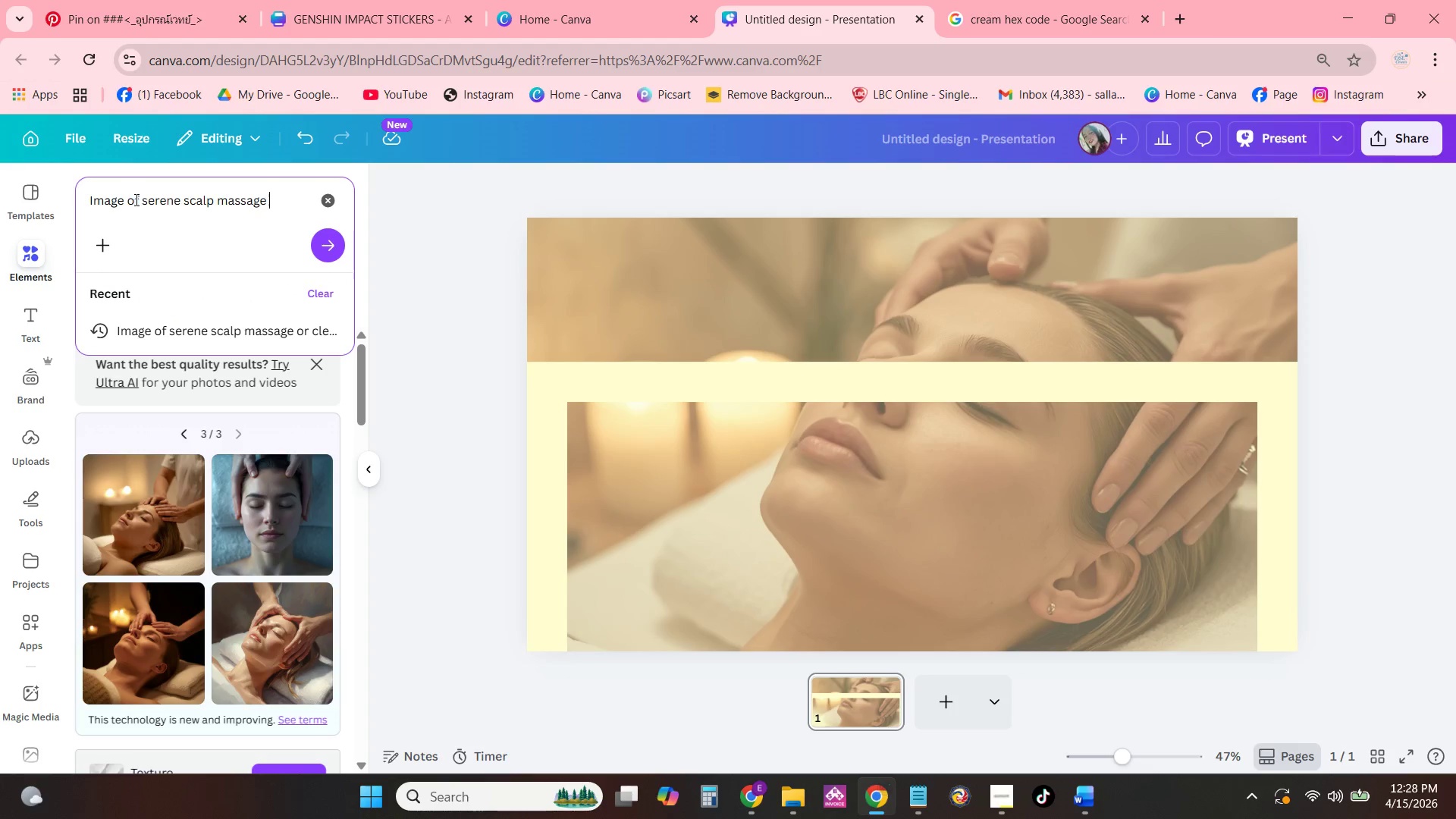 
left_click([137, 199])
 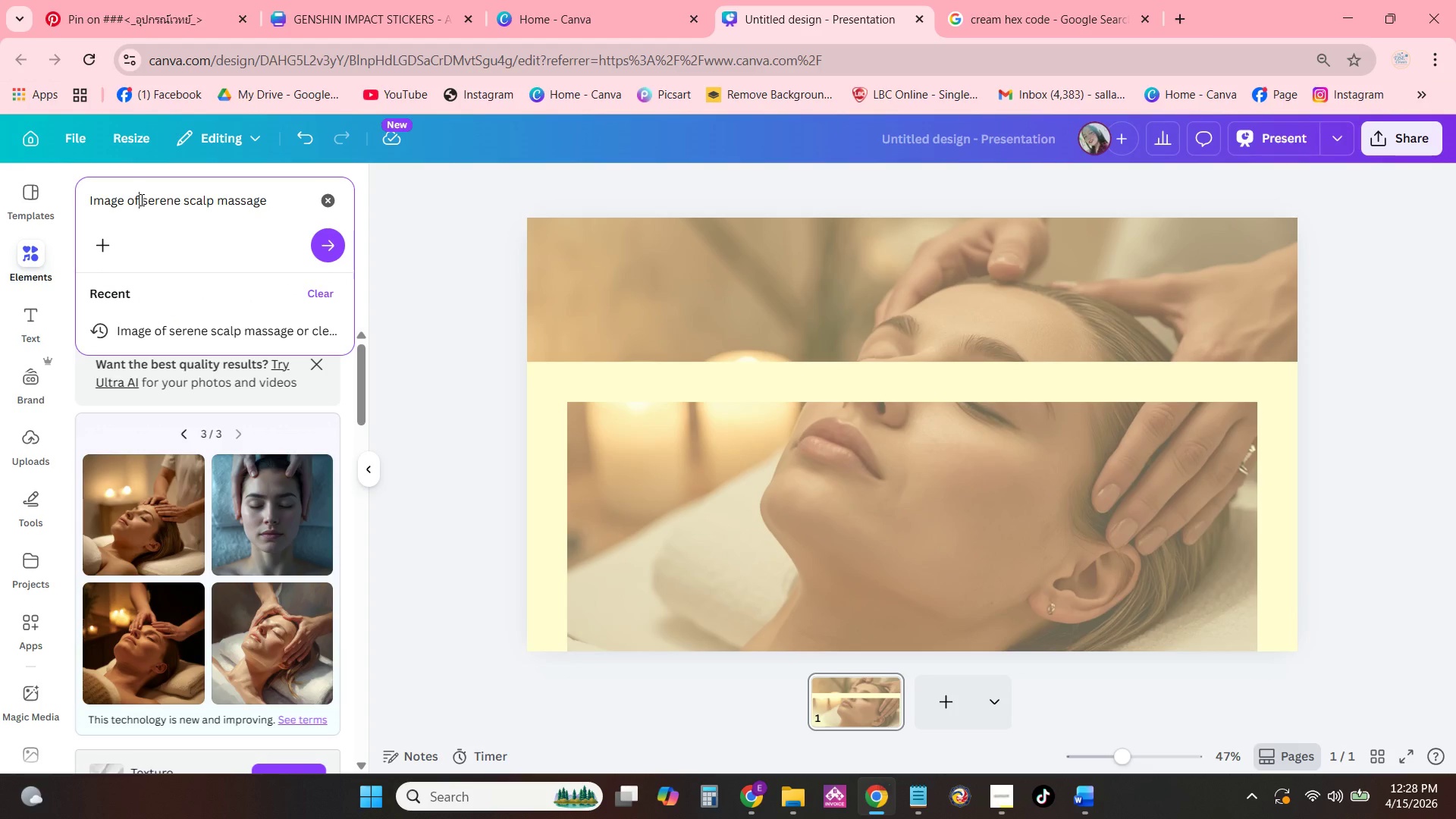 
left_click([140, 199])
 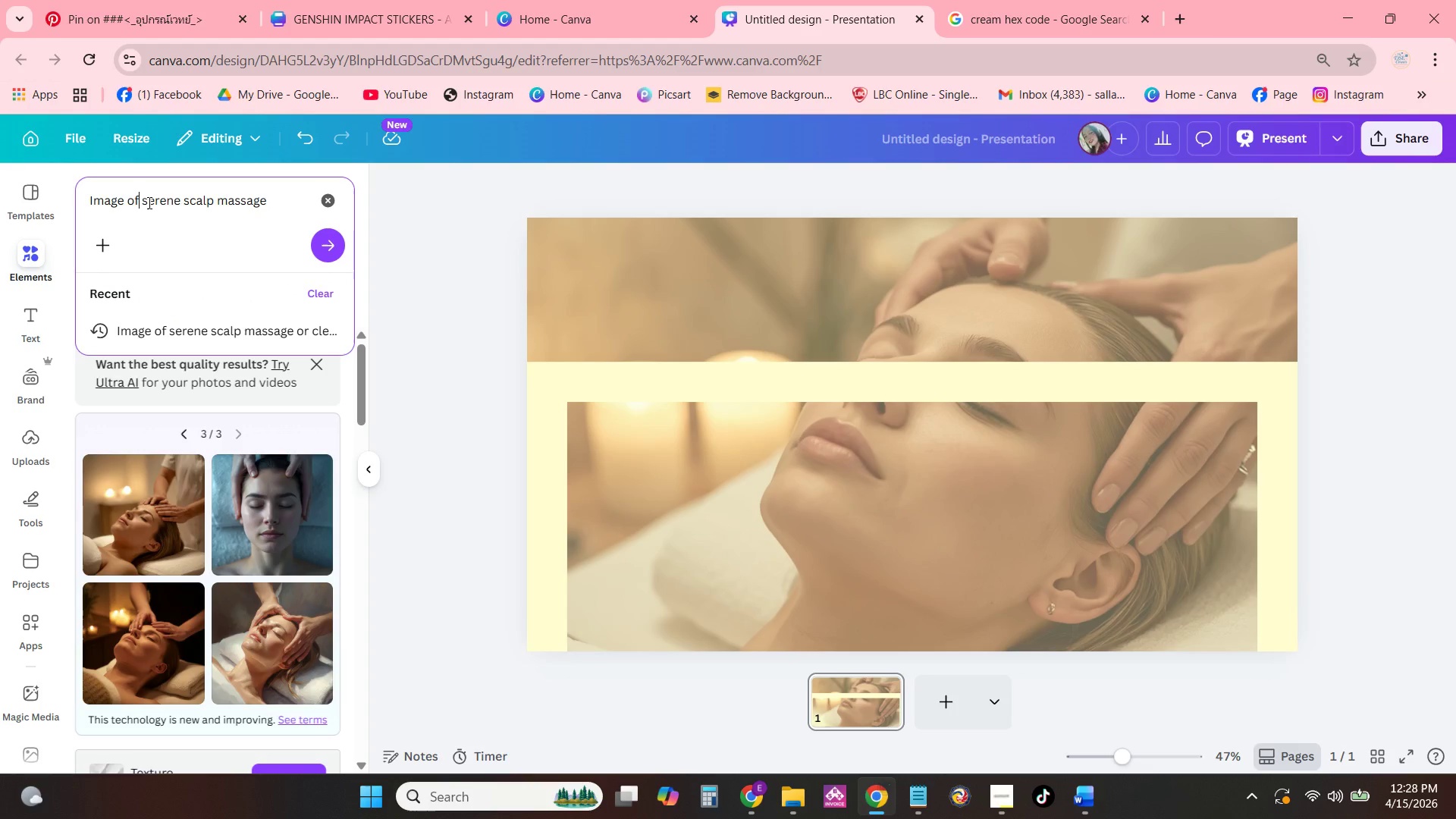 
type(higher angle of)
 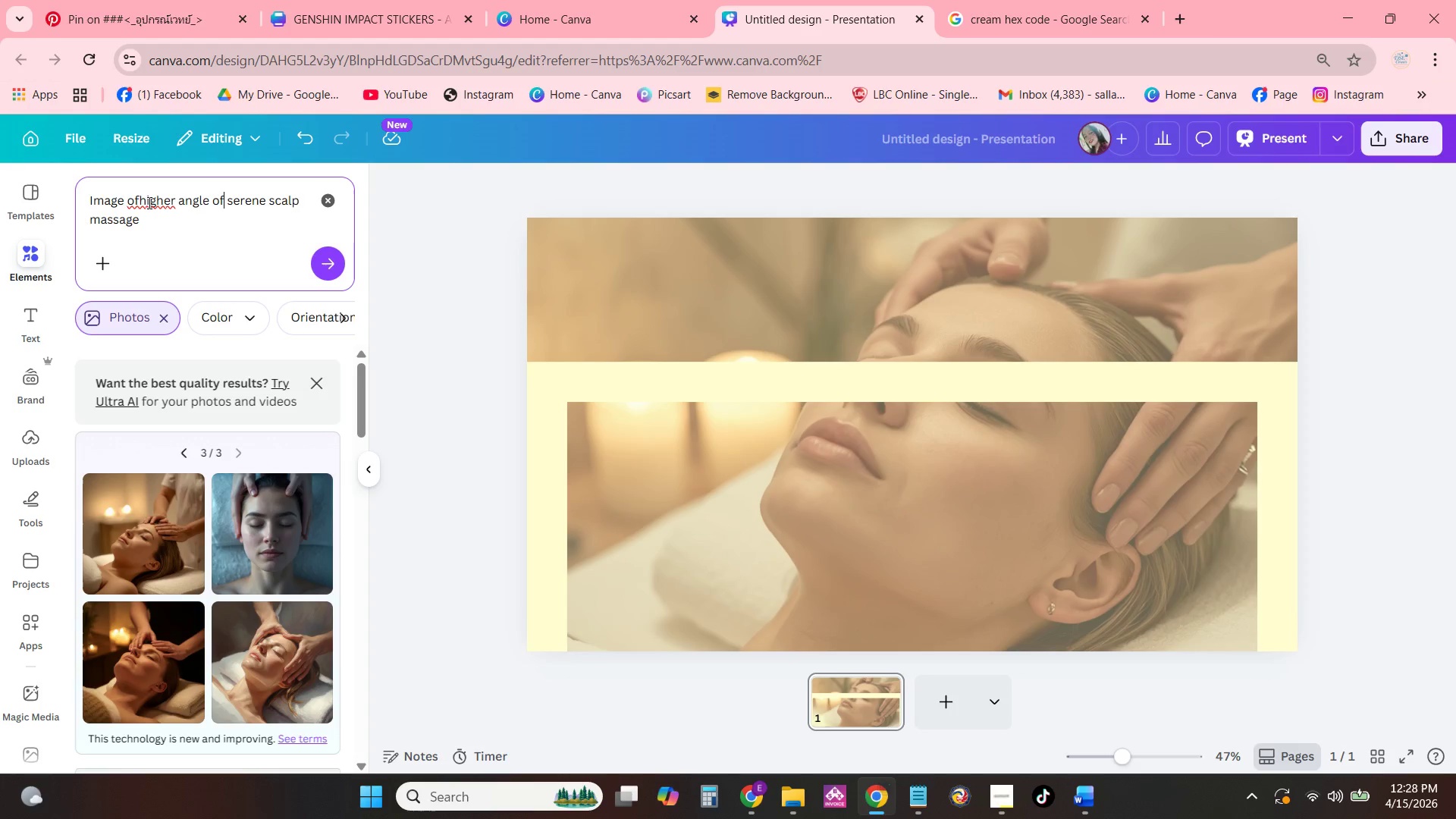 
key(Enter)
 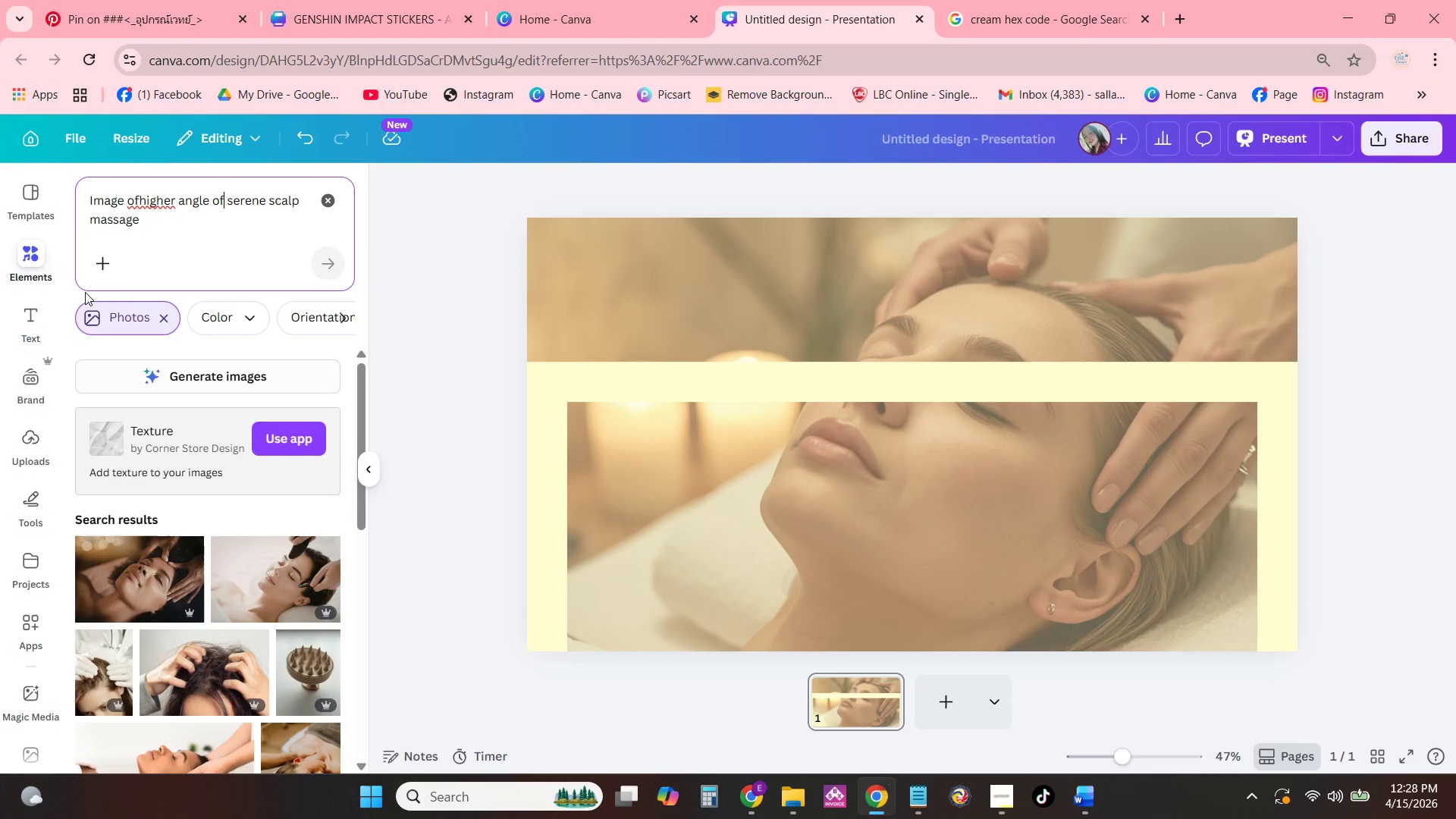 
left_click([138, 208])
 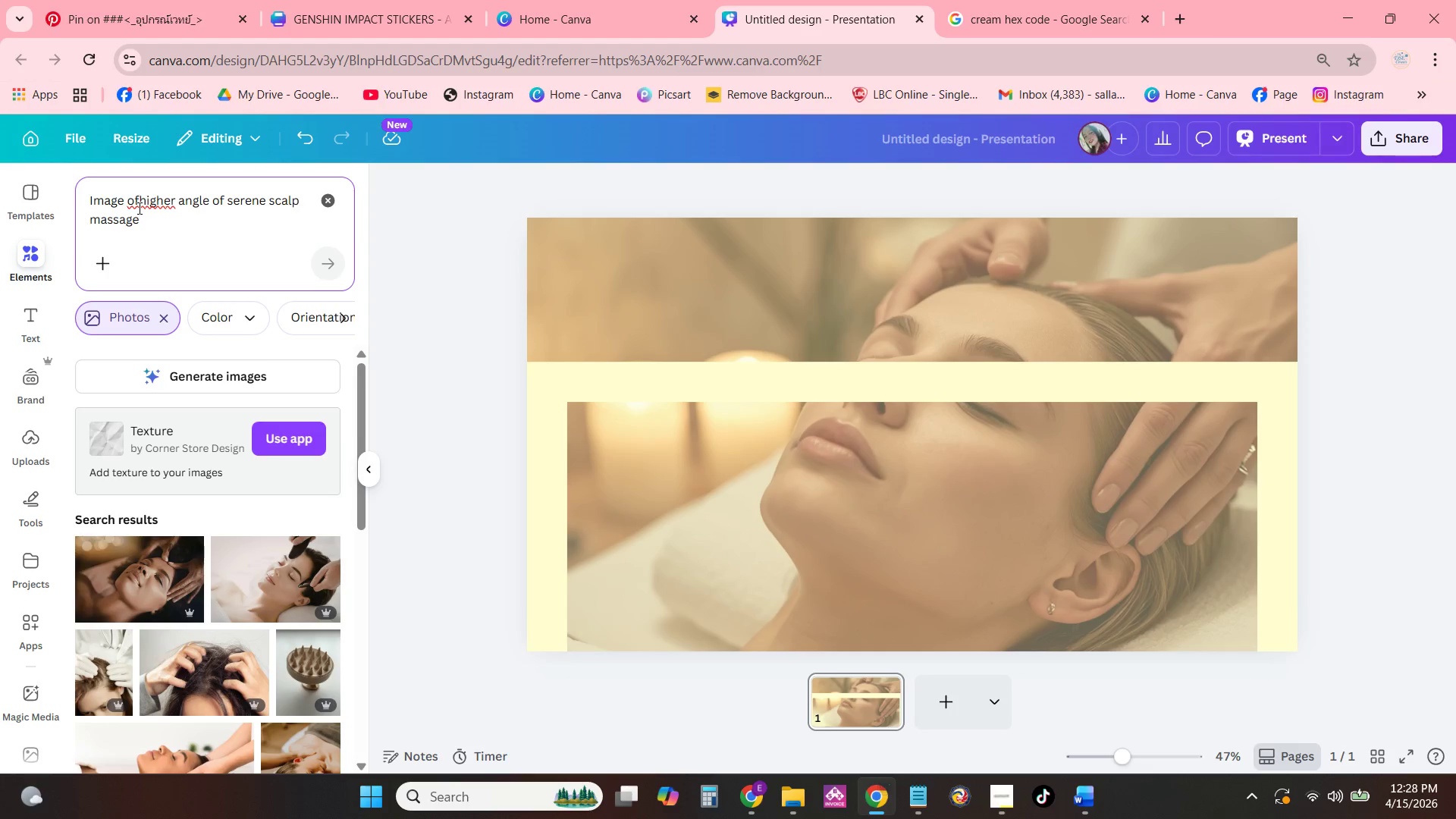 
key(Space)
 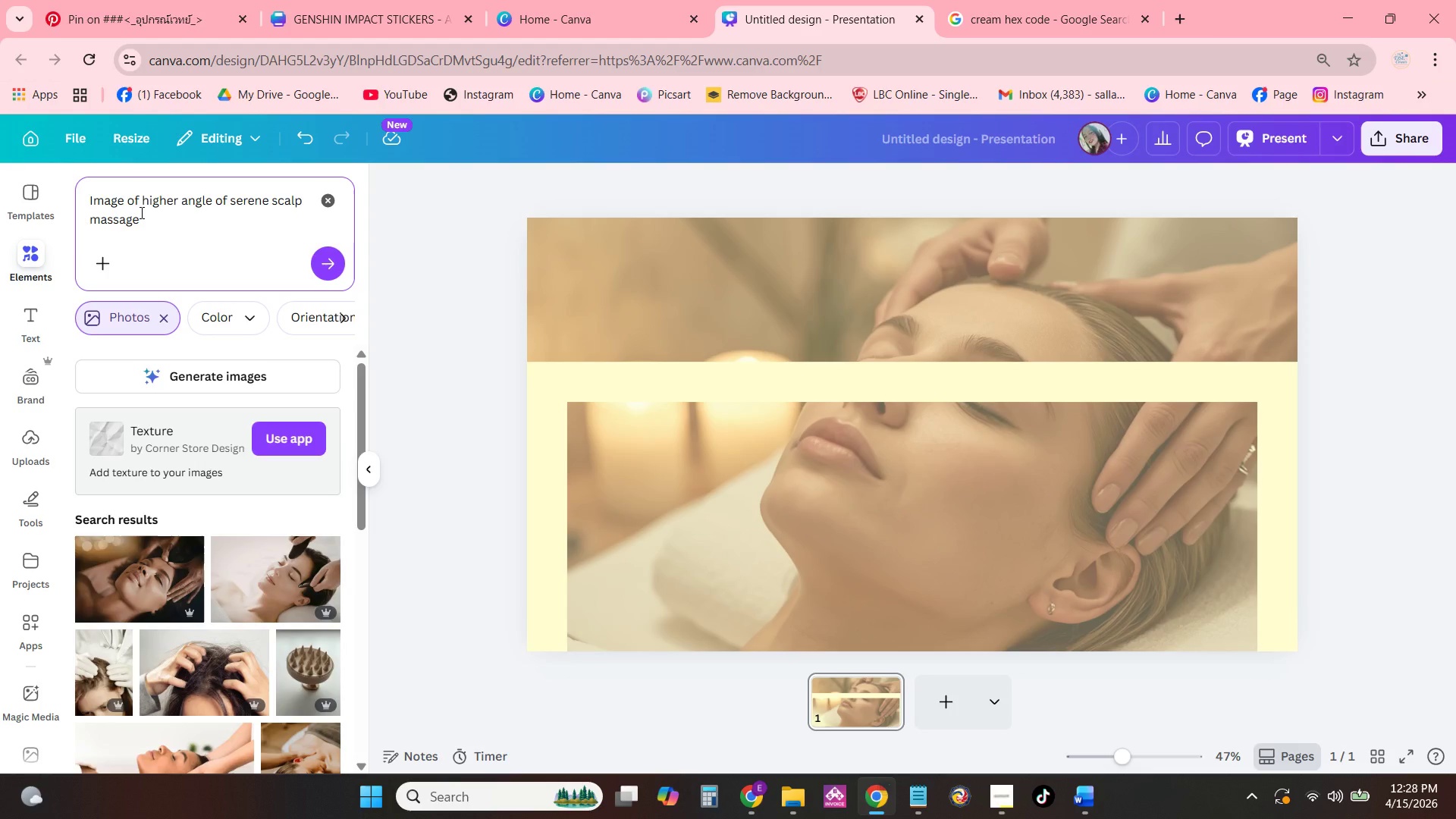 
key(NumpadEnter)
 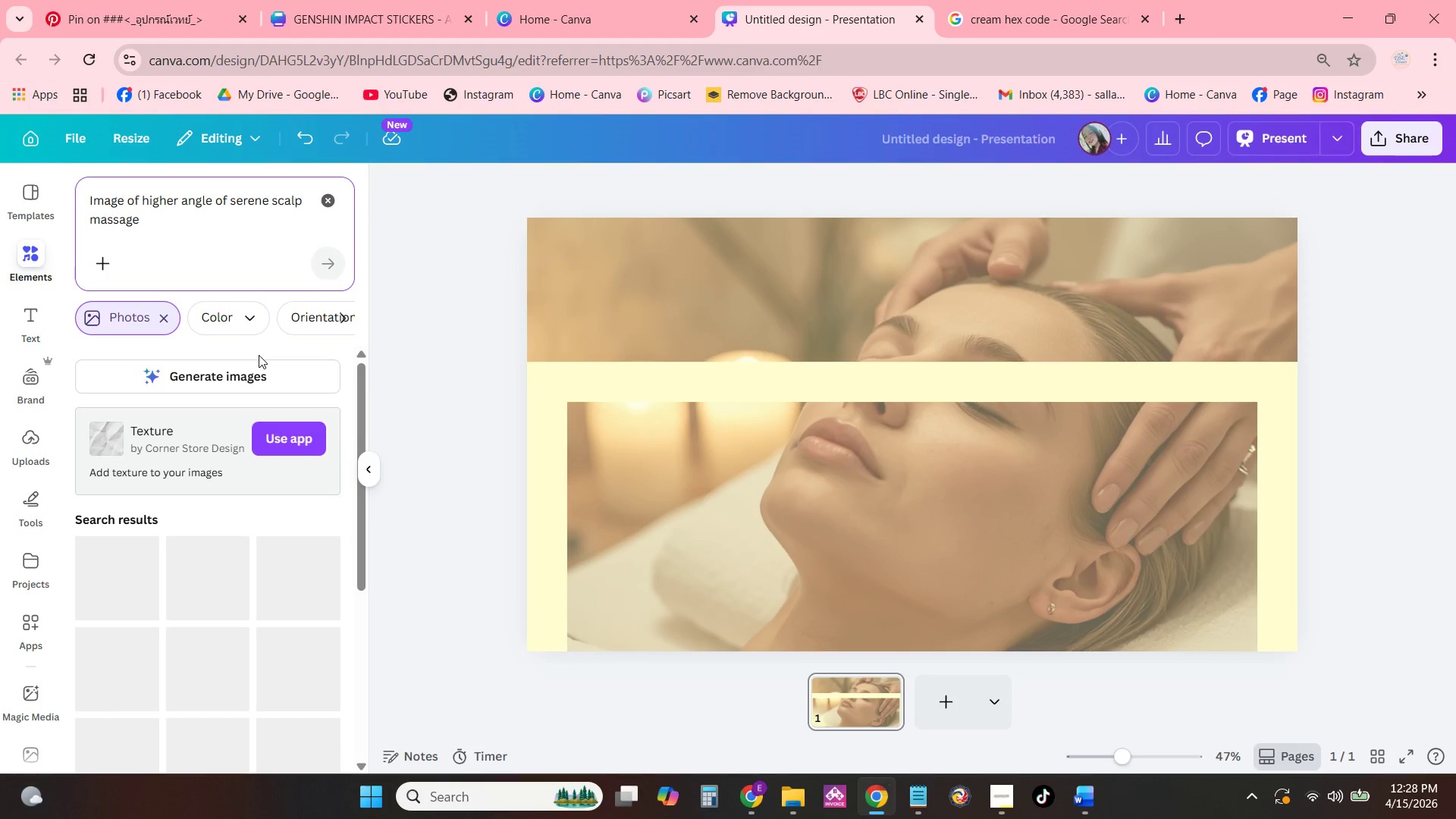 
double_click([260, 374])
 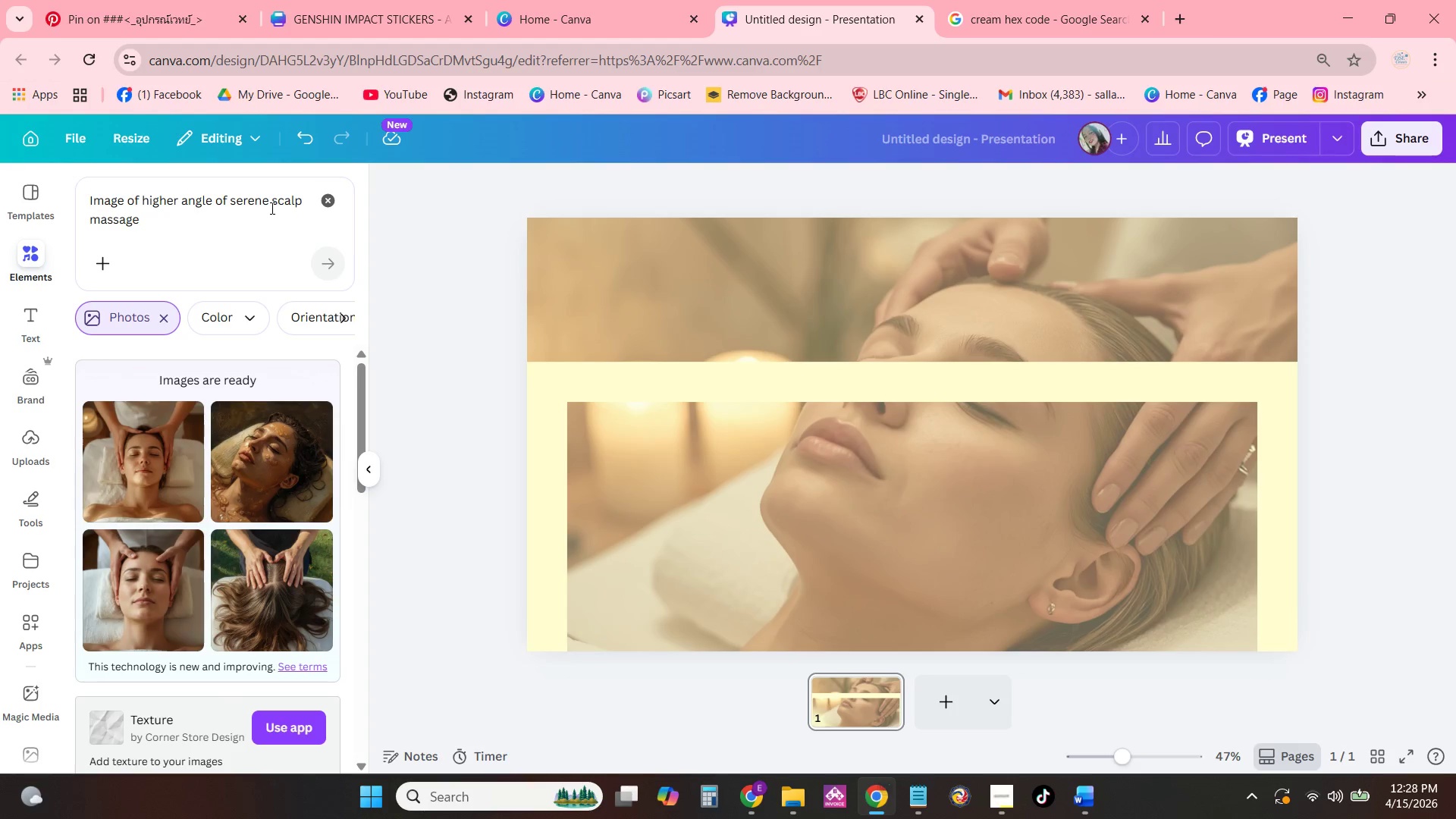 
wait(14.88)
 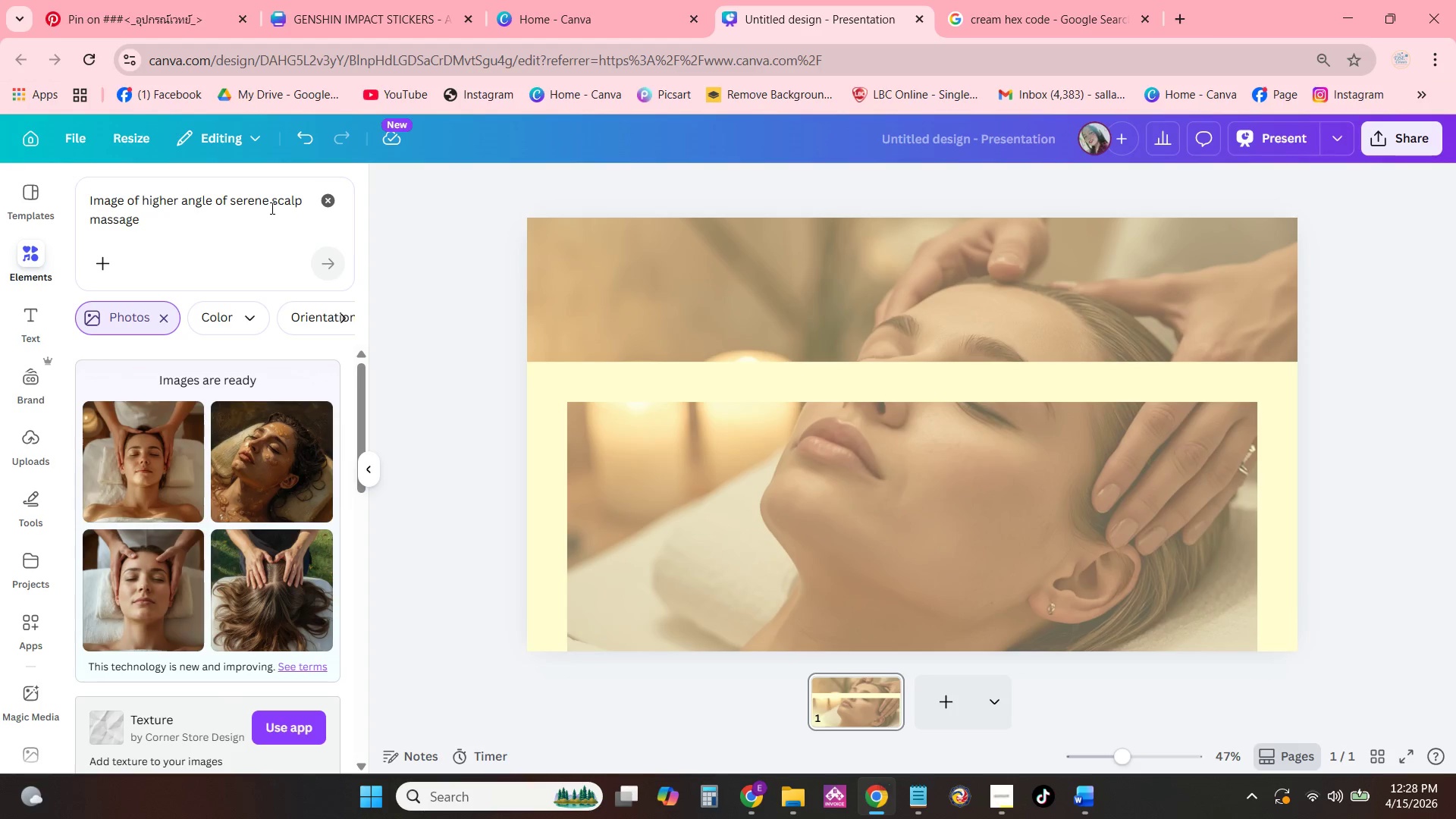 
mouse_move([175, 577])
 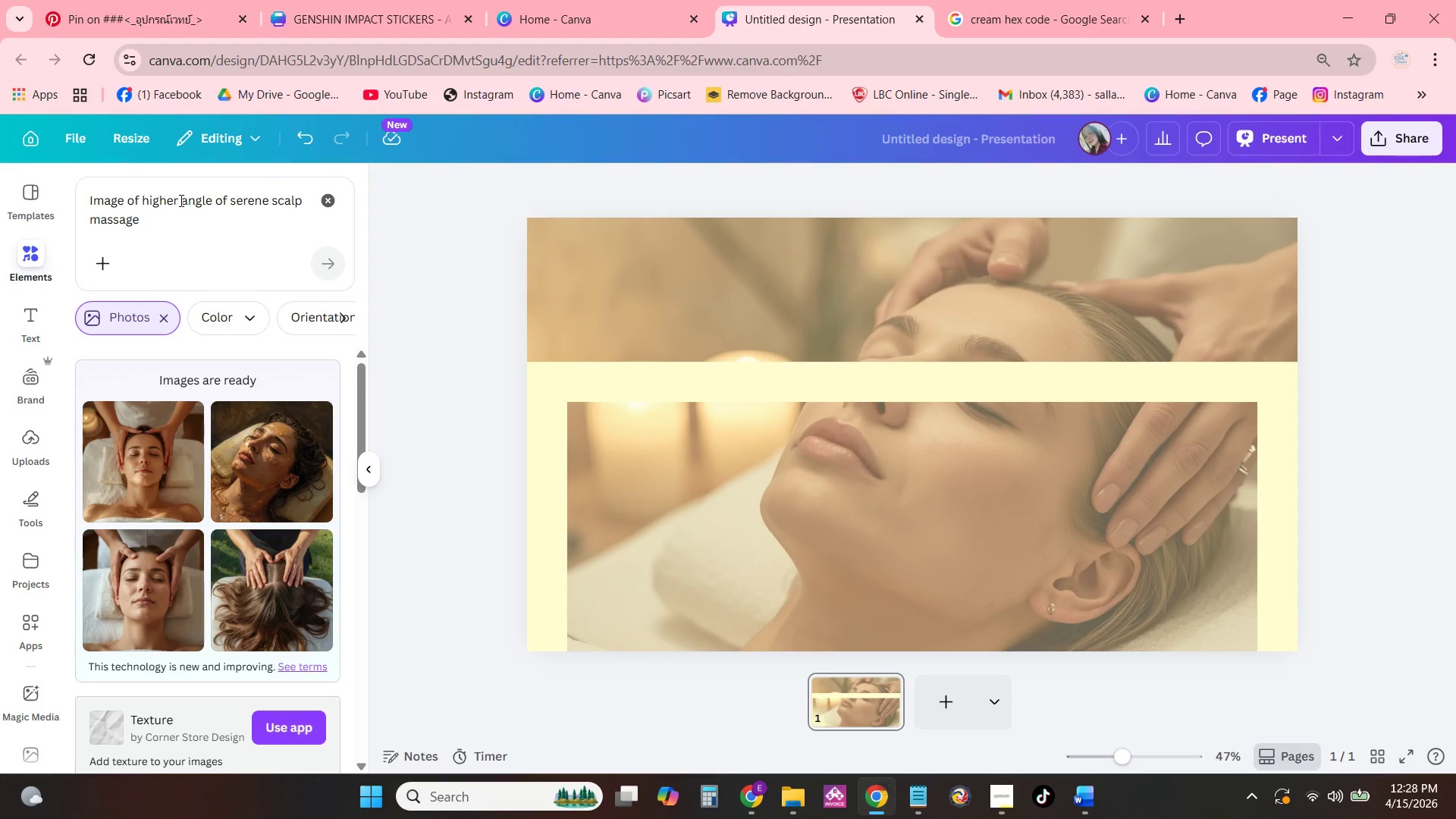 
left_click([180, 200])
 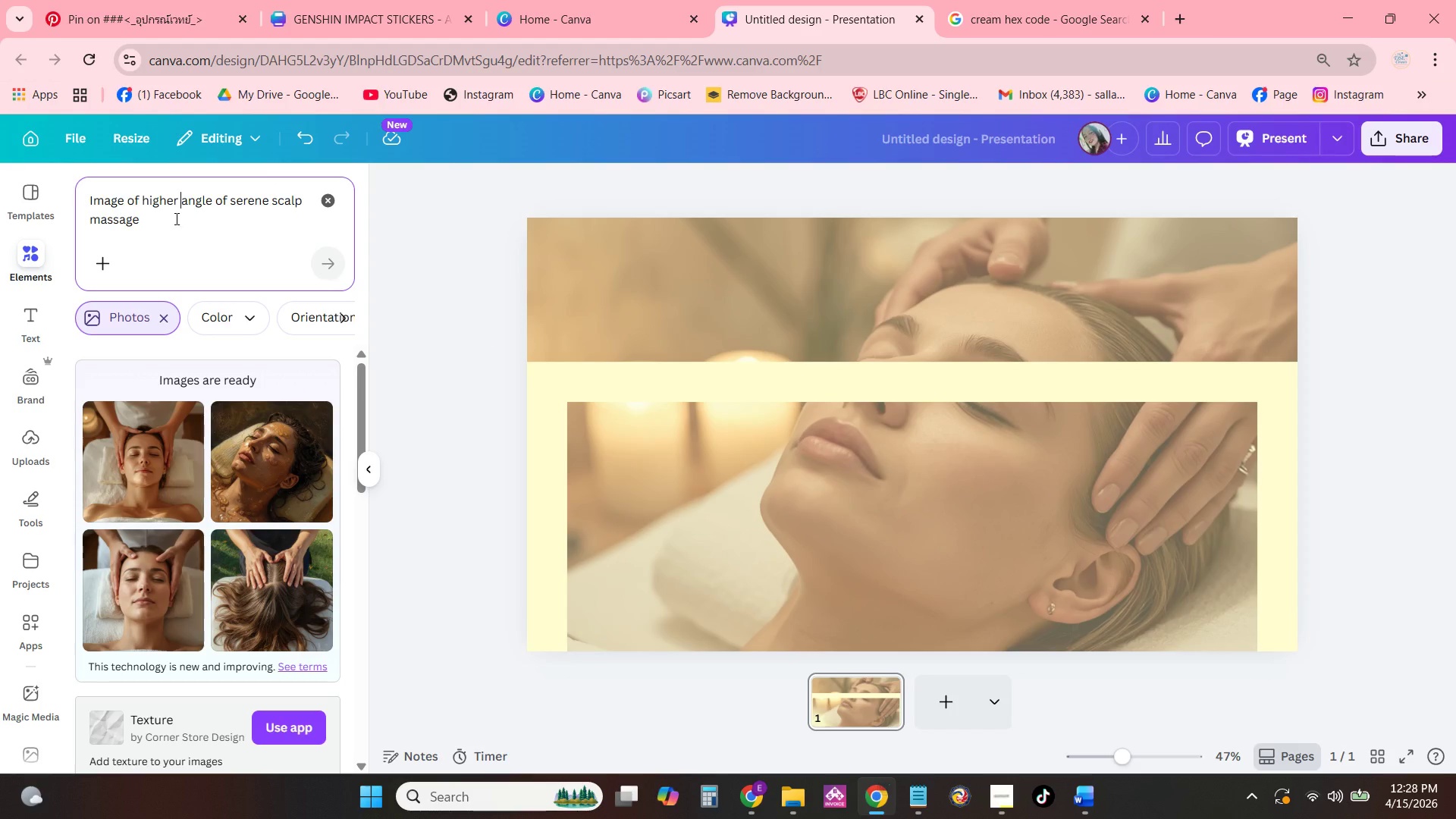 
type(siude=)
key(Backspace)
key(Backspace)
key(Backspace)
key(Backspace)
type(de )
 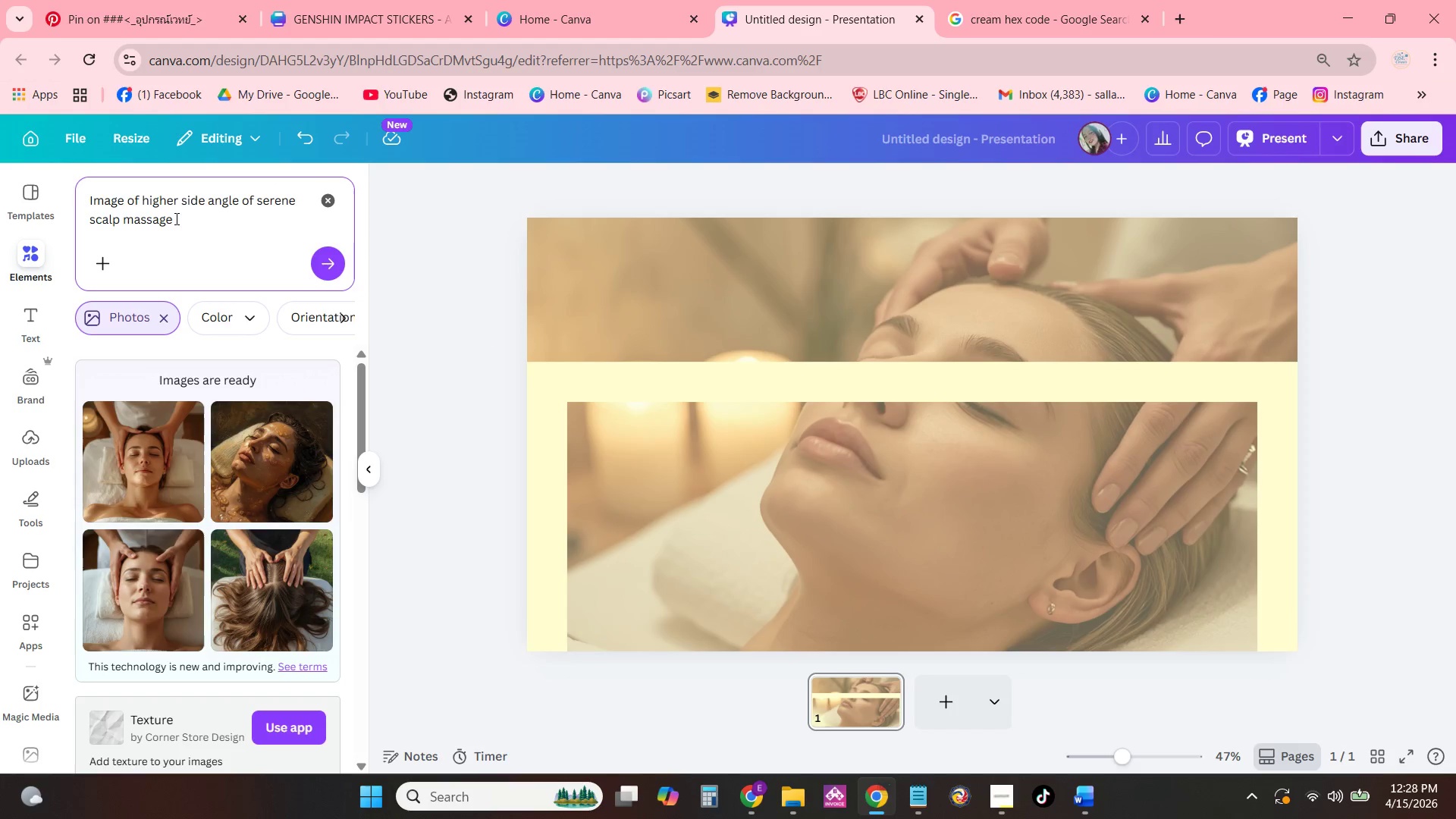 
key(Enter)
 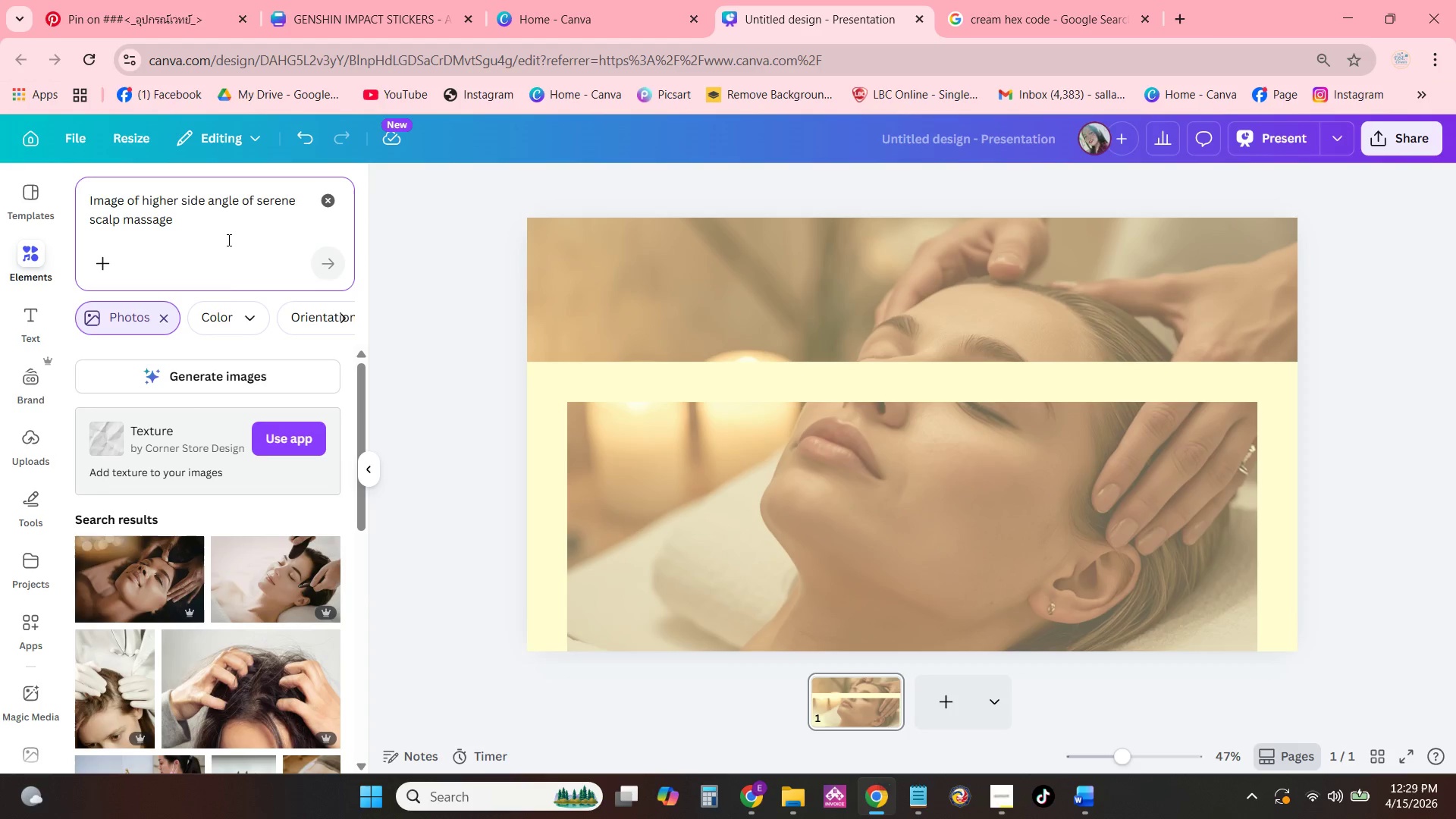 
mouse_move([240, 360])
 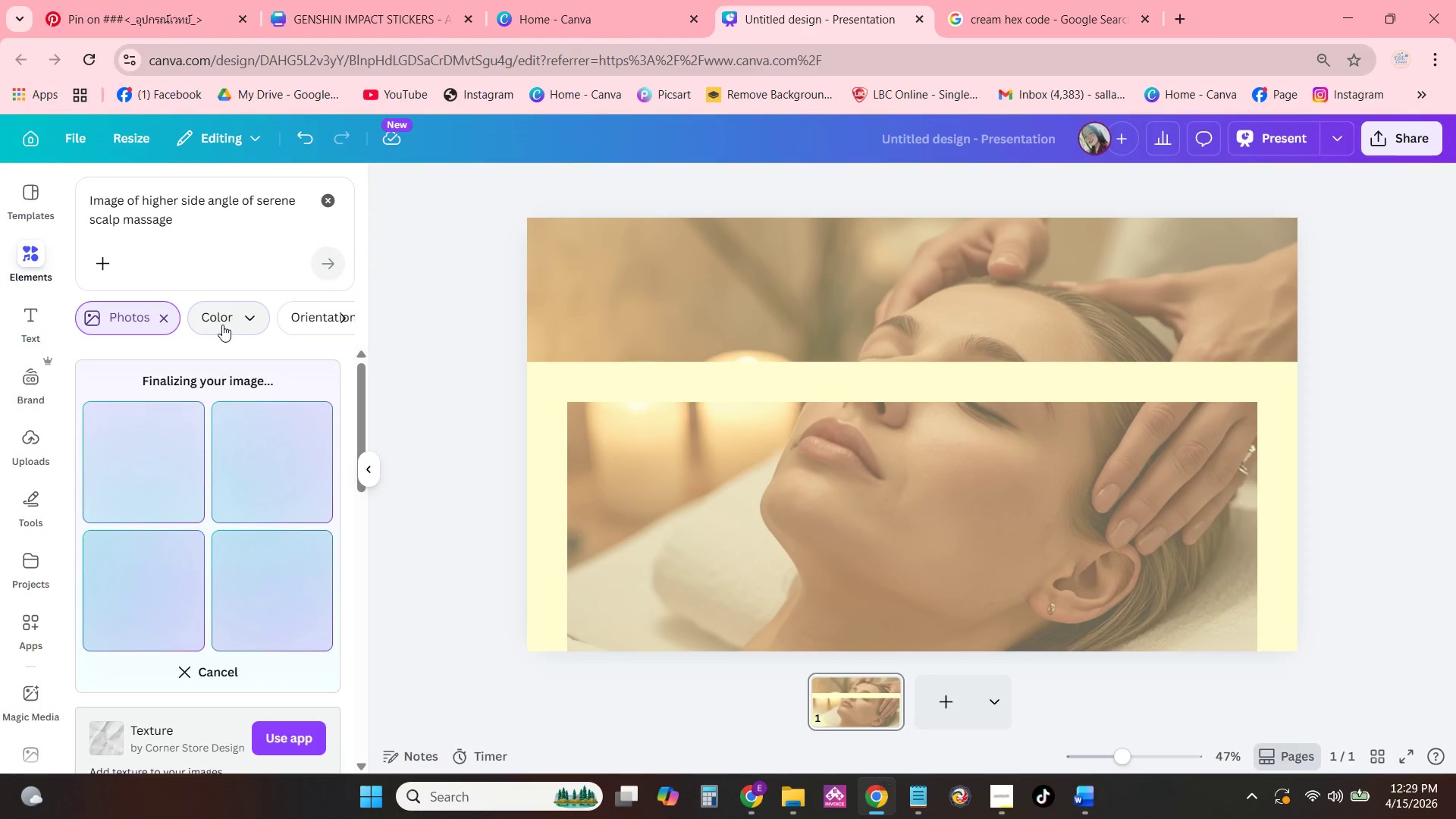 
wait(5.39)
 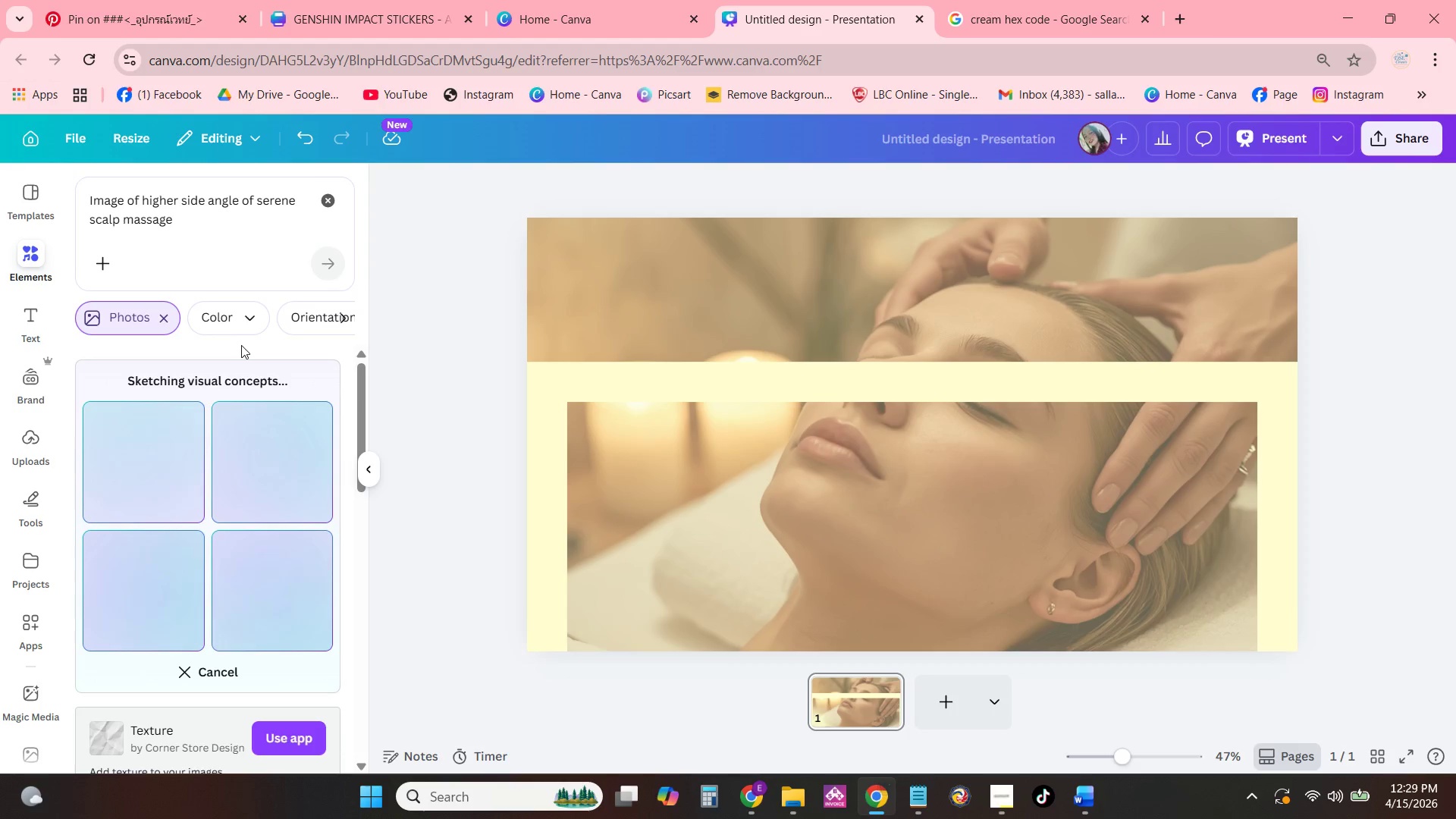 
mouse_move([252, 328])
 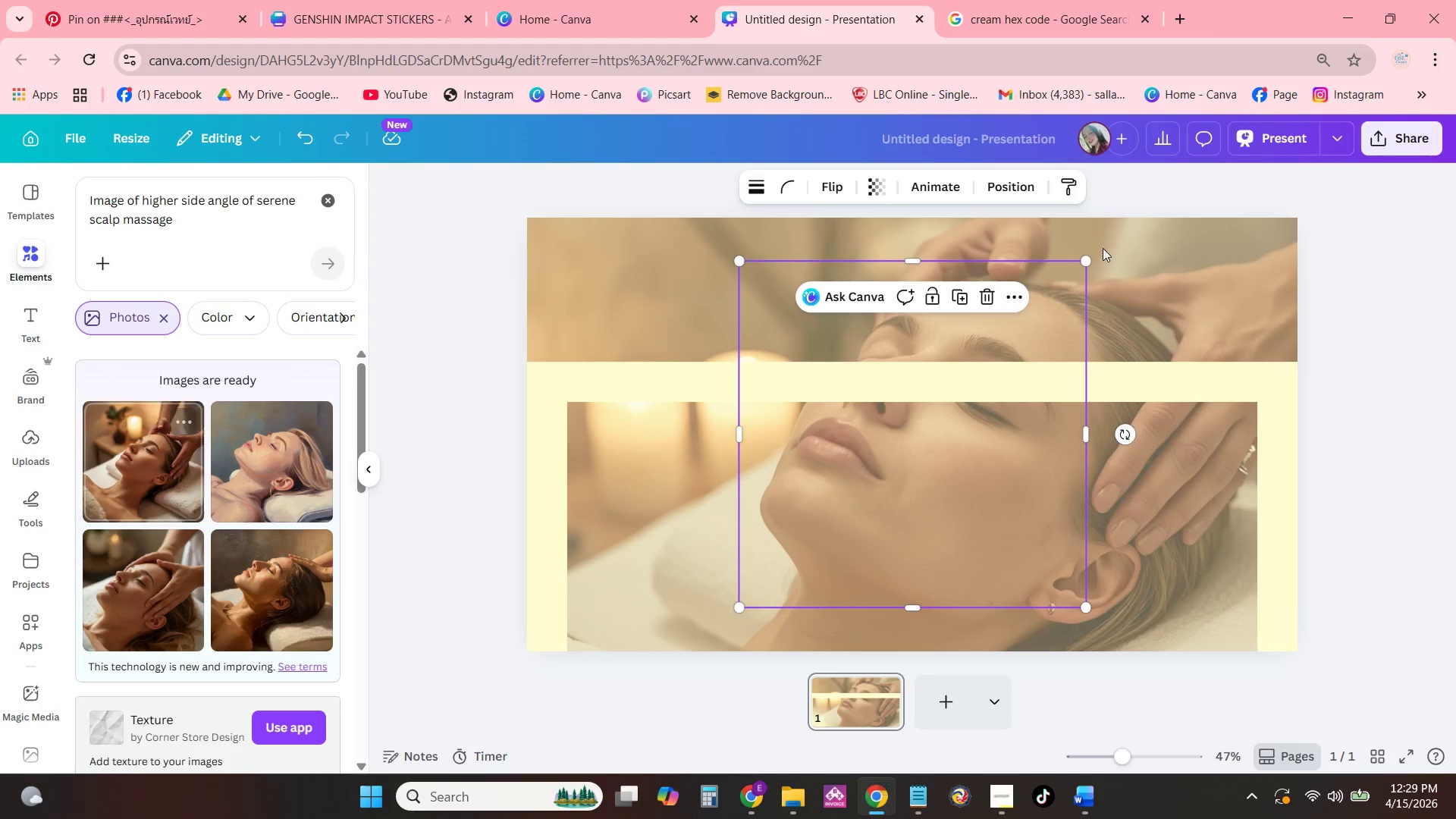 
left_click([1199, 275])
 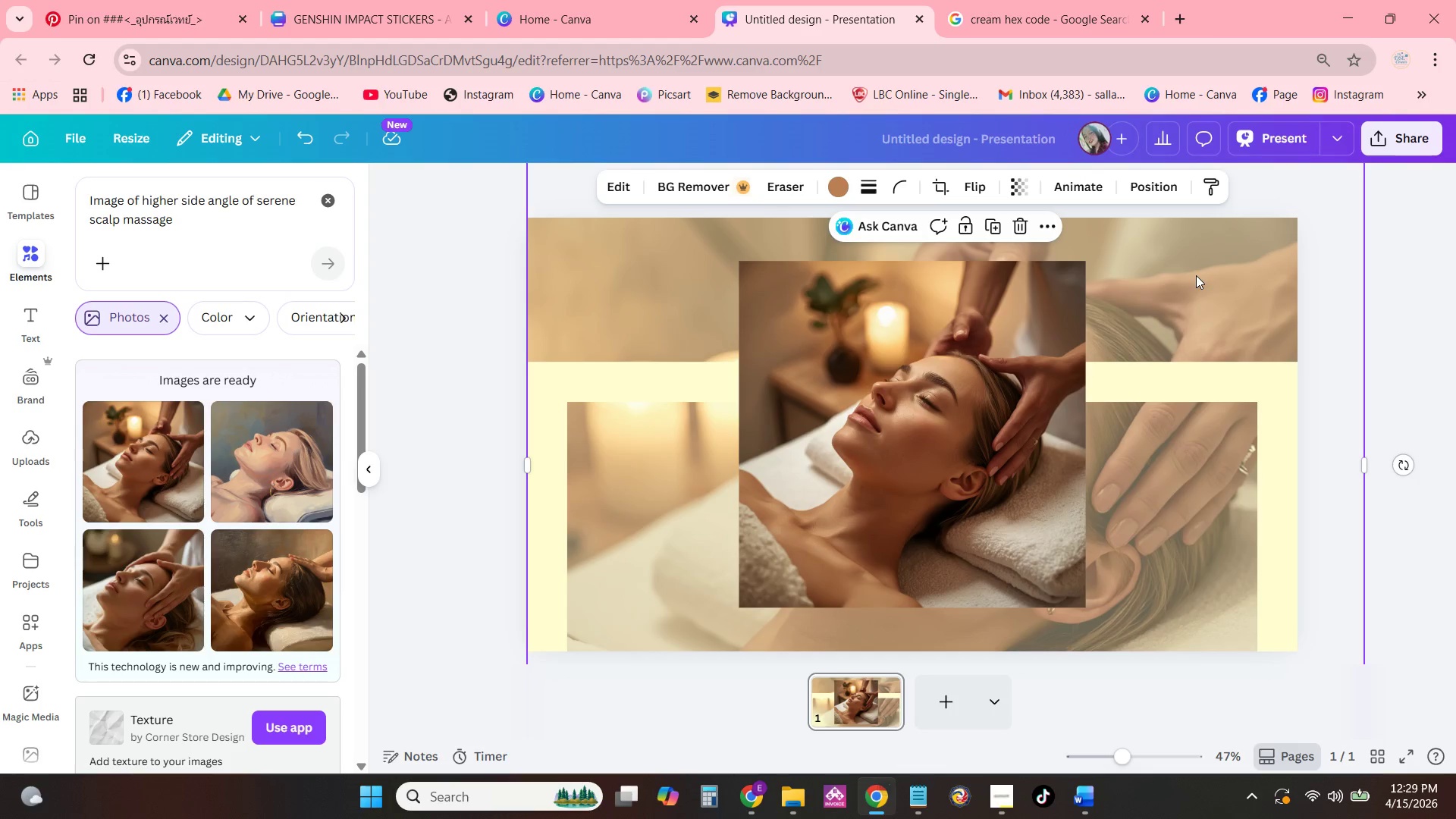 
left_click([1207, 276])
 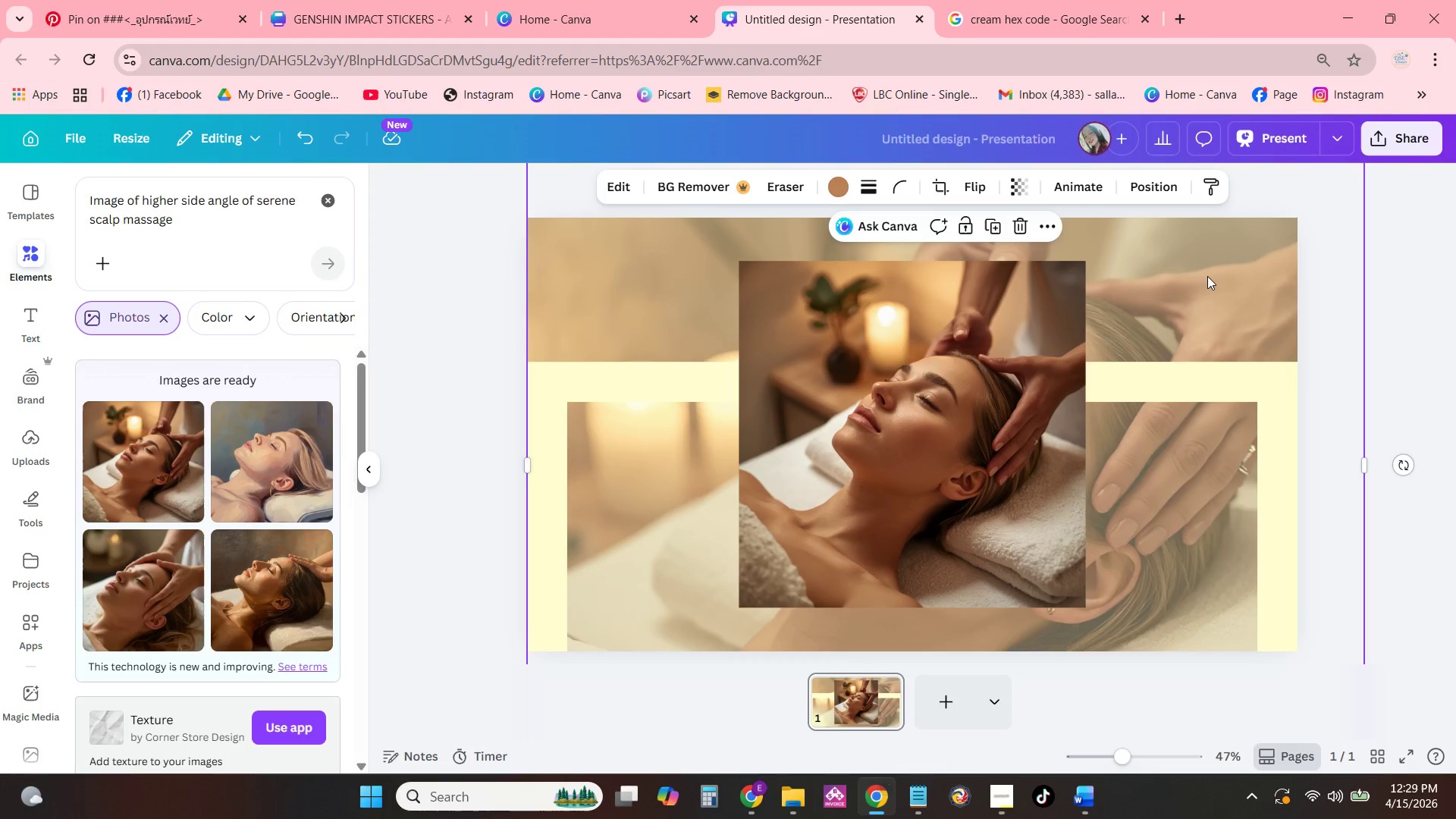 
key(Backspace)
 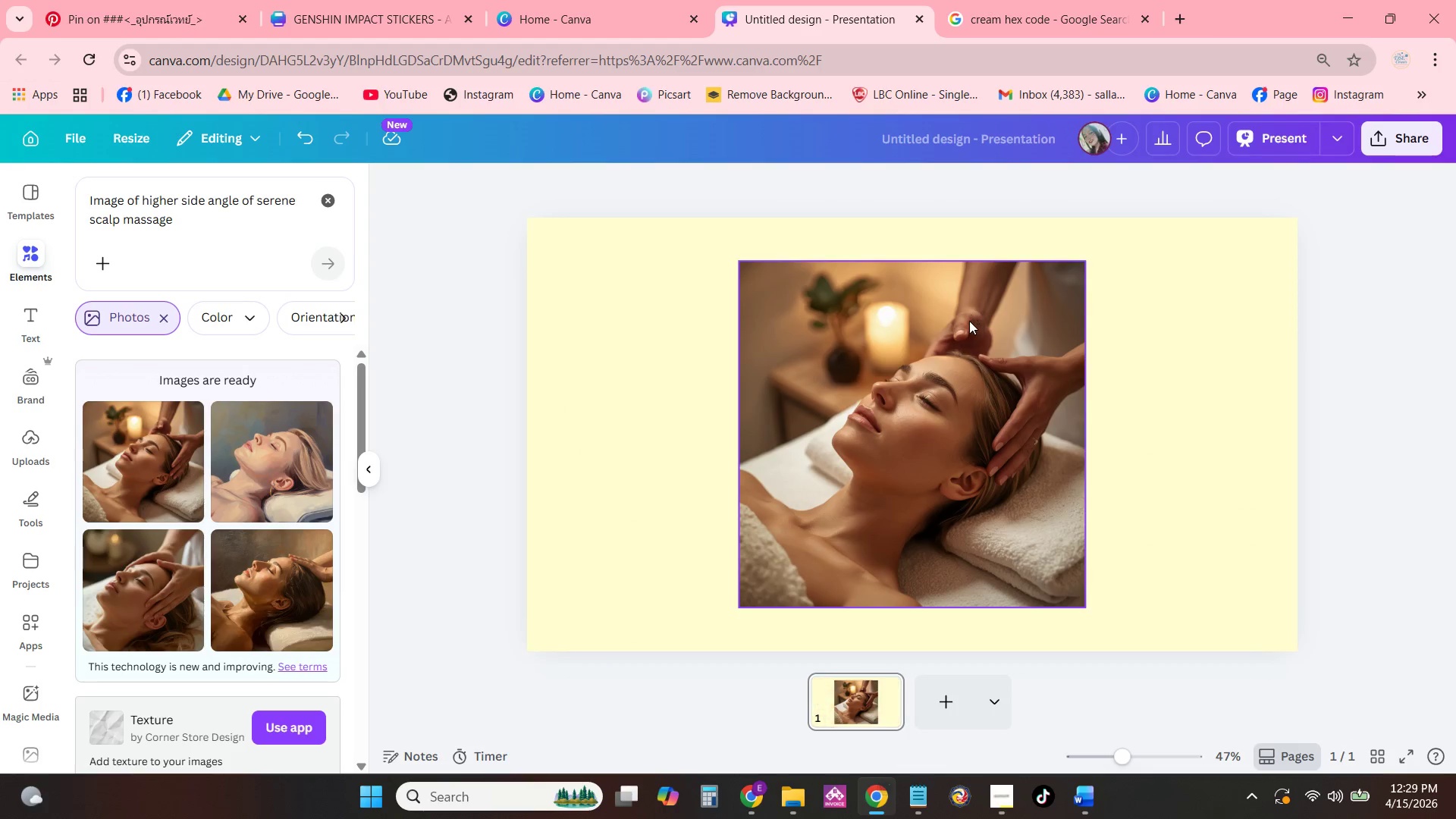 
left_click_drag(start_coordinate=[966, 331], to_coordinate=[723, 255])
 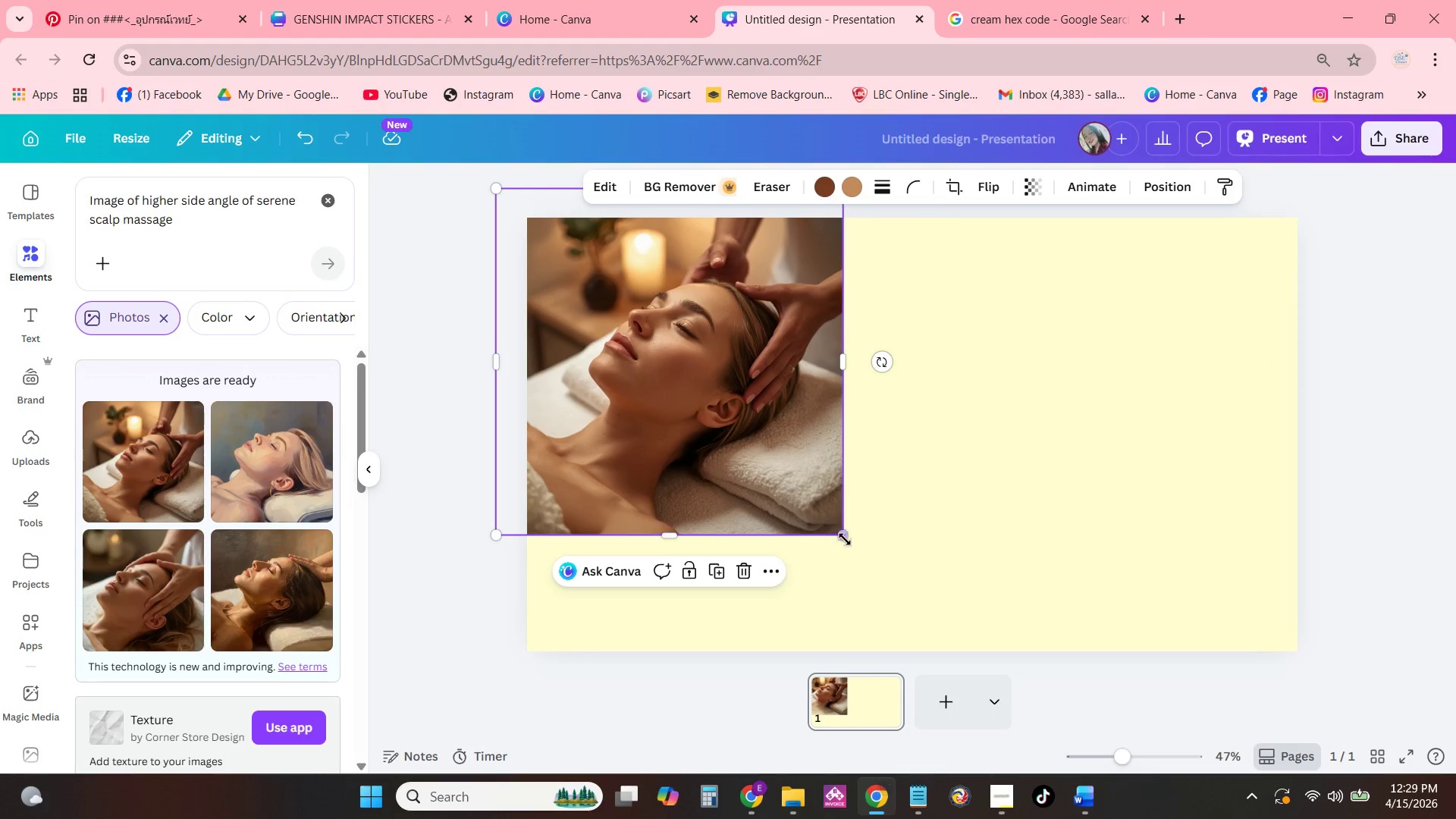 
left_click_drag(start_coordinate=[845, 539], to_coordinate=[1455, 815])
 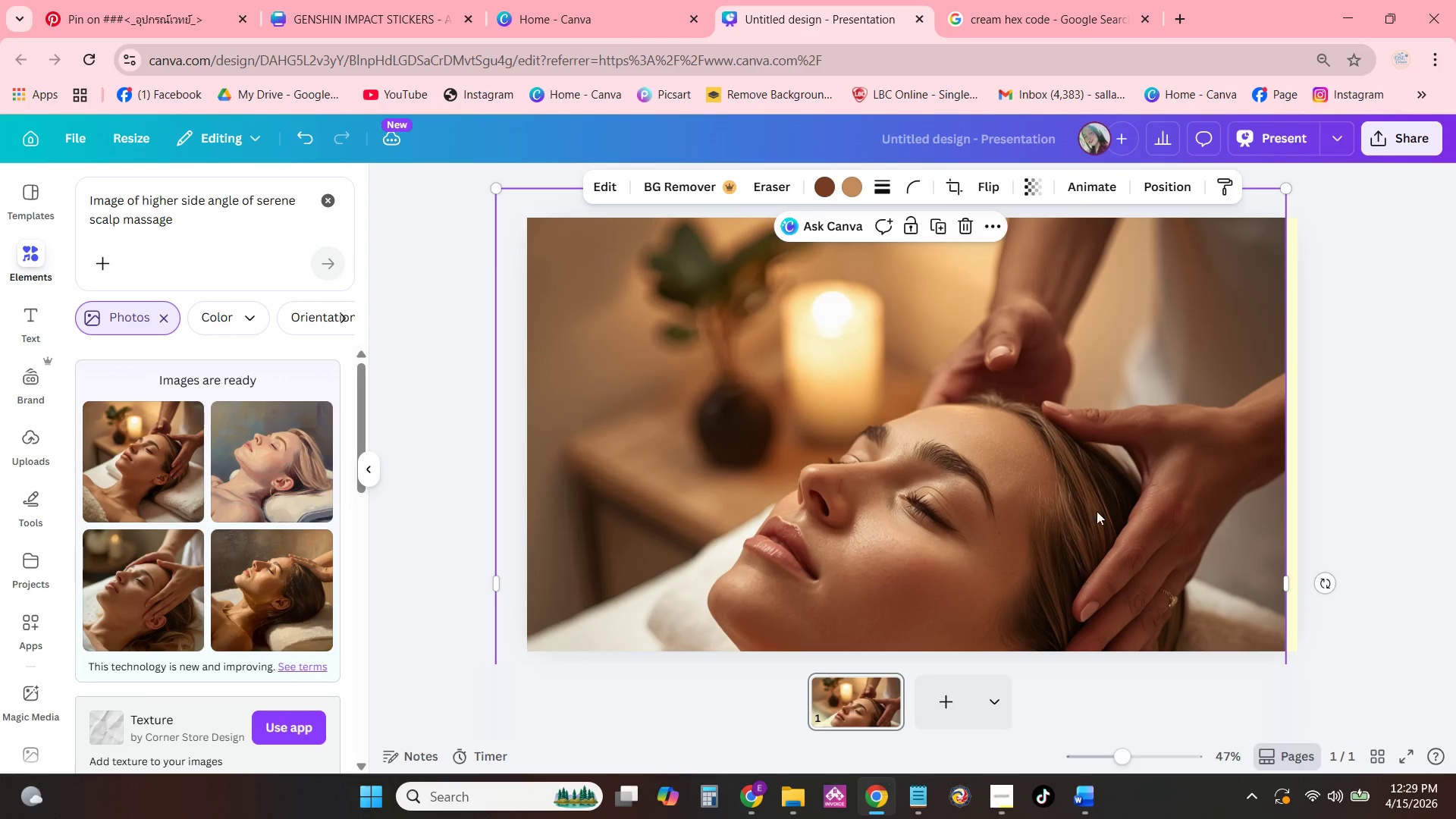 
scroll: coordinate [1249, 458], scroll_direction: none, amount: 0.0
 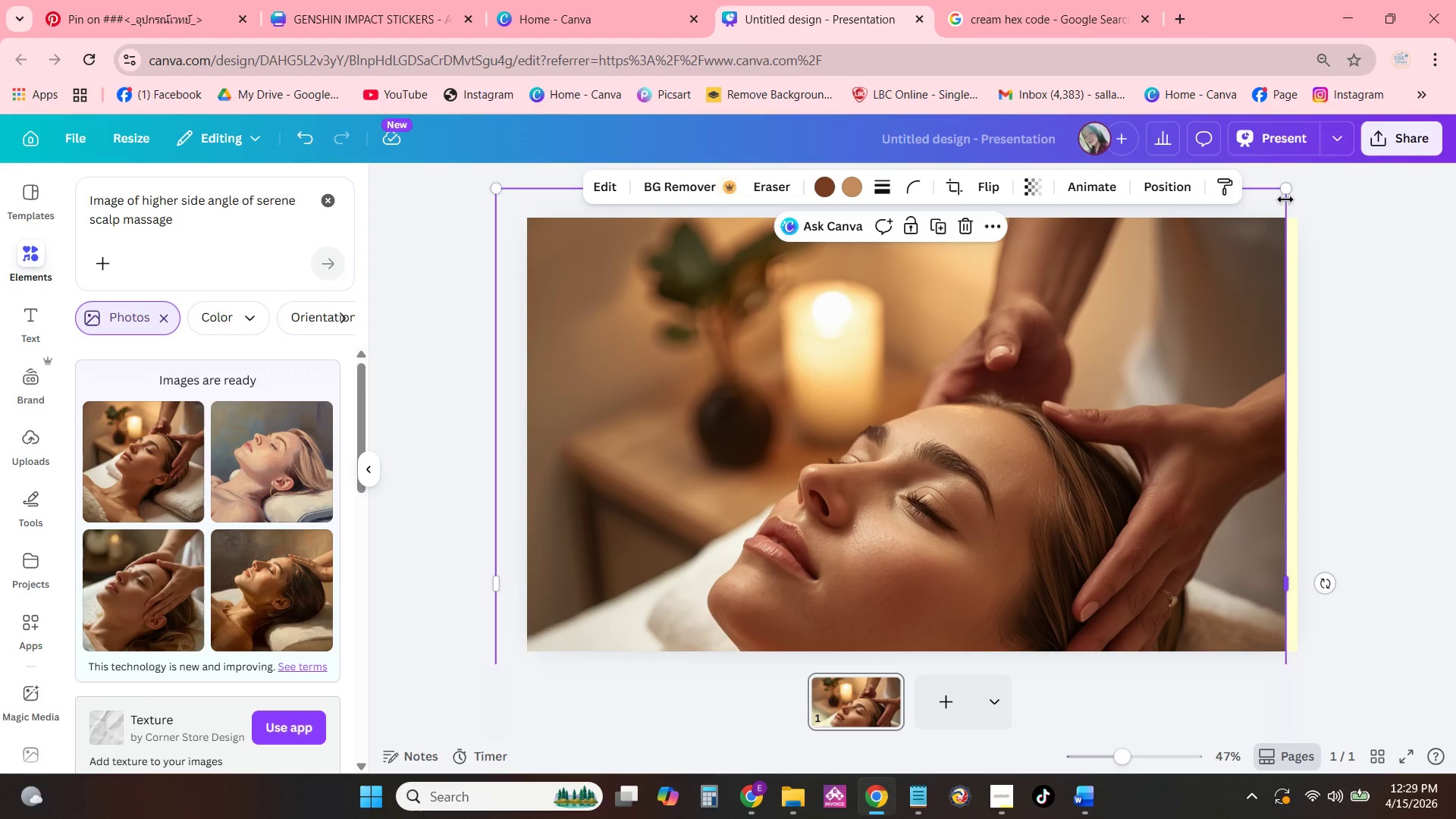 
left_click_drag(start_coordinate=[1289, 189], to_coordinate=[1351, 164])
 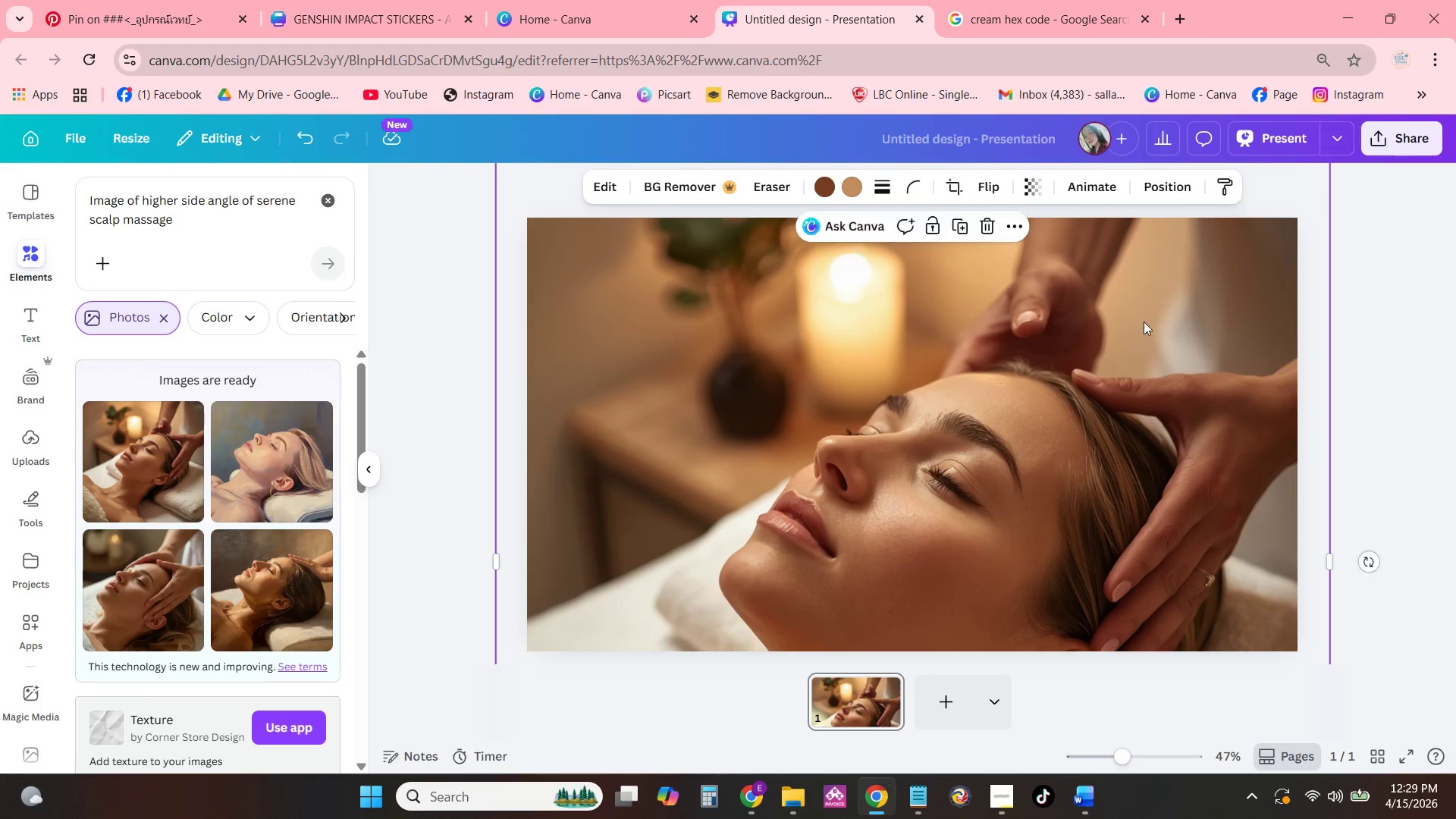 
left_click_drag(start_coordinate=[1119, 373], to_coordinate=[1127, 259])
 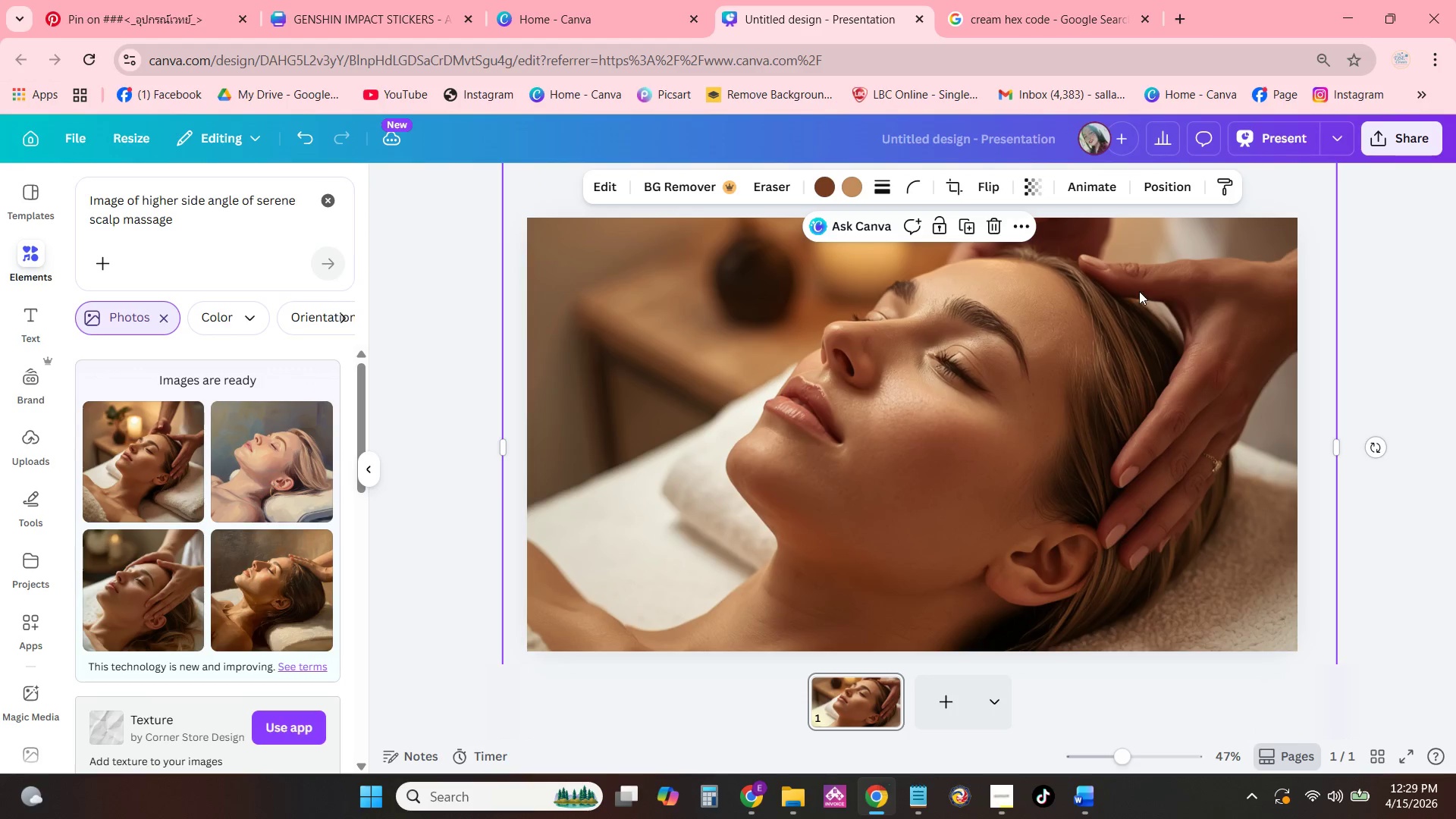 
left_click_drag(start_coordinate=[1138, 290], to_coordinate=[1170, 278])
 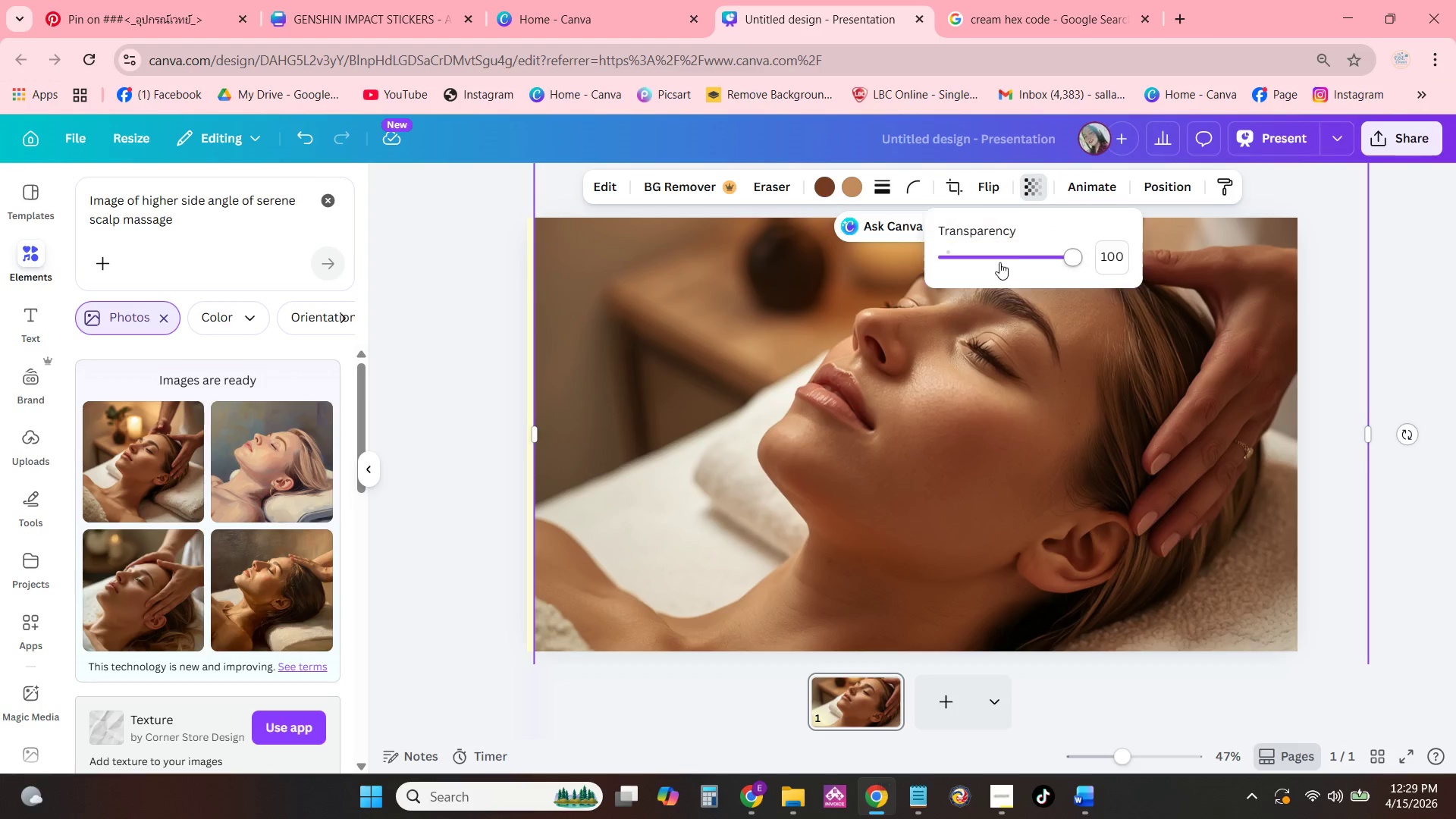 
left_click_drag(start_coordinate=[1064, 257], to_coordinate=[1022, 265])
 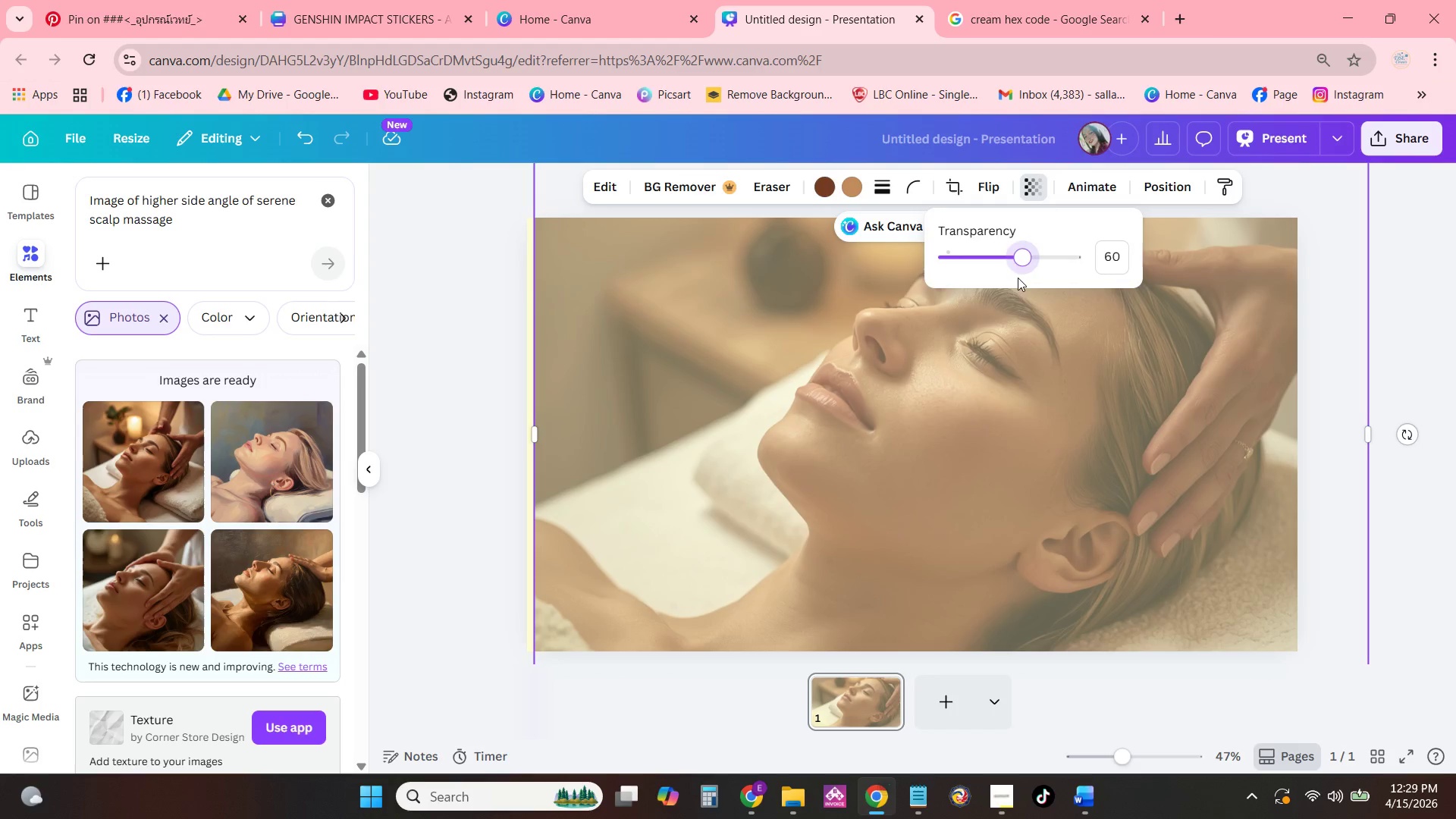 
right_click([1015, 288])
 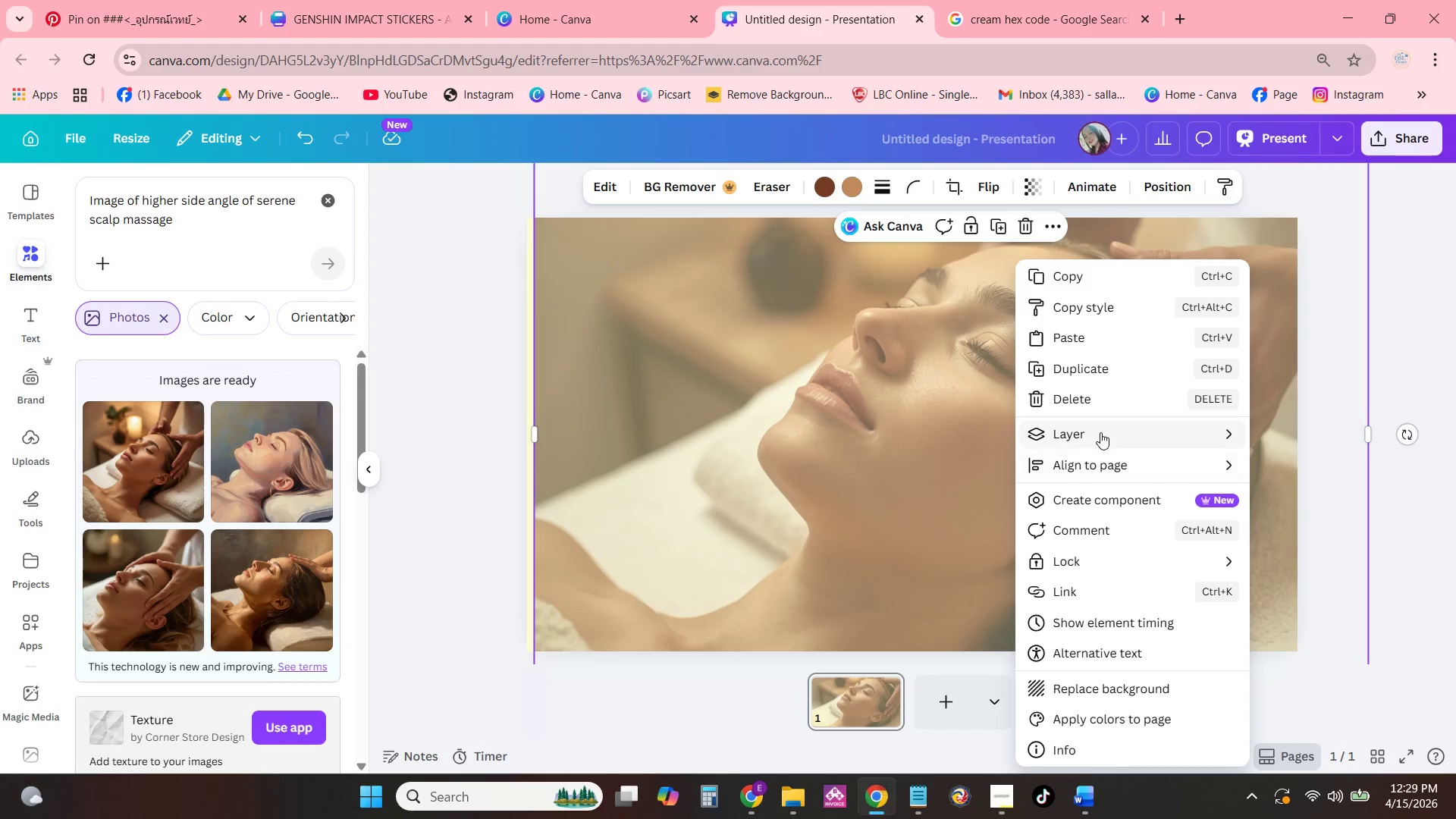 
left_click([1094, 422])
 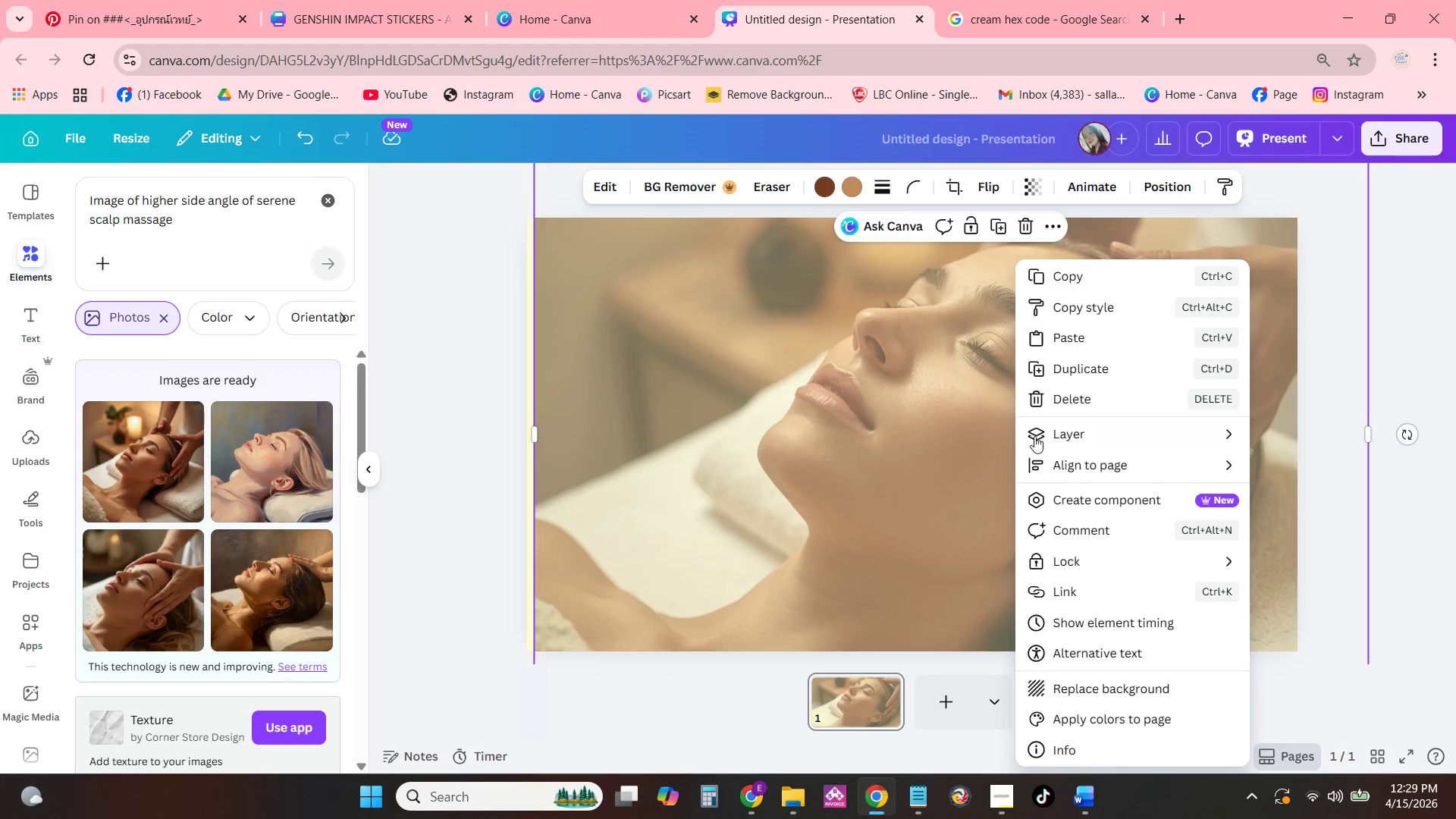 
left_click([1054, 422])
 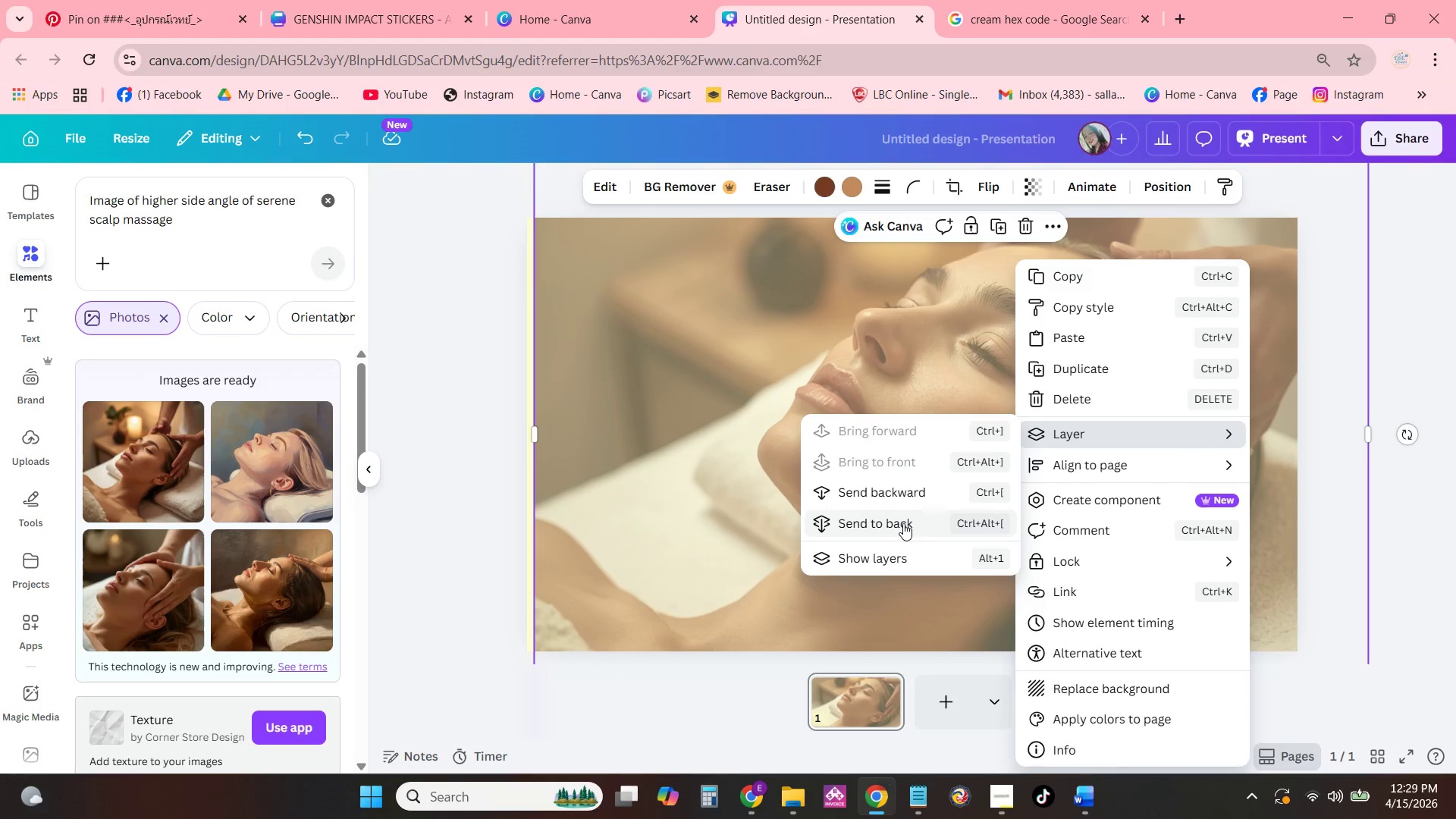 
left_click([905, 521])
 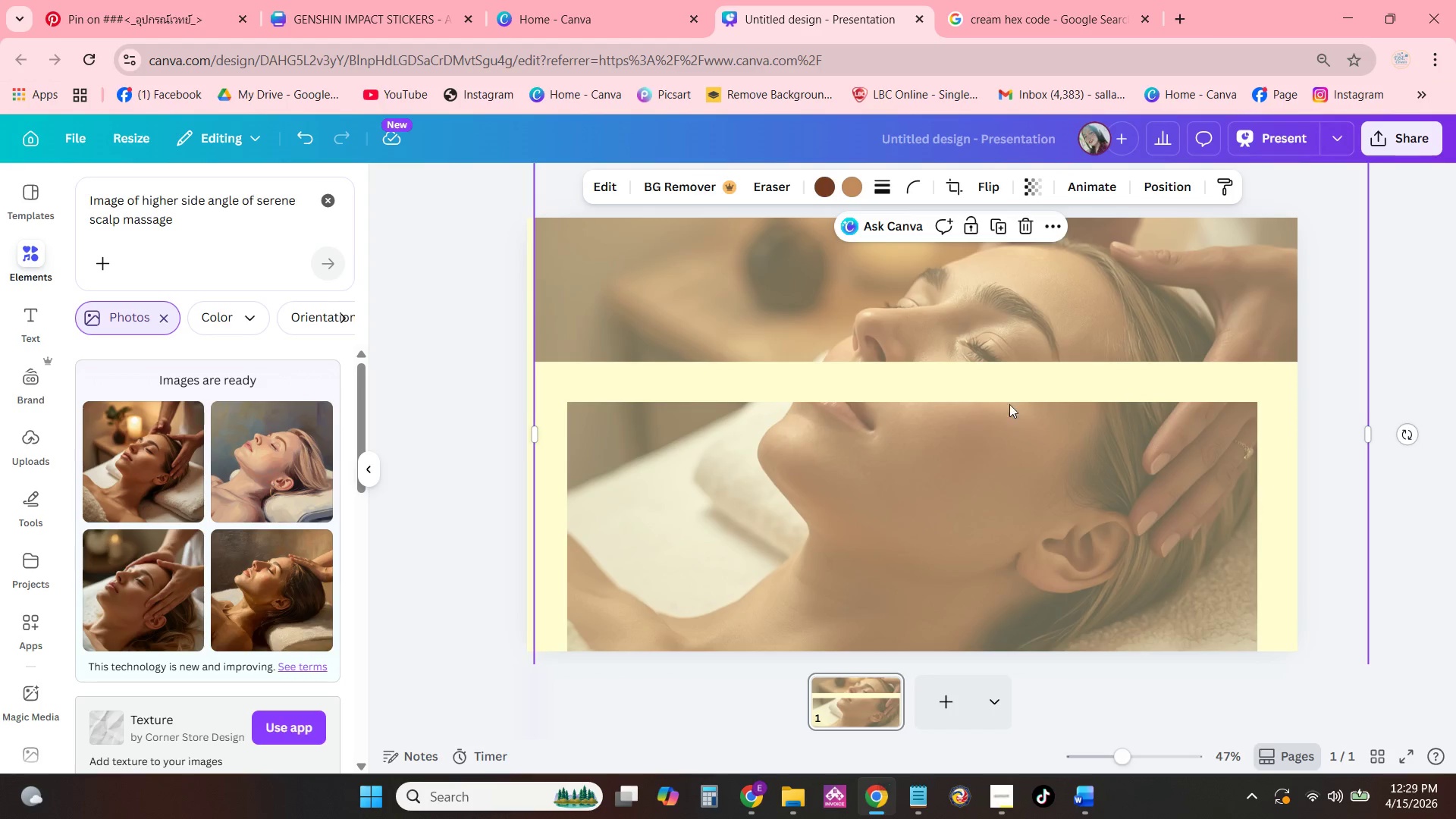 
left_click_drag(start_coordinate=[1009, 384], to_coordinate=[996, 401])
 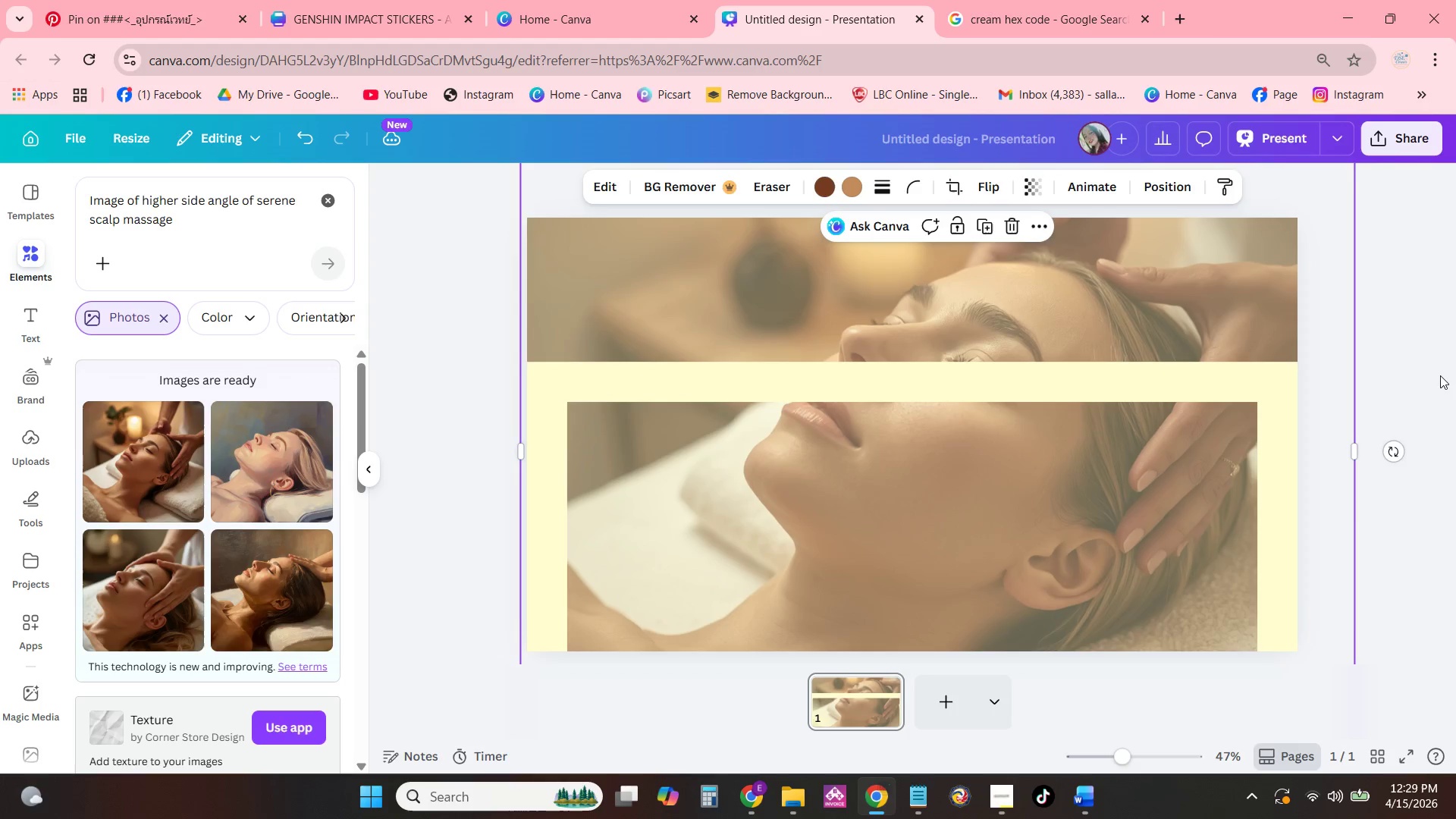 
left_click_drag(start_coordinate=[1442, 374], to_coordinate=[1439, 376])
 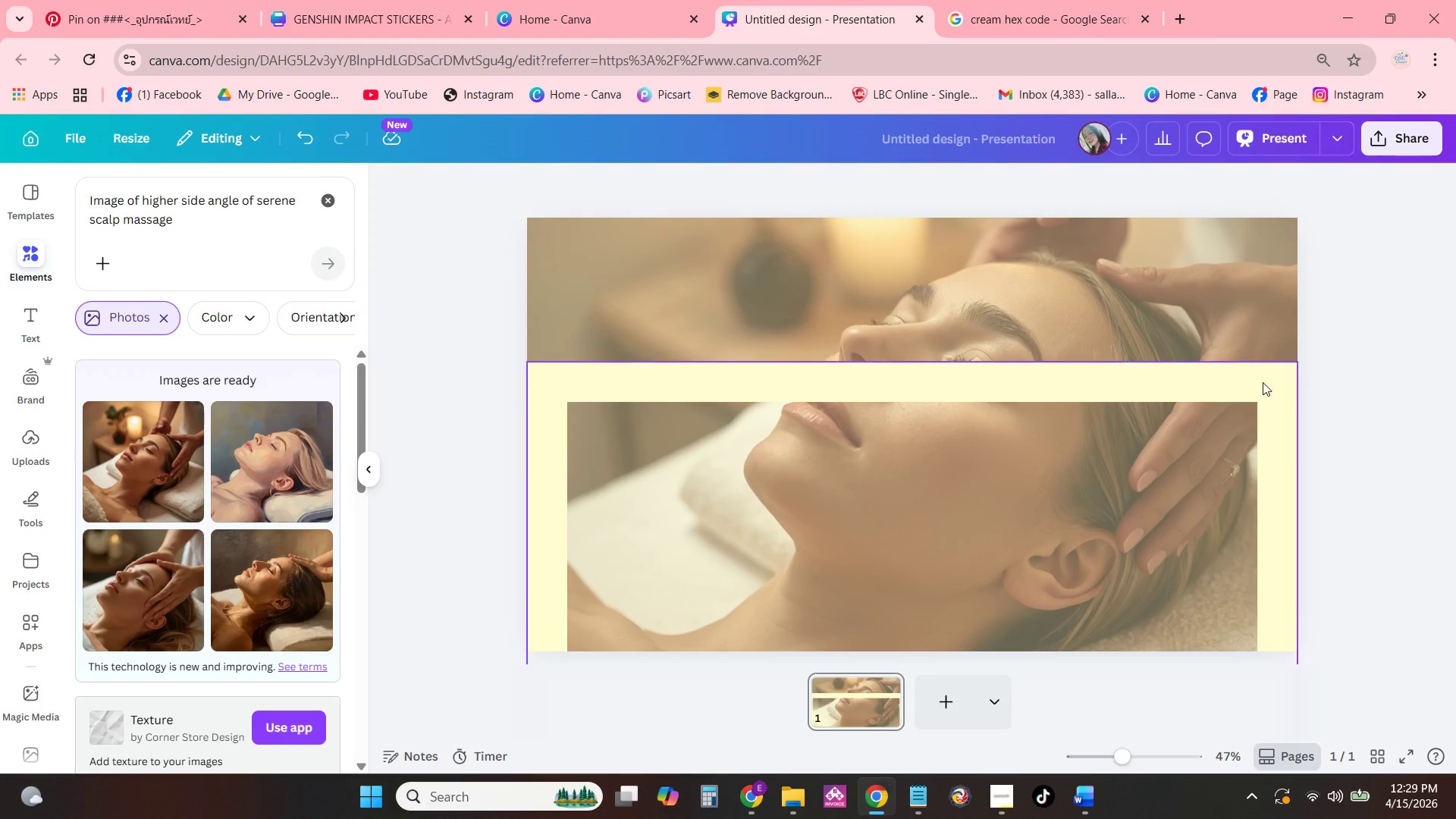 
double_click([1257, 382])
 